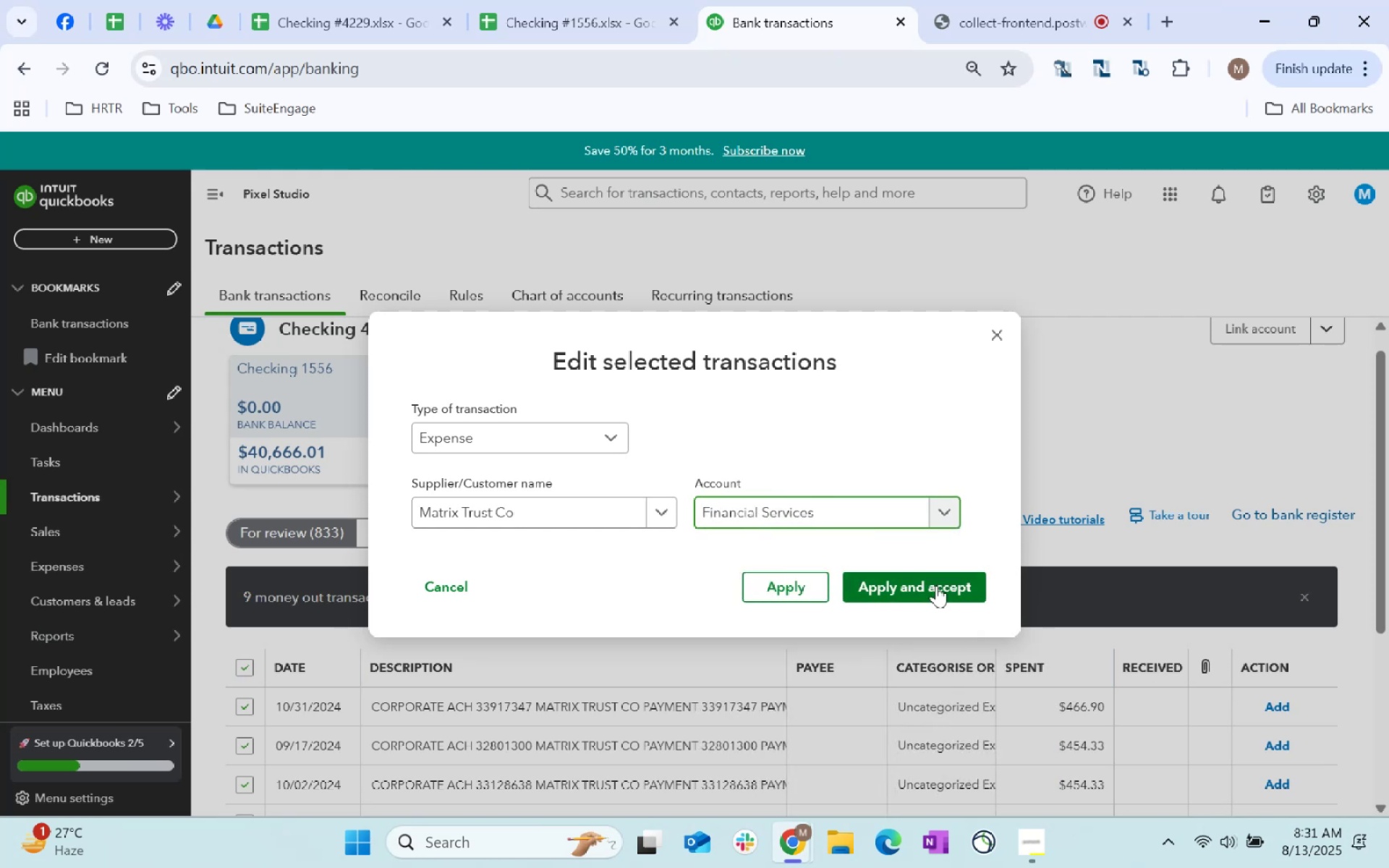 
left_click([1142, 601])
 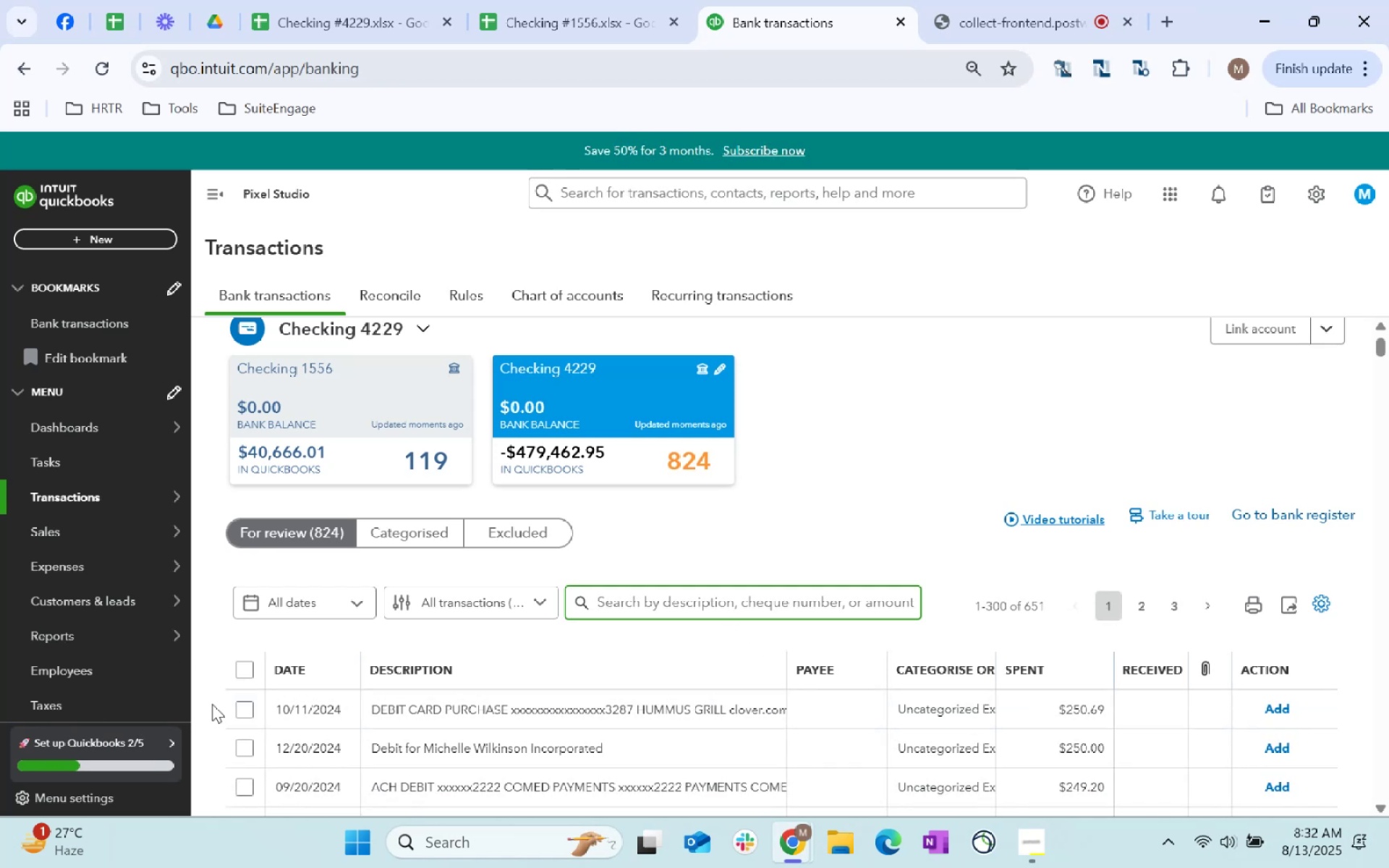 
wait(5.62)
 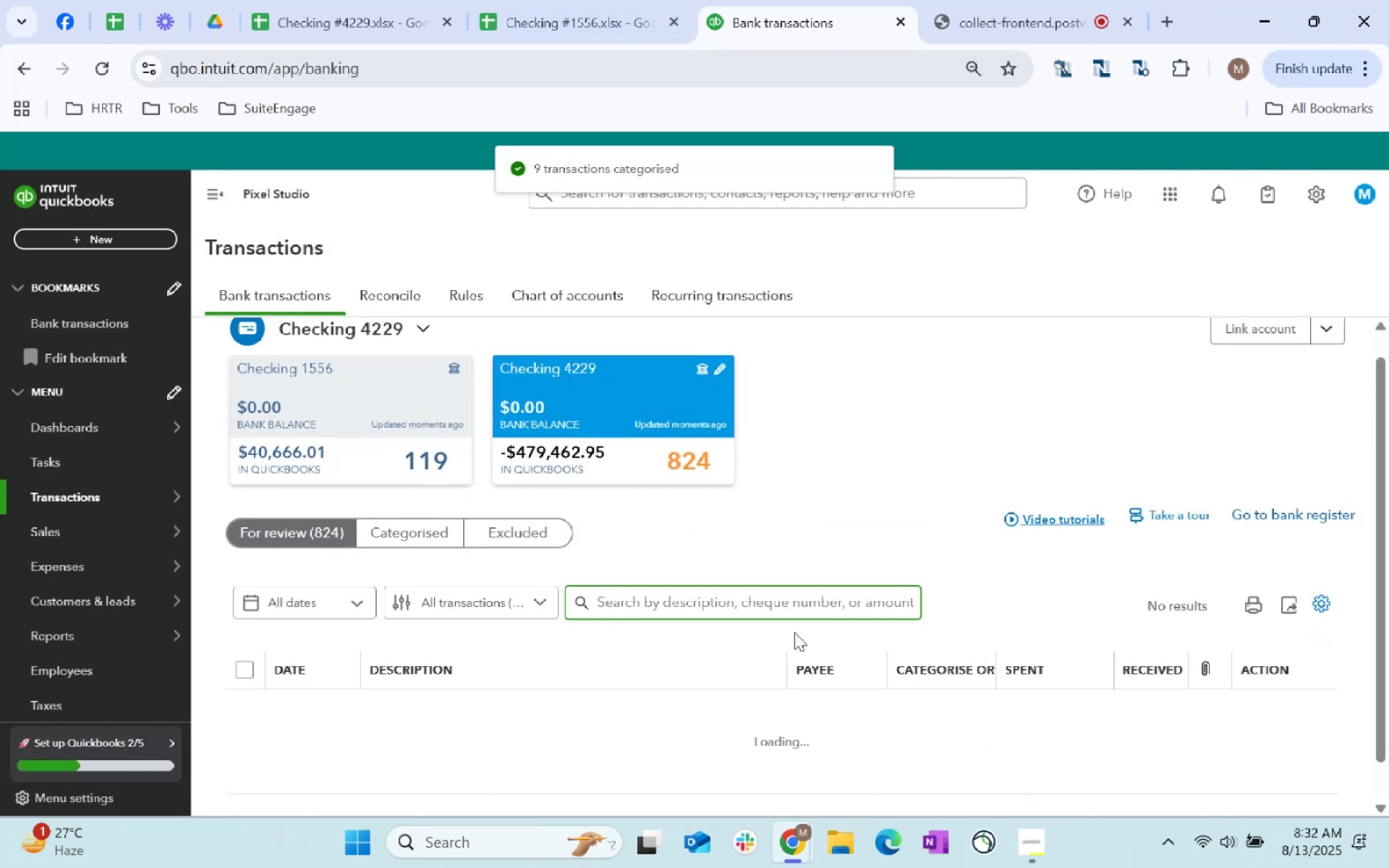 
hold_key(key=ShiftLeft, duration=0.52)
 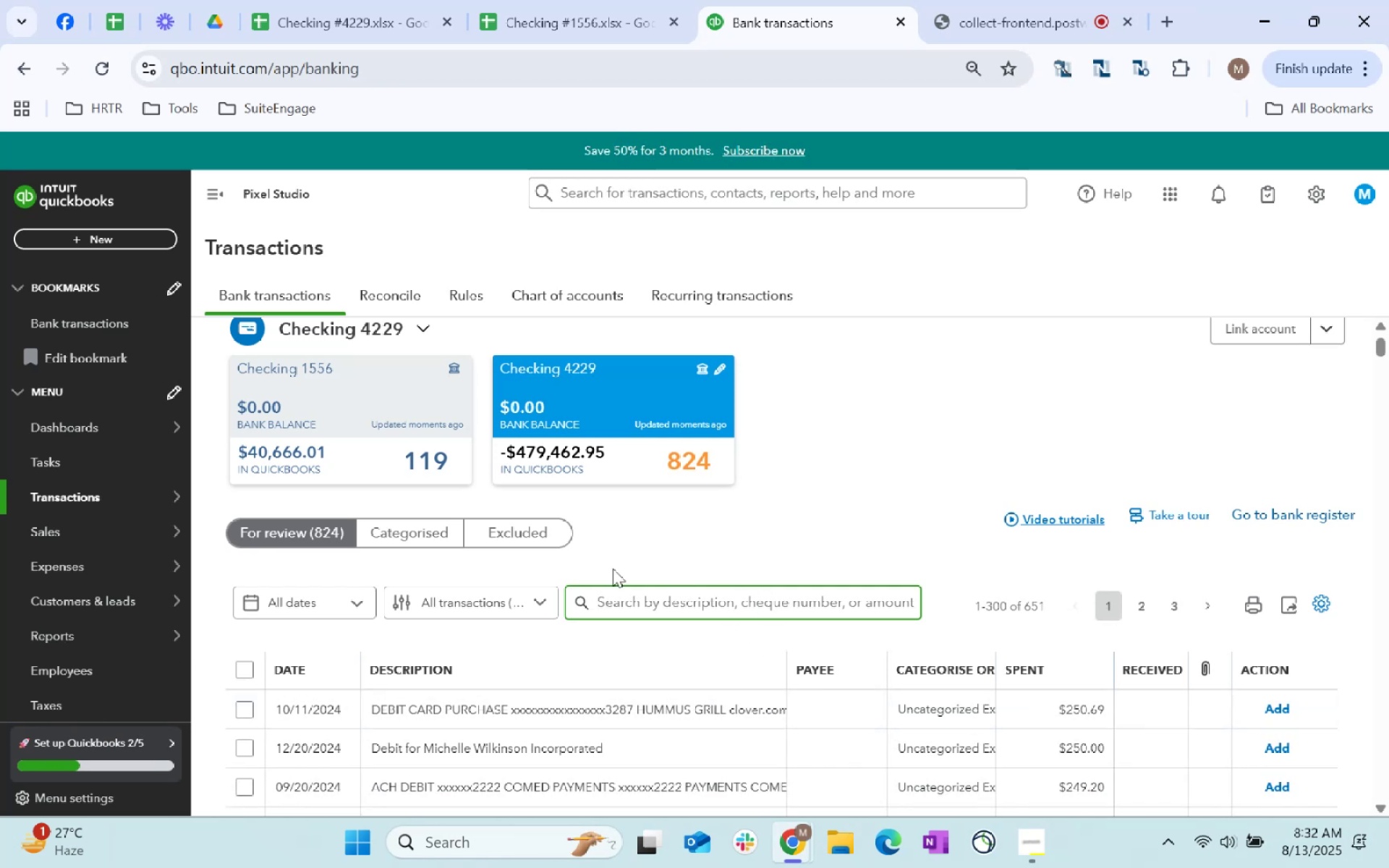 
type(hu)
key(Backspace)
key(Backspace)
key(Backspace)
key(Backspace)
type(Grill)
 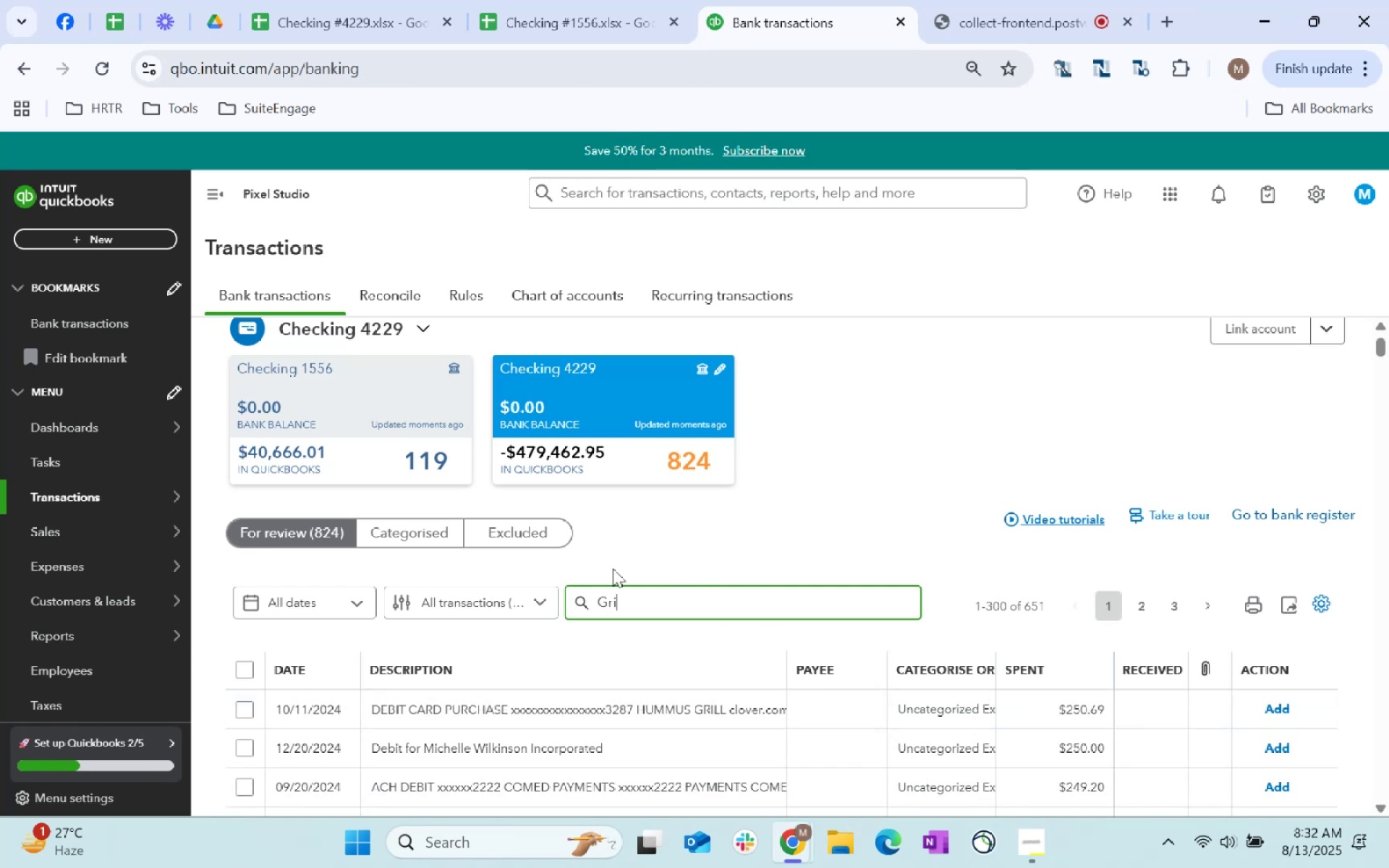 
key(Enter)
 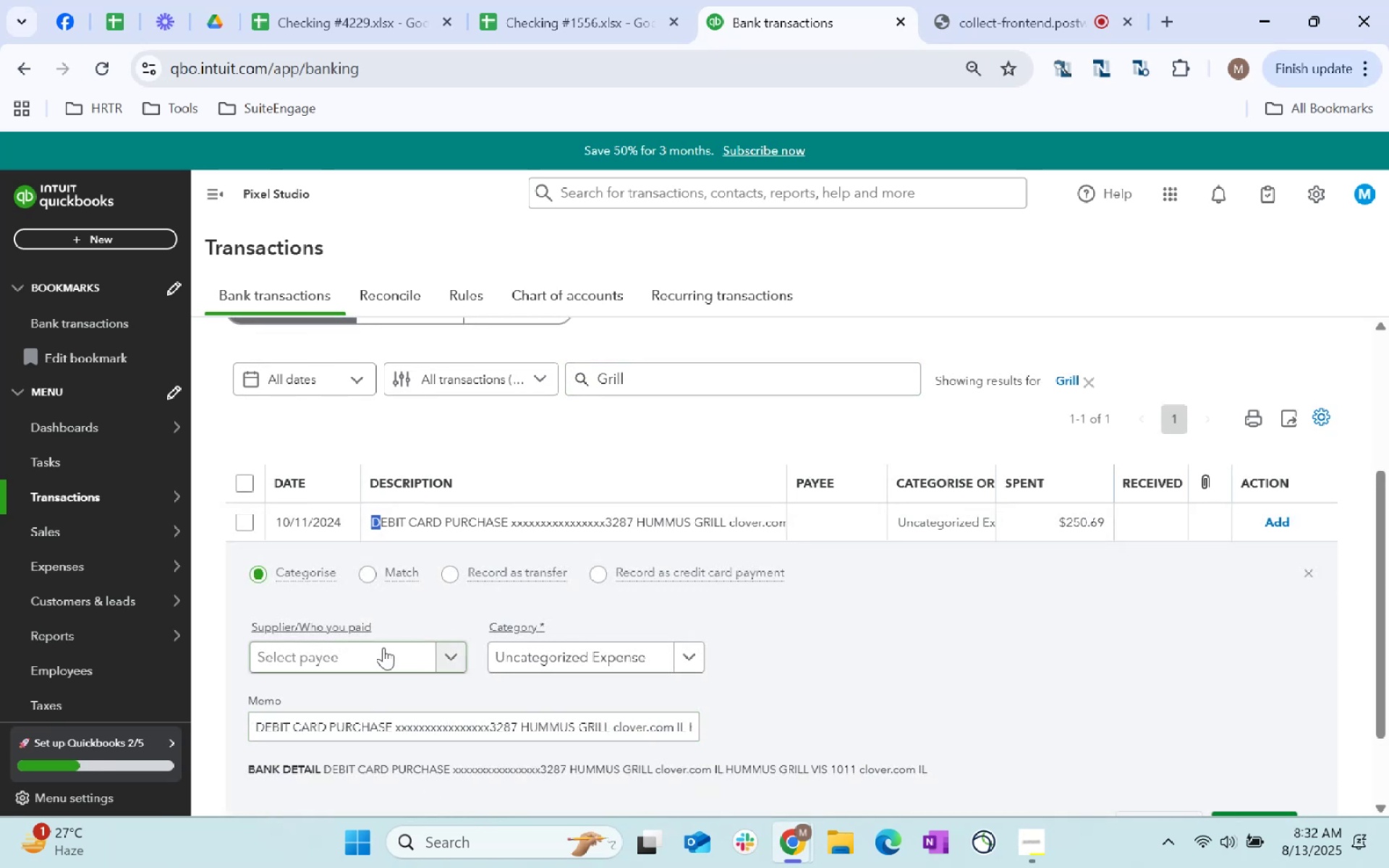 
wait(5.56)
 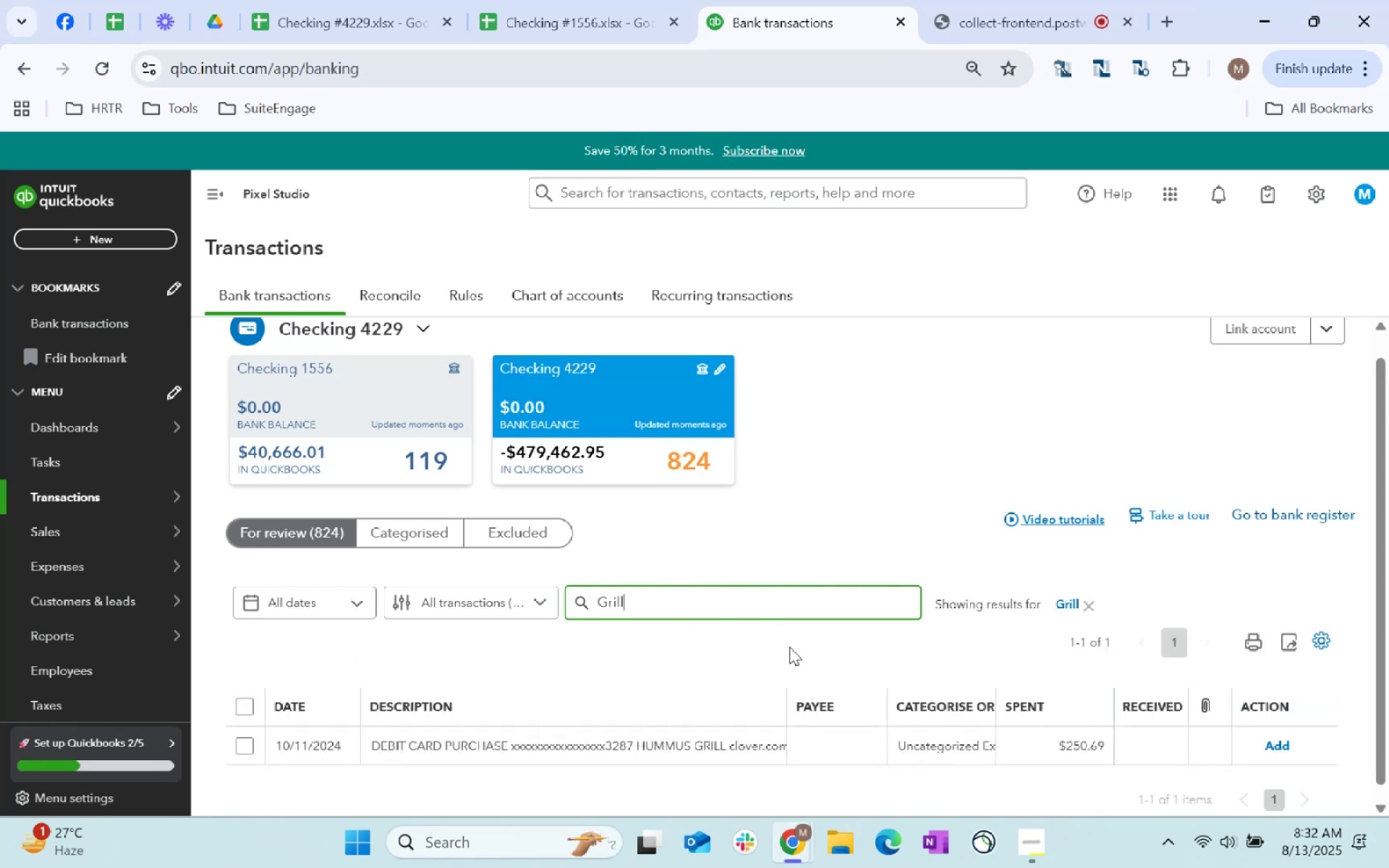 
left_click([352, 661])
 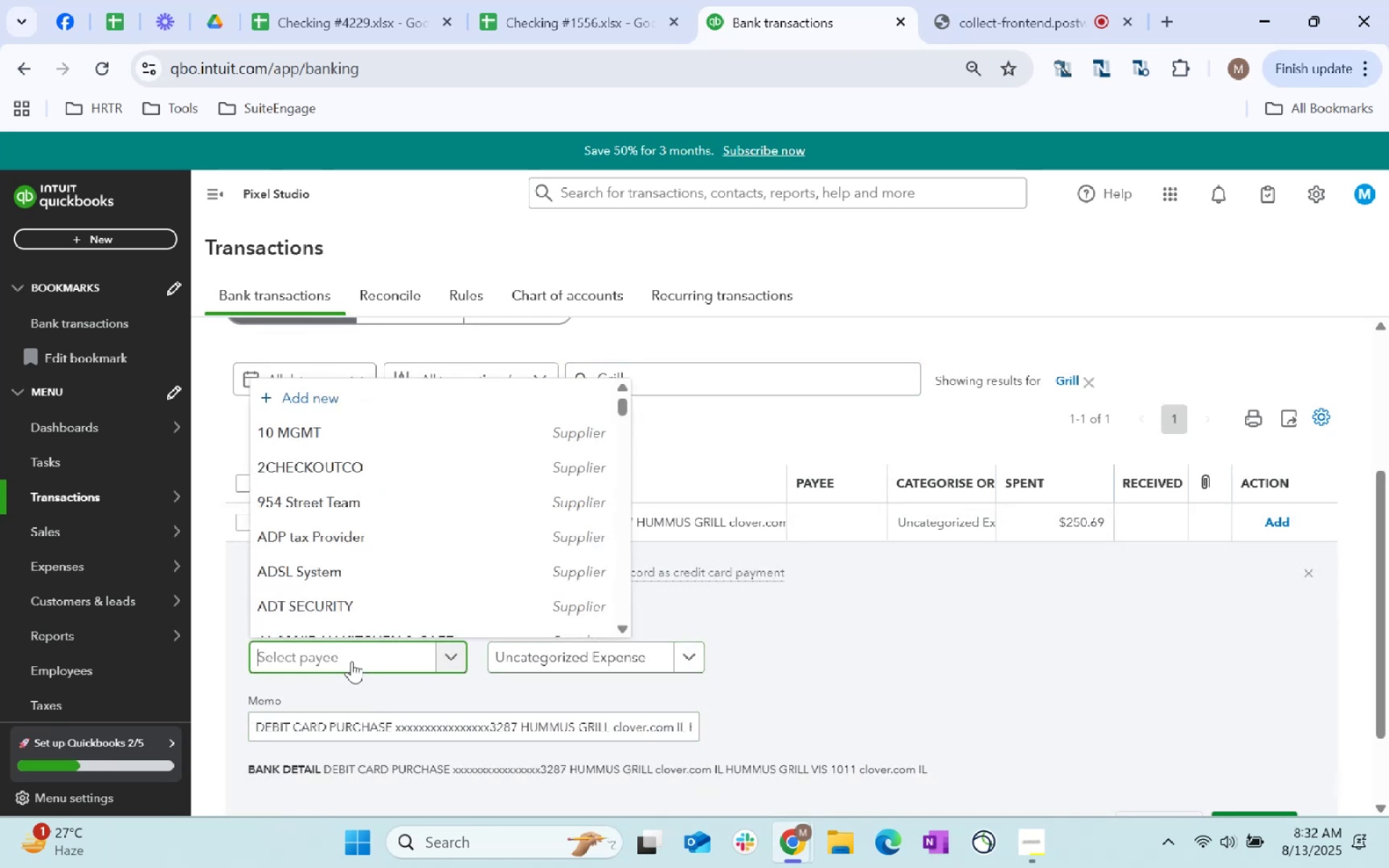 
type(restatu=)
key(Backspace)
key(Backspace)
key(Backspace)
type(urant)
key(Tab)
type(staff)
key(Tab)
 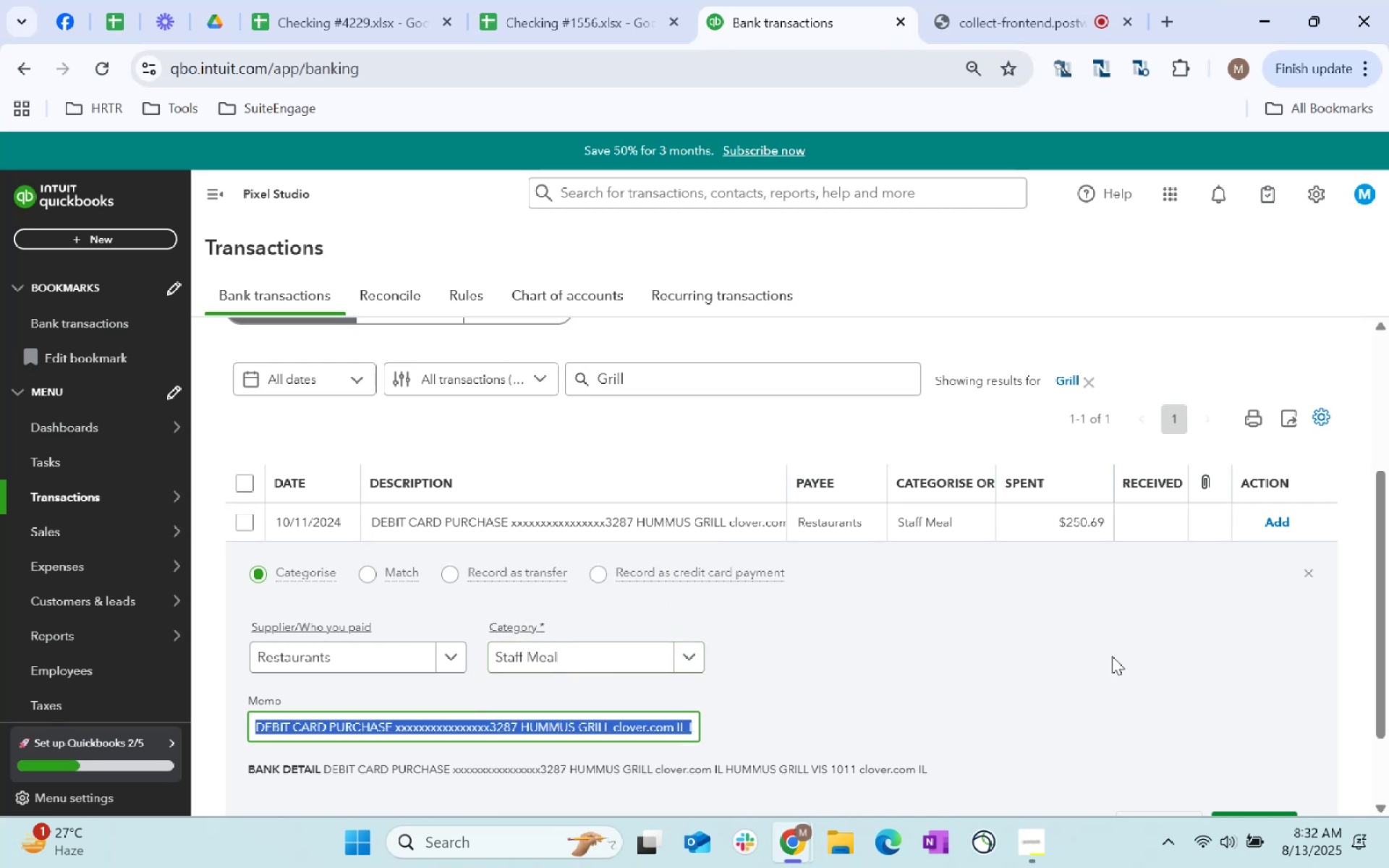 
scroll: coordinate [1110, 655], scroll_direction: none, amount: 0.0
 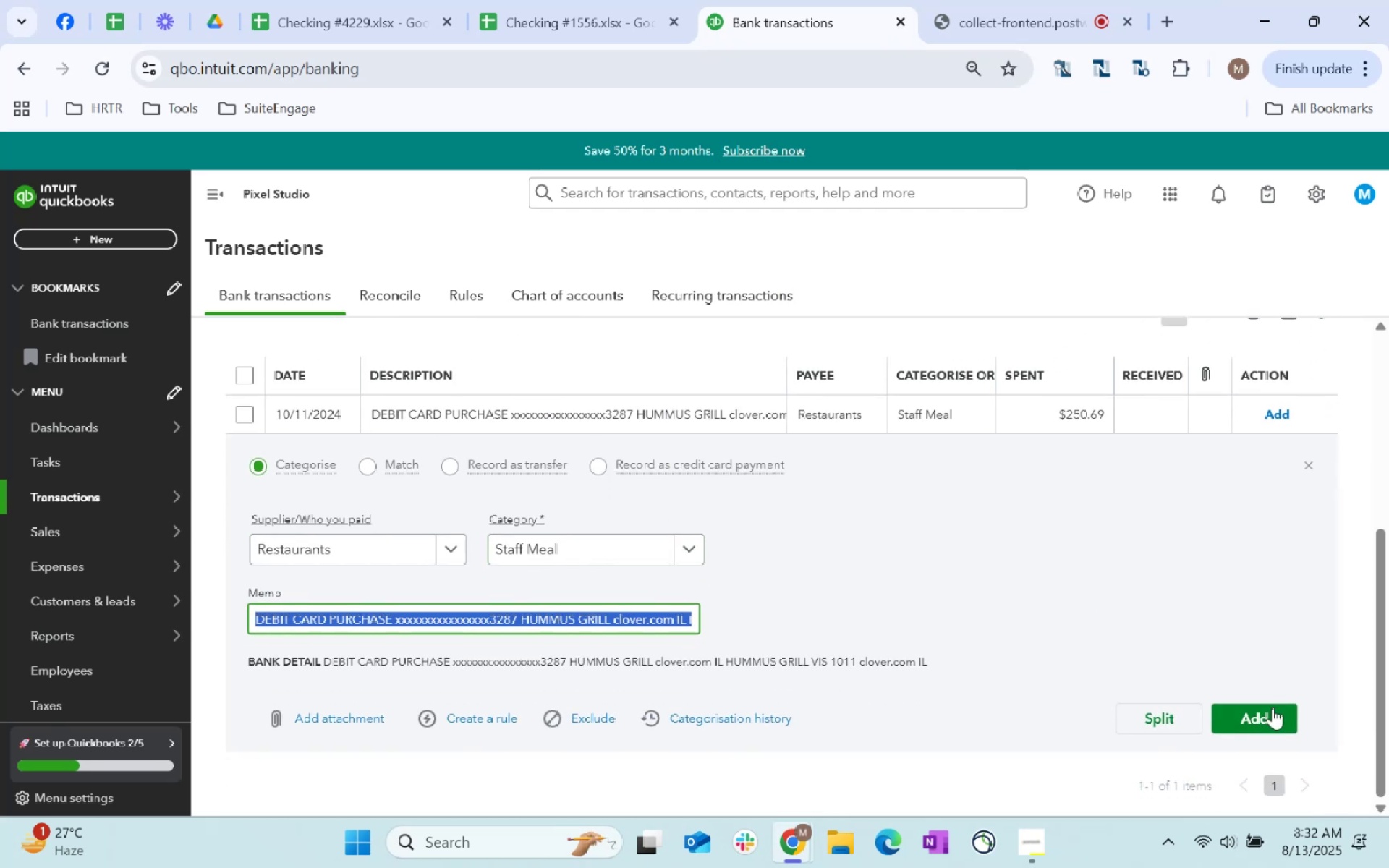 
left_click([1268, 708])
 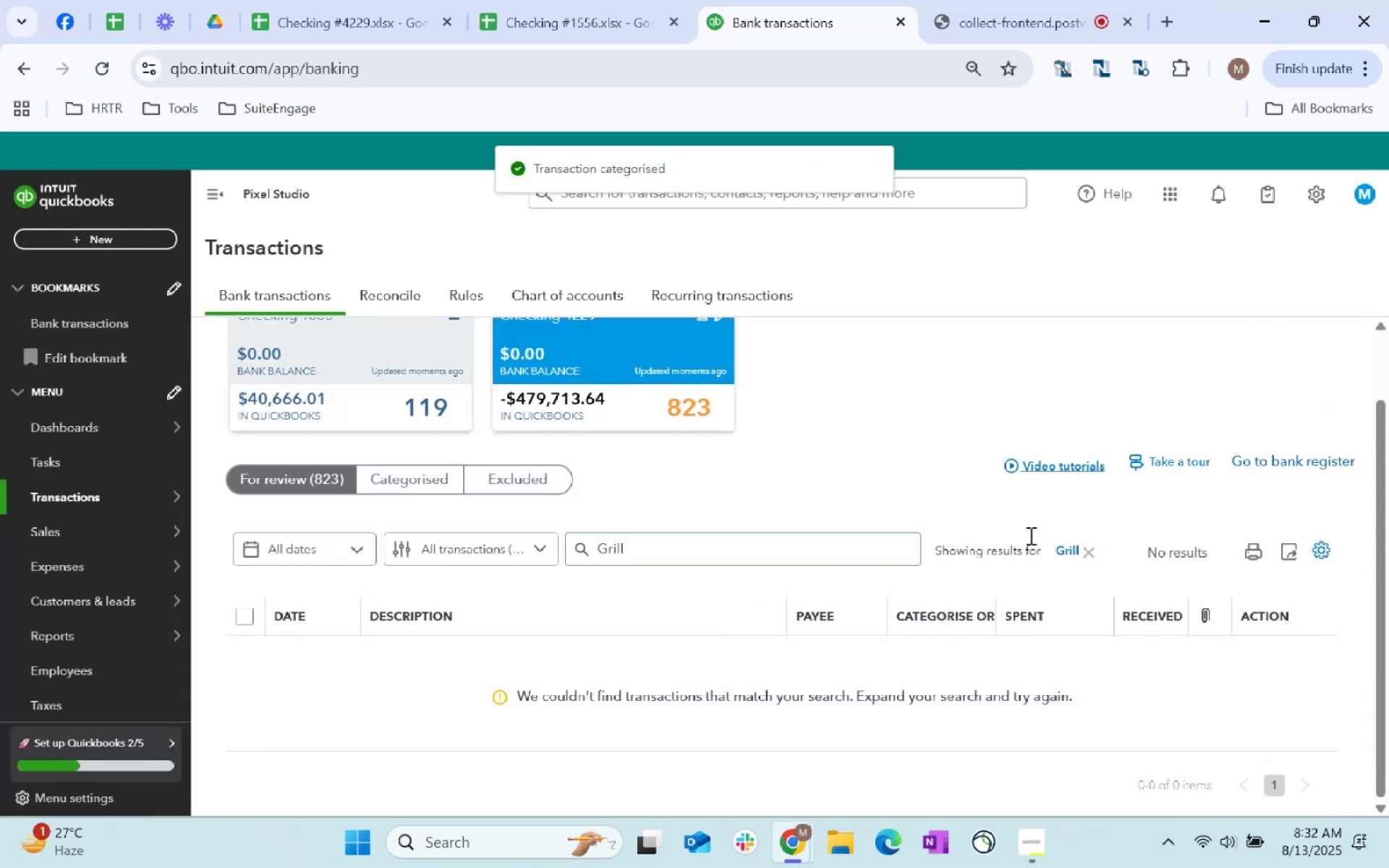 
left_click([1089, 553])
 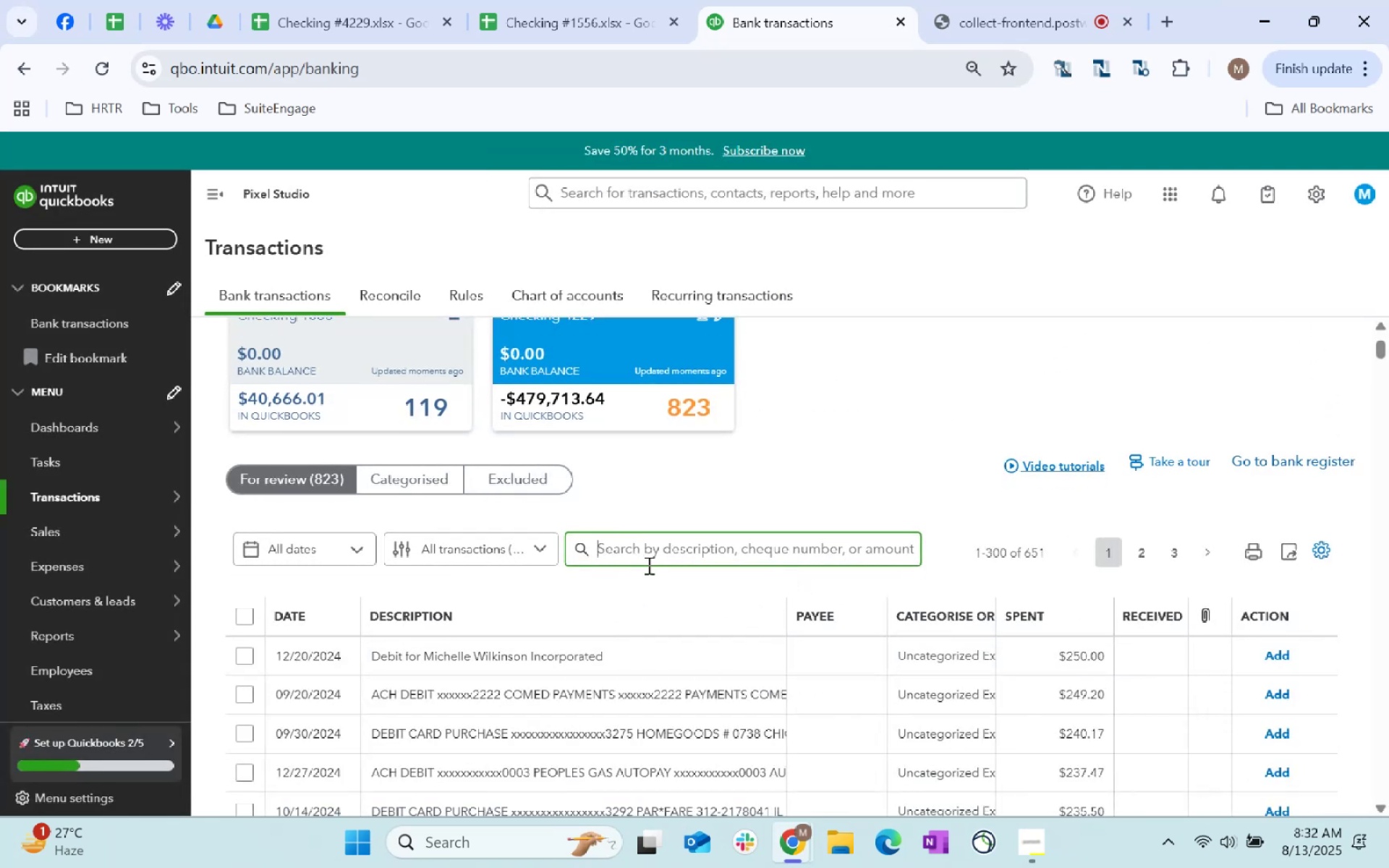 
wait(7.28)
 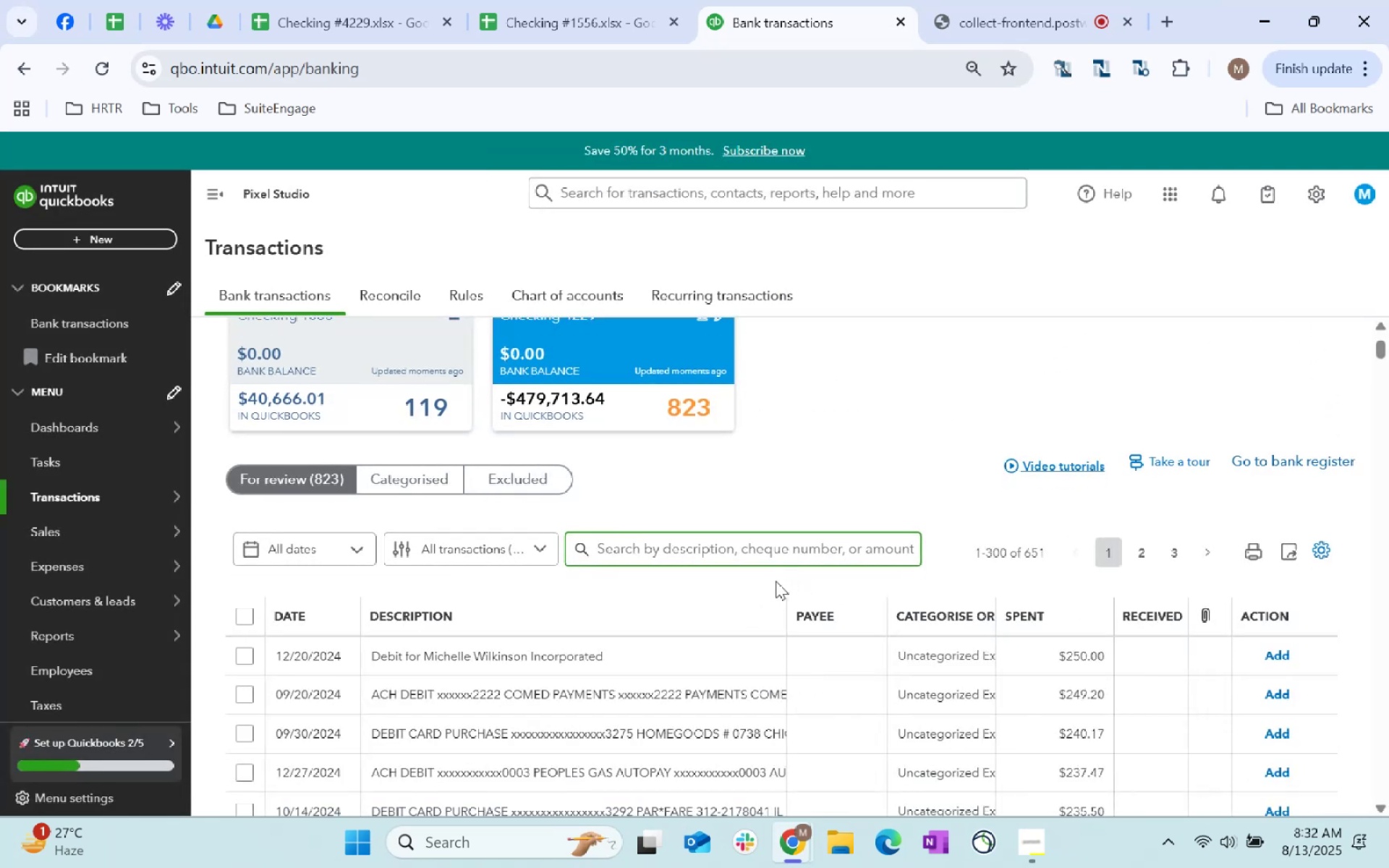 
left_click_drag(start_coordinate=[616, 657], to_coordinate=[422, 660])
 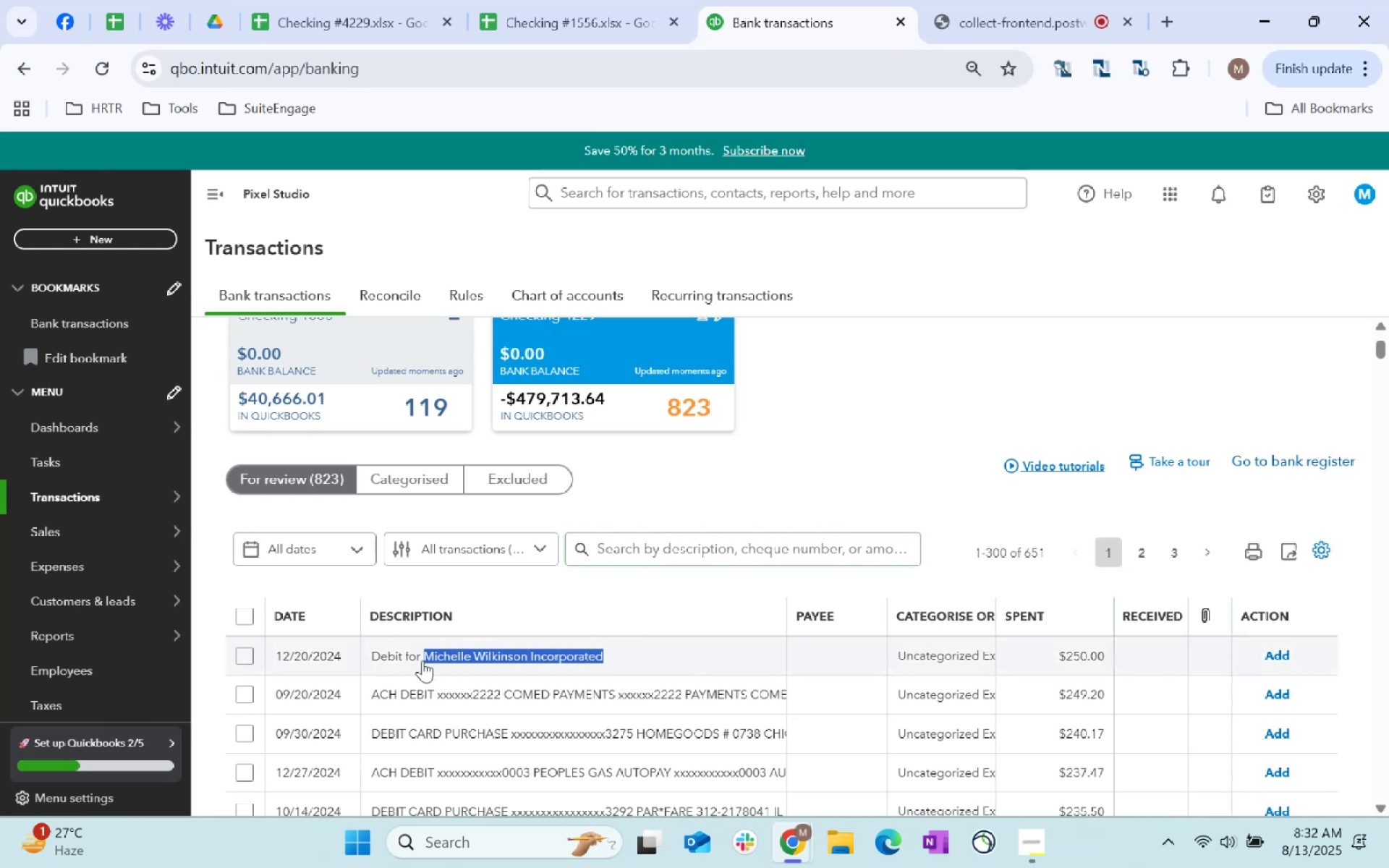 
key(Control+C)
 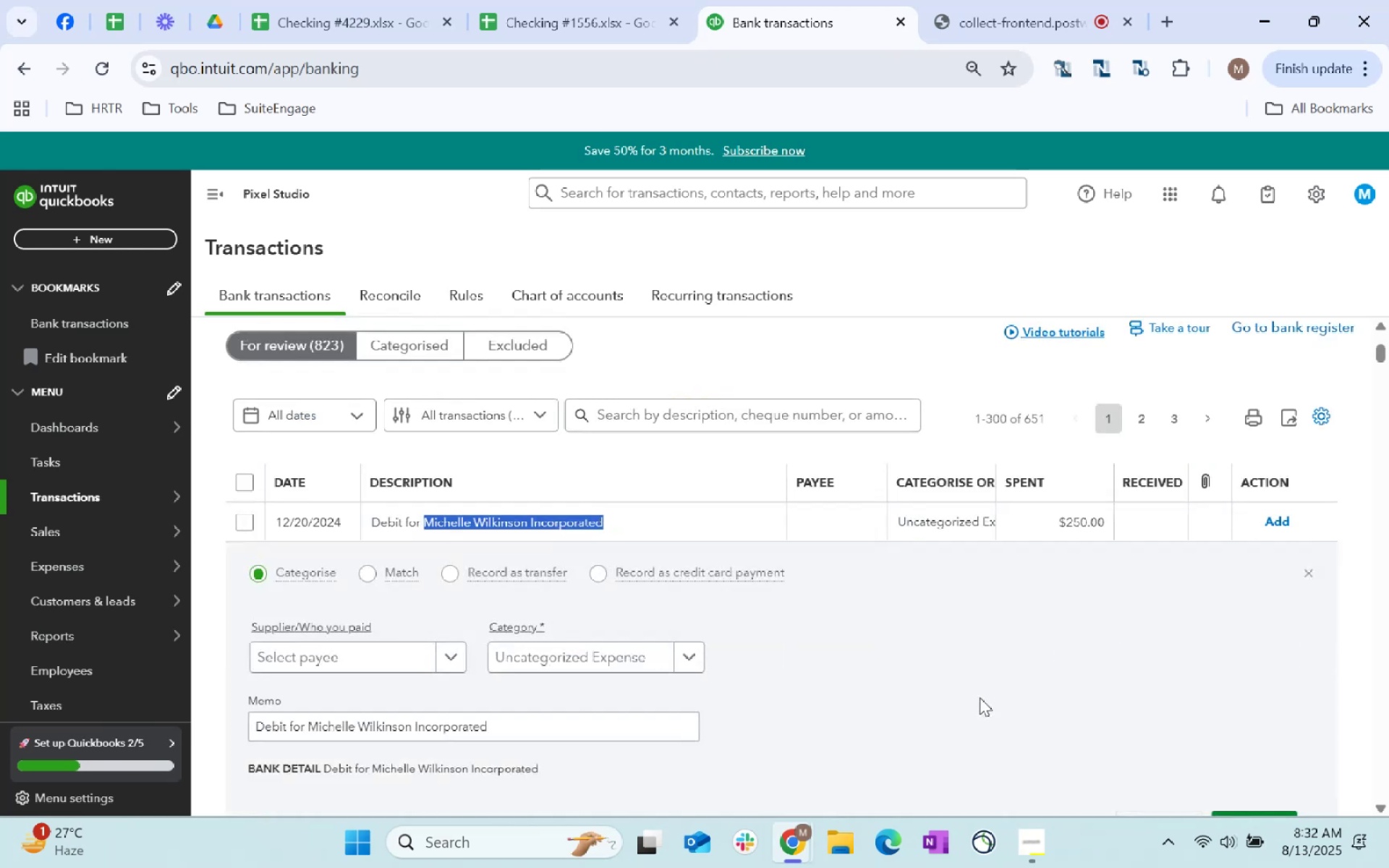 
key(Control+C)
 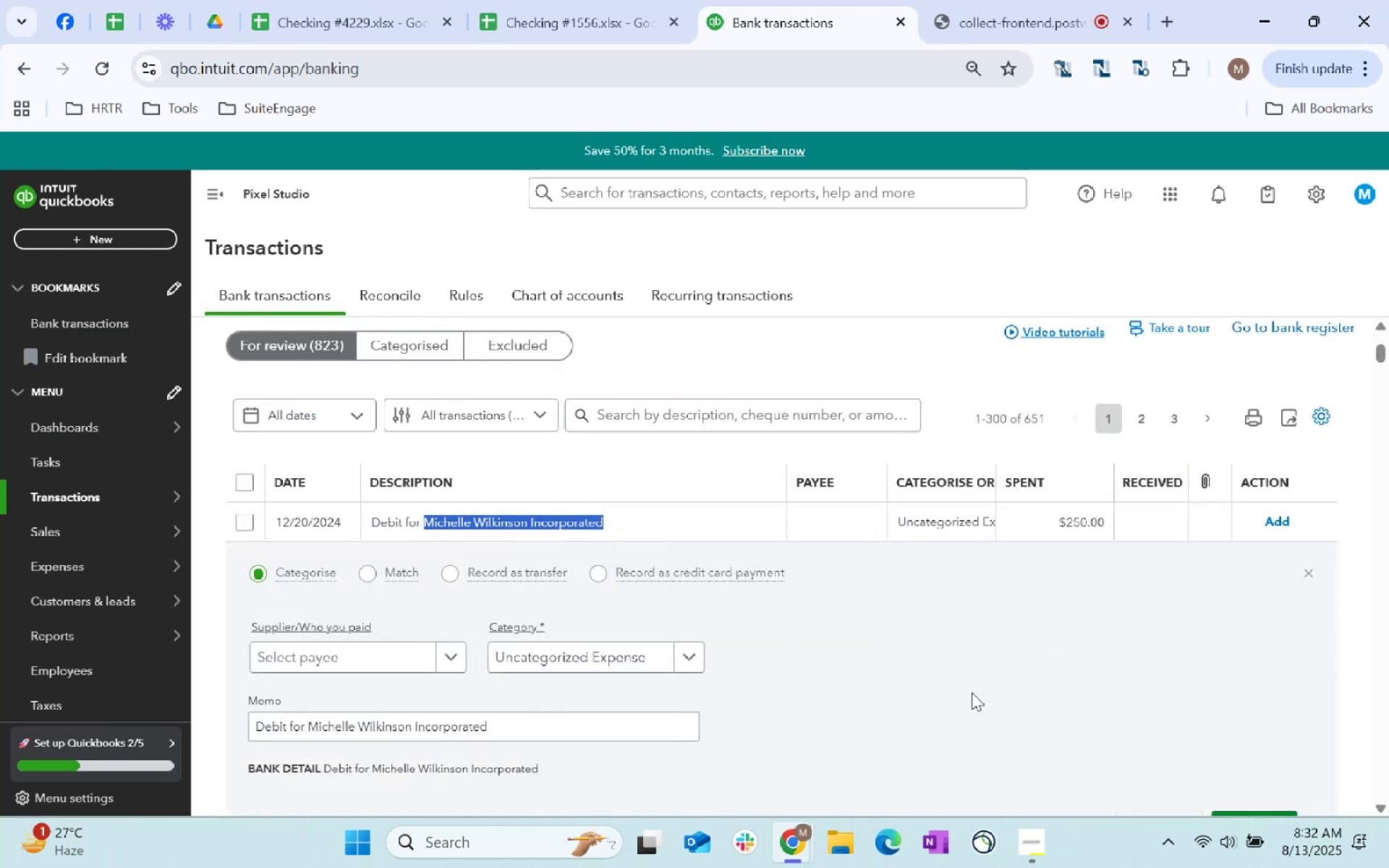 
key(Alt+AltLeft)
 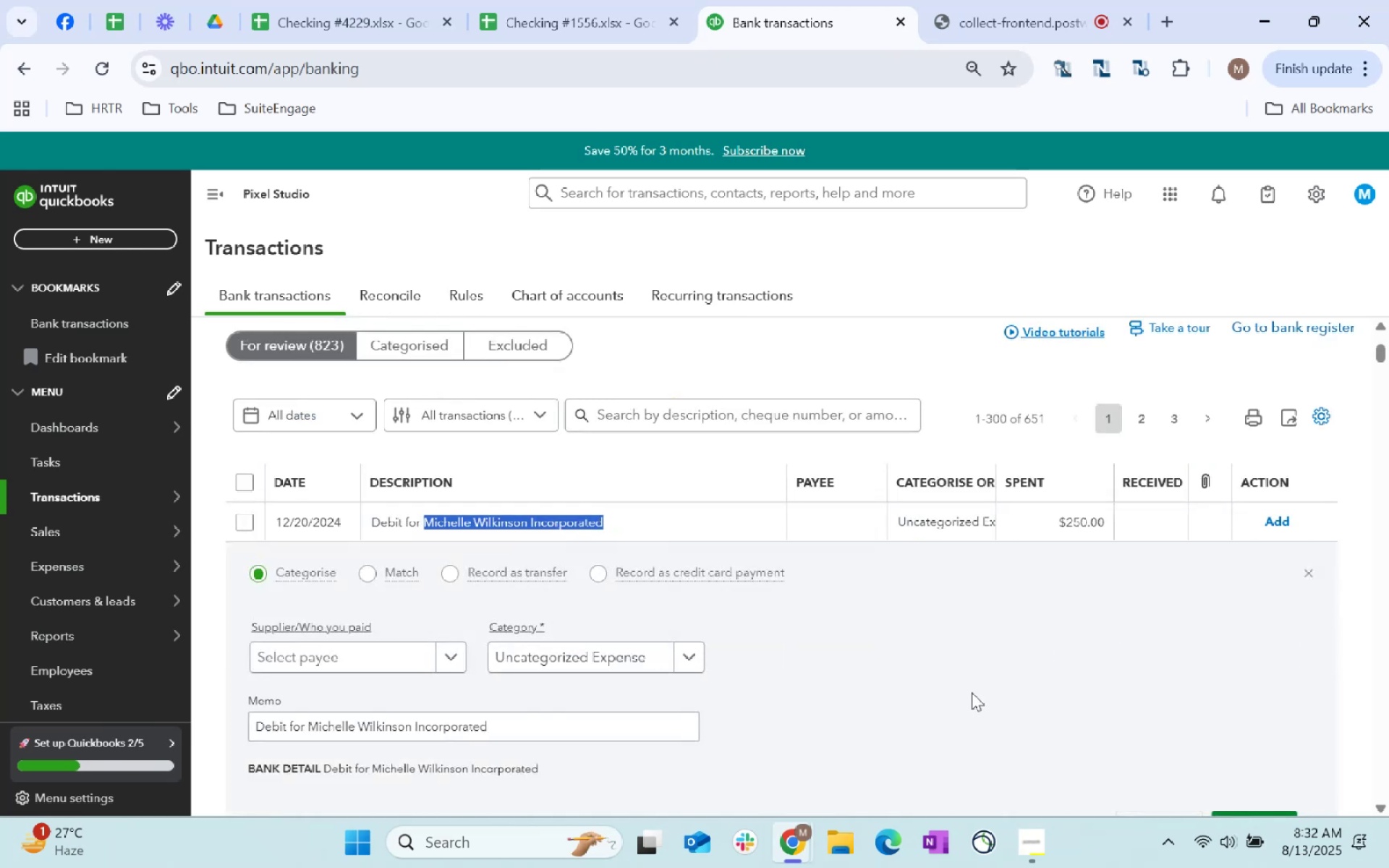 
key(Tab)
 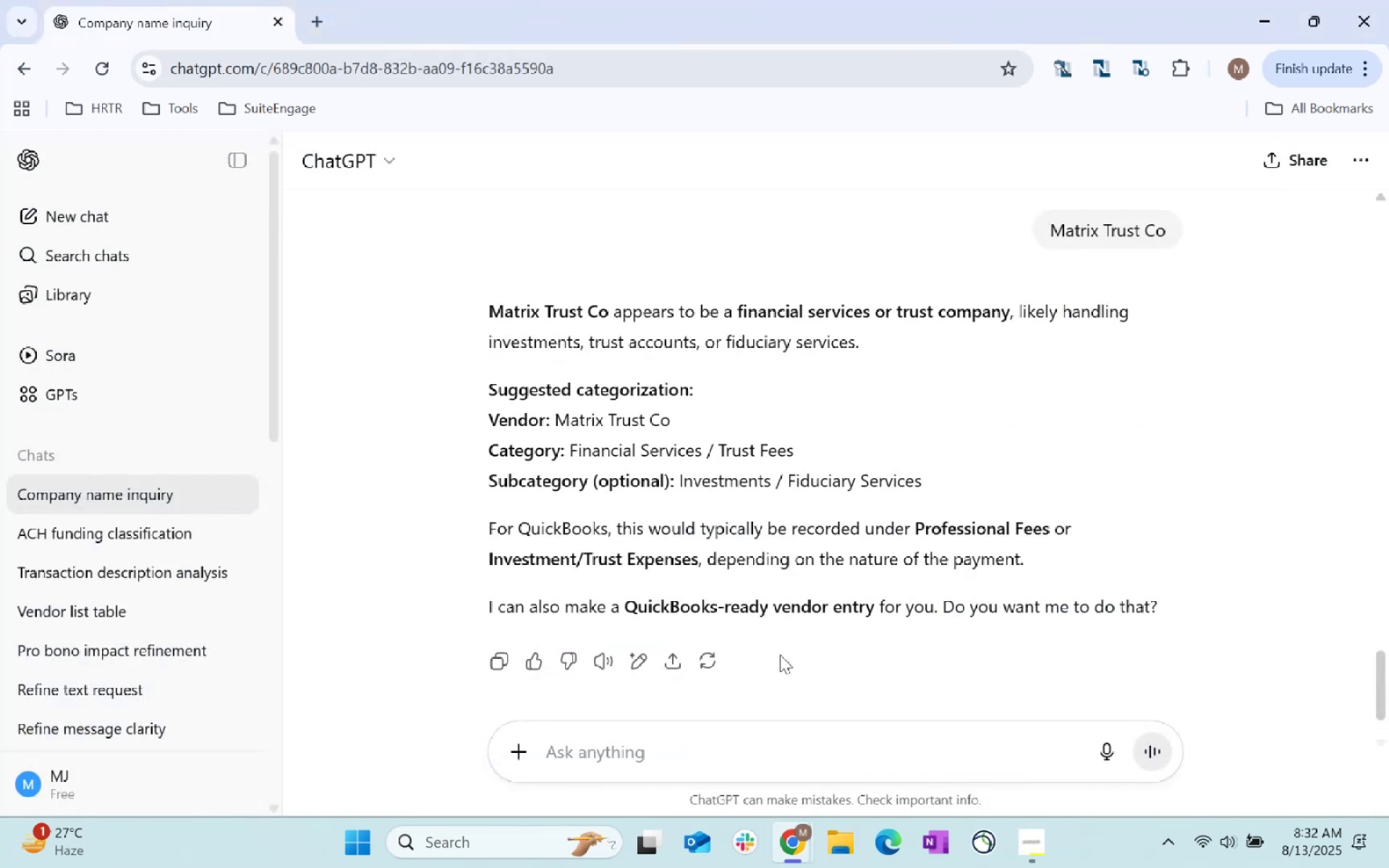 
key(Control+ControlLeft)
 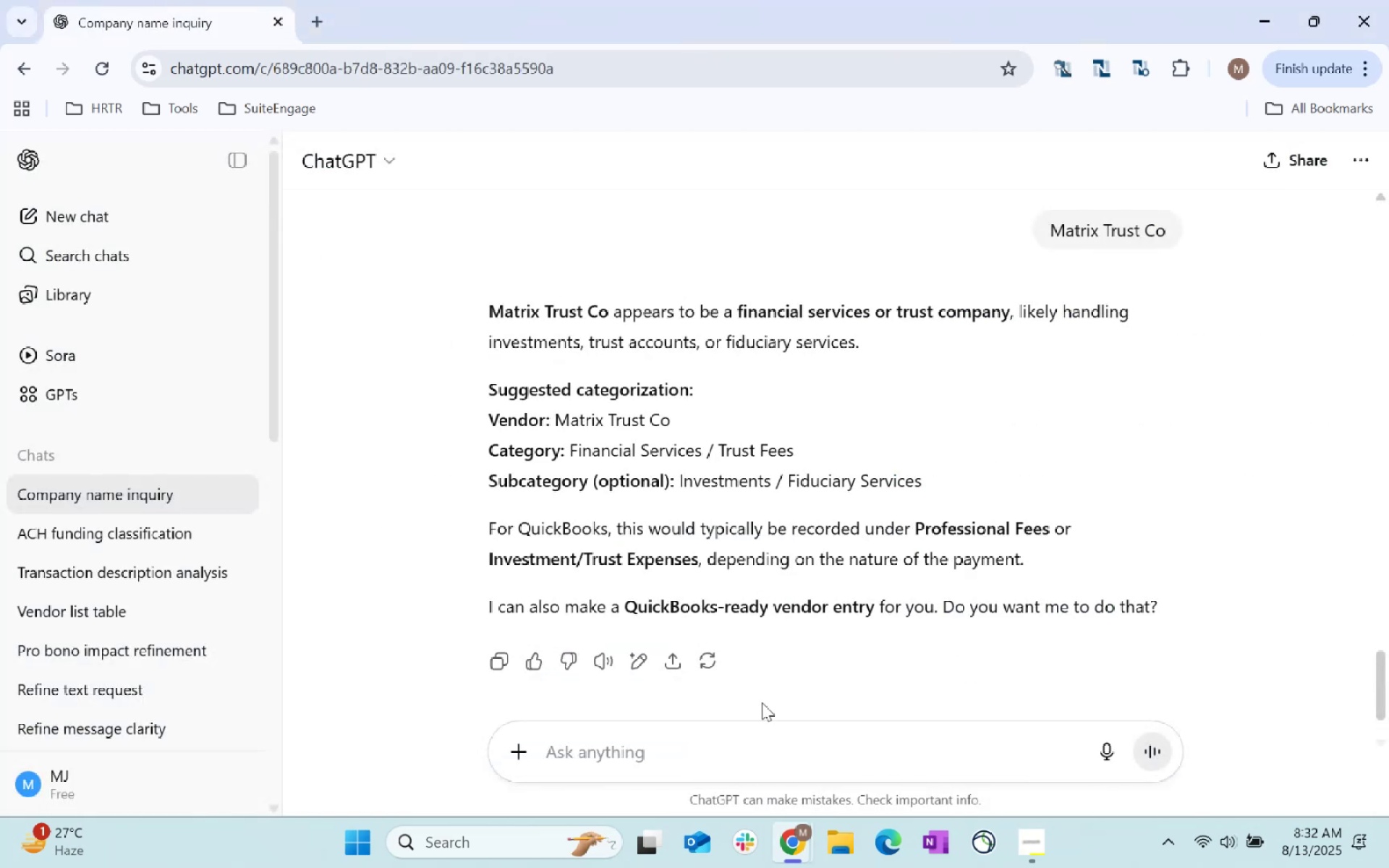 
key(Control+V)
 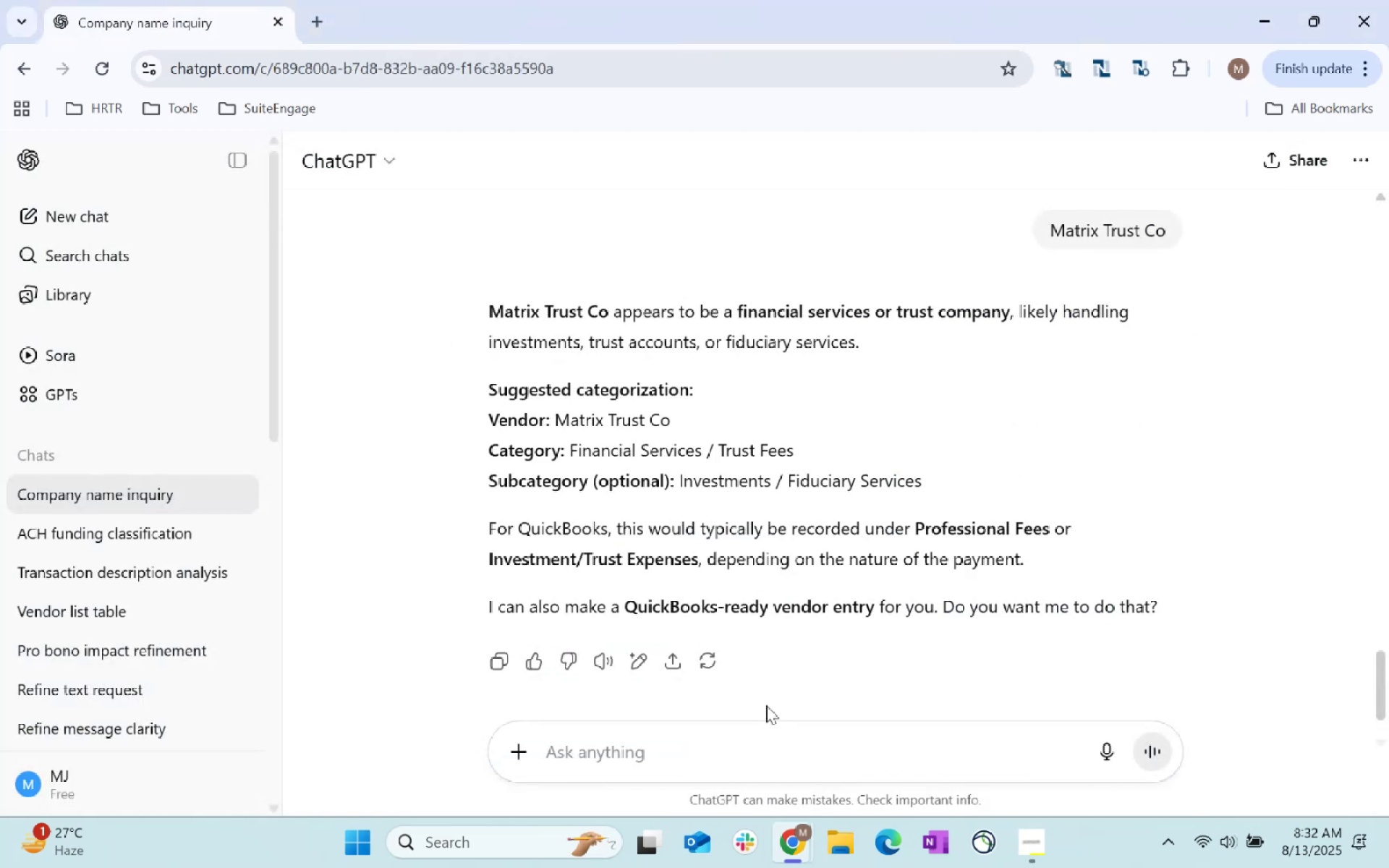 
left_click([784, 741])
 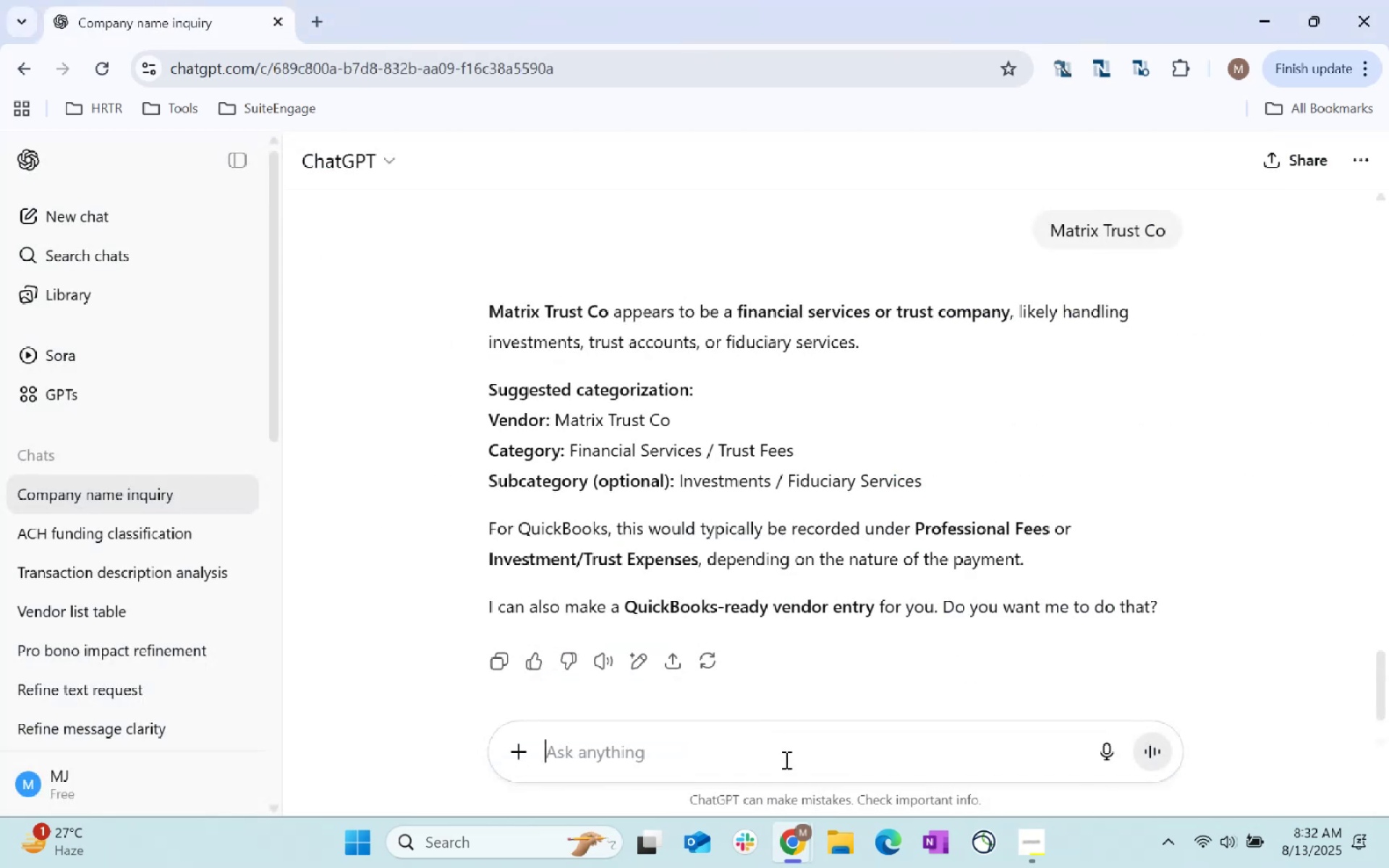 
key(Control+ControlLeft)
 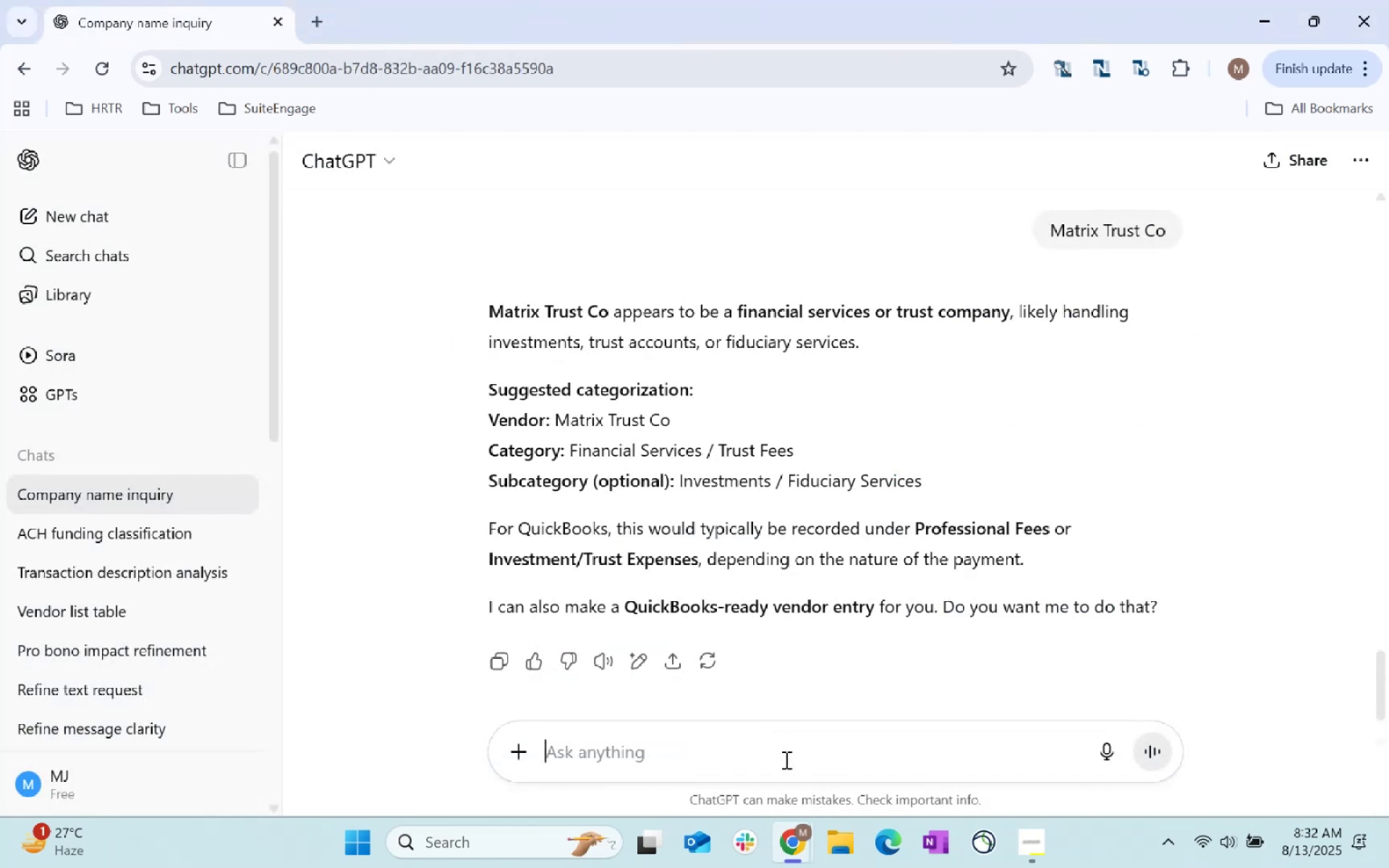 
key(Control+V)
 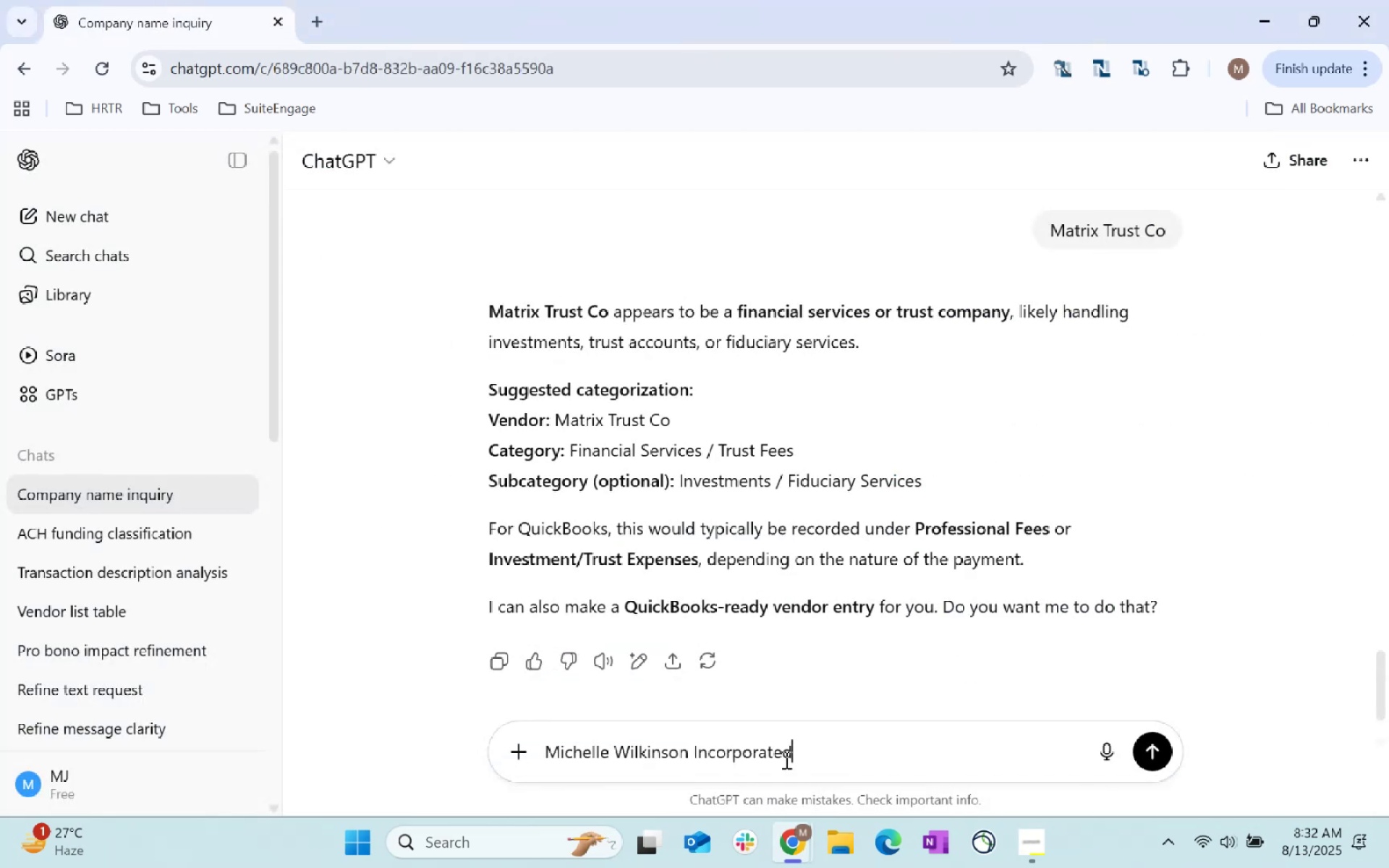 
key(Enter)
 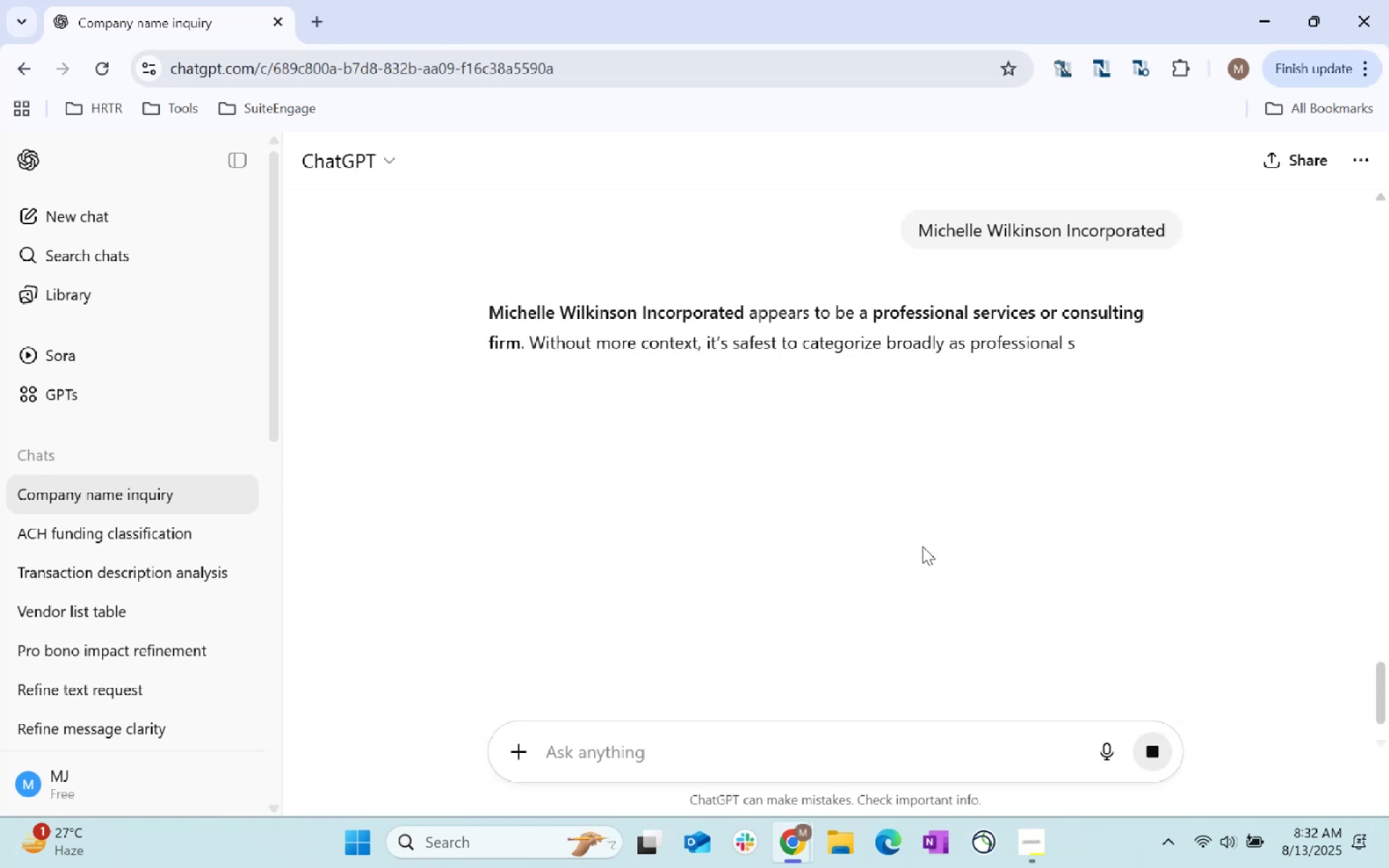 
wait(5.53)
 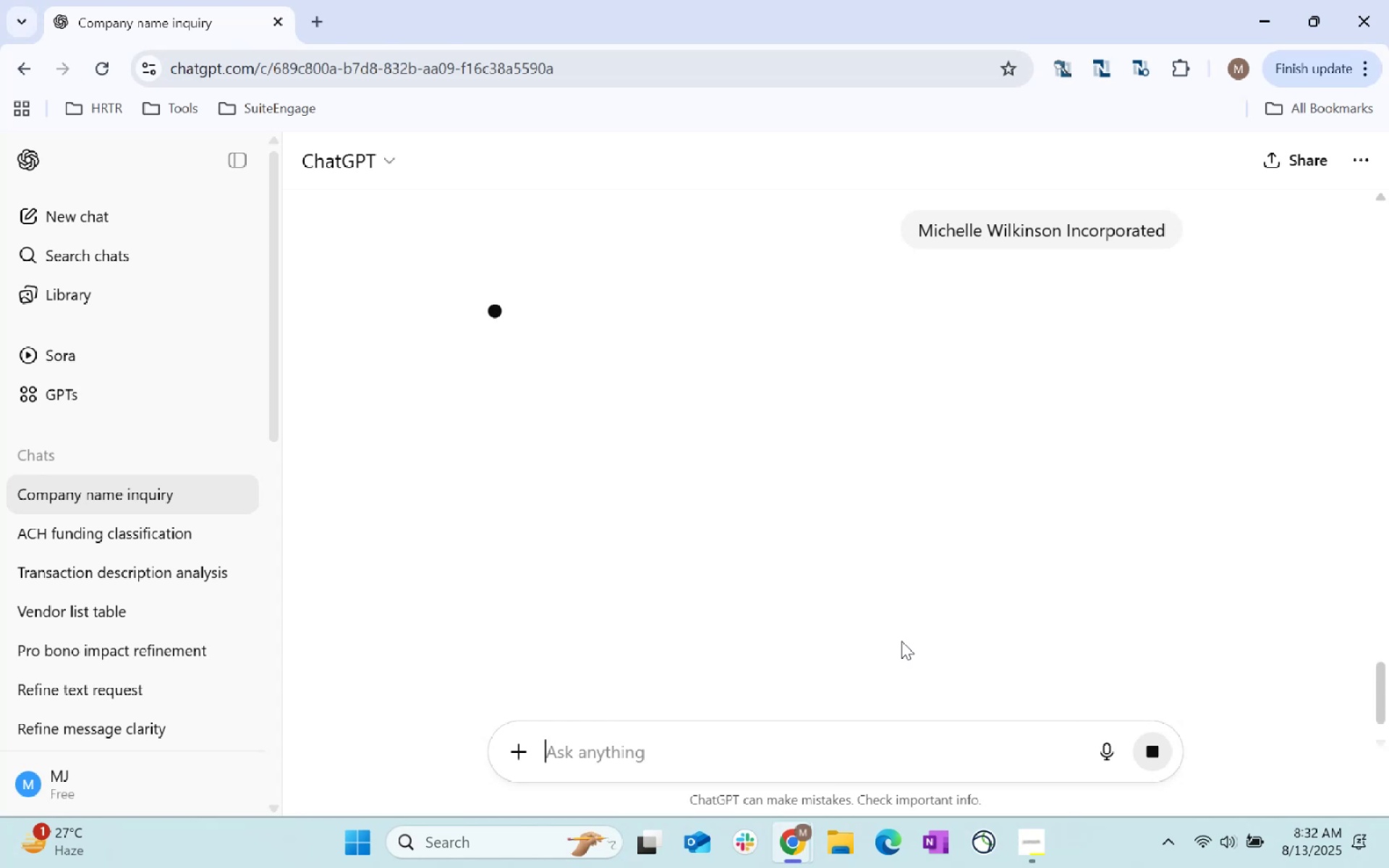 
key(Alt+AltLeft)
 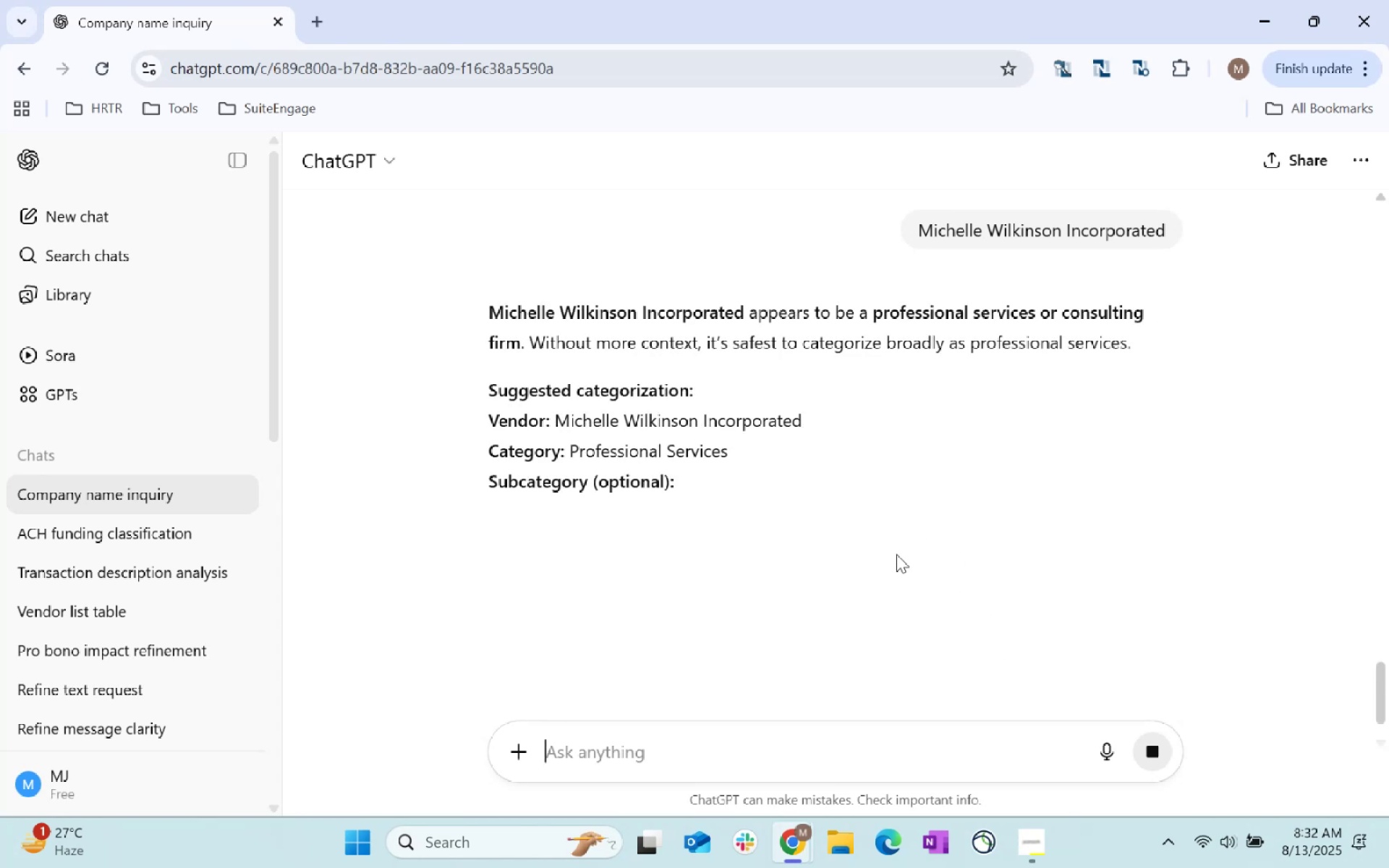 
key(Alt+Tab)
 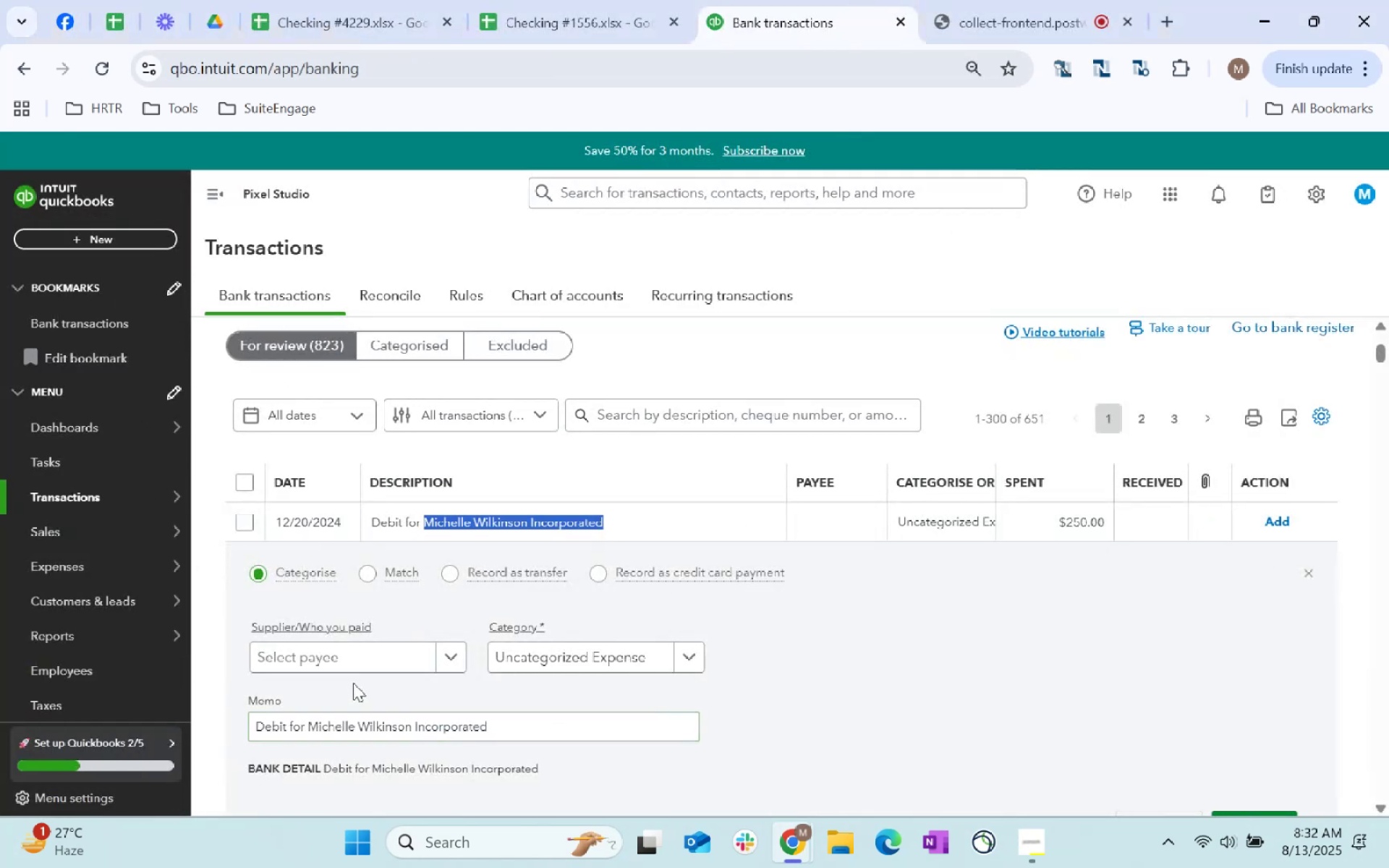 
key(Control+ControlLeft)
 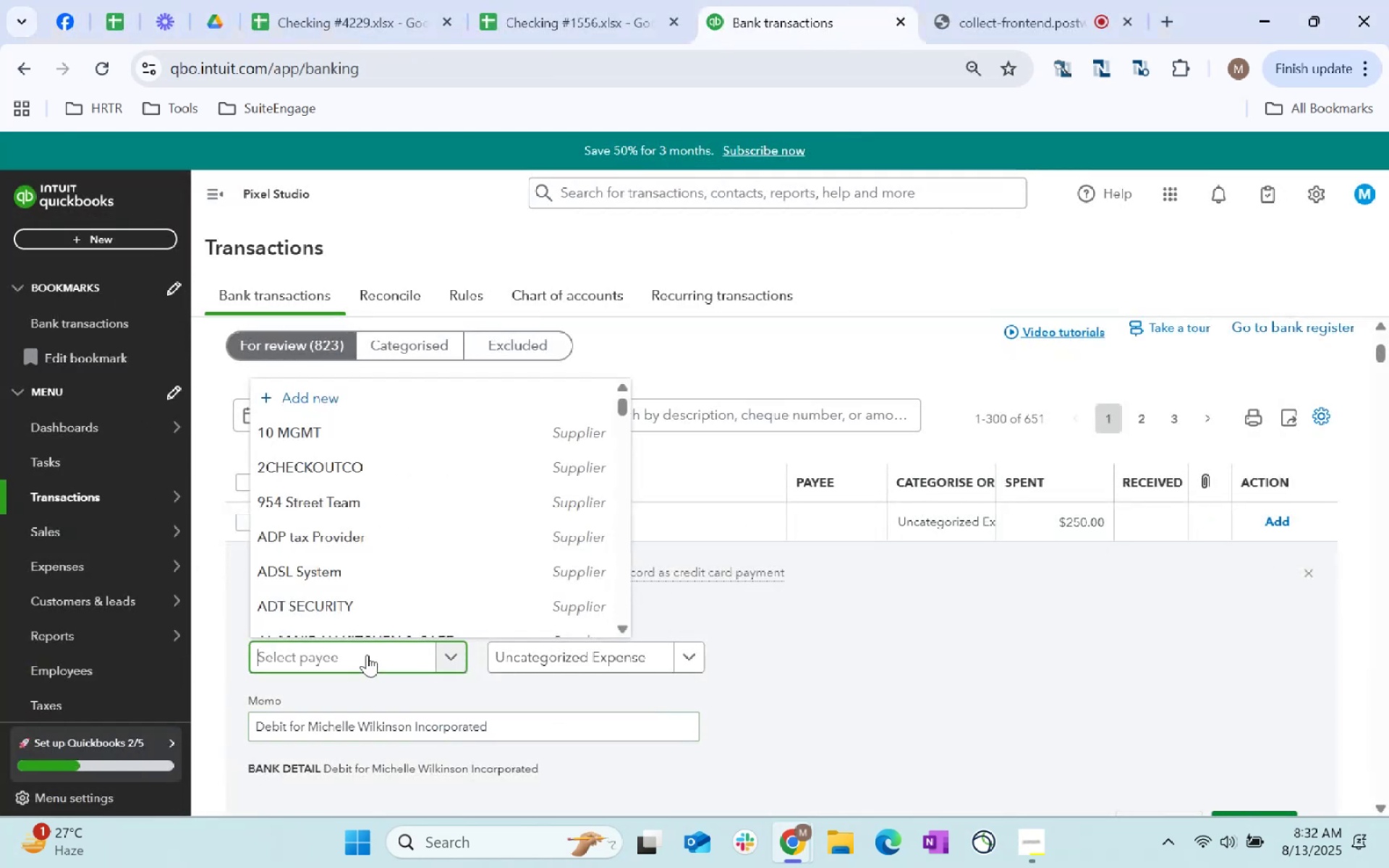 
key(Control+V)
 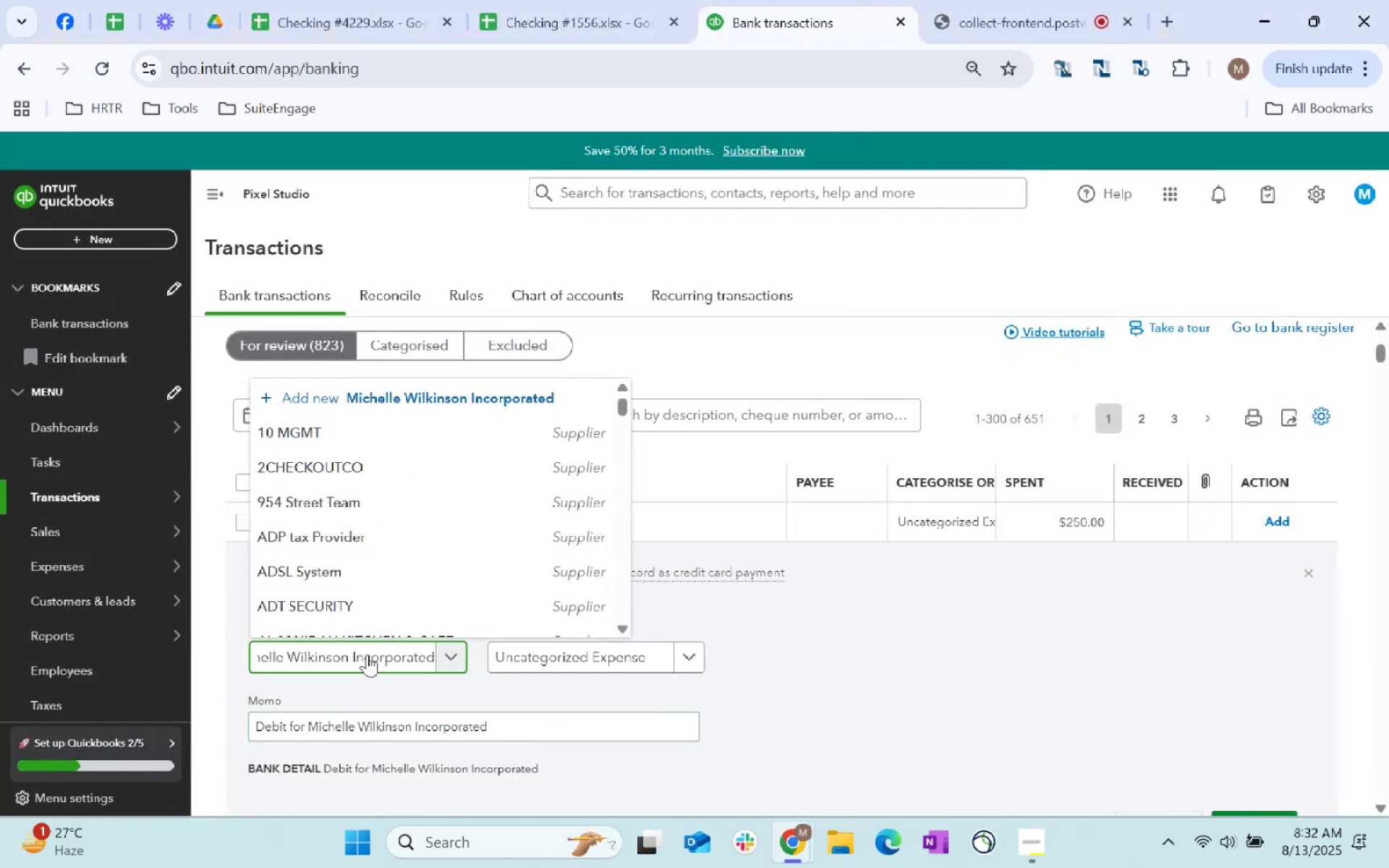 
key(Control+Tab)
 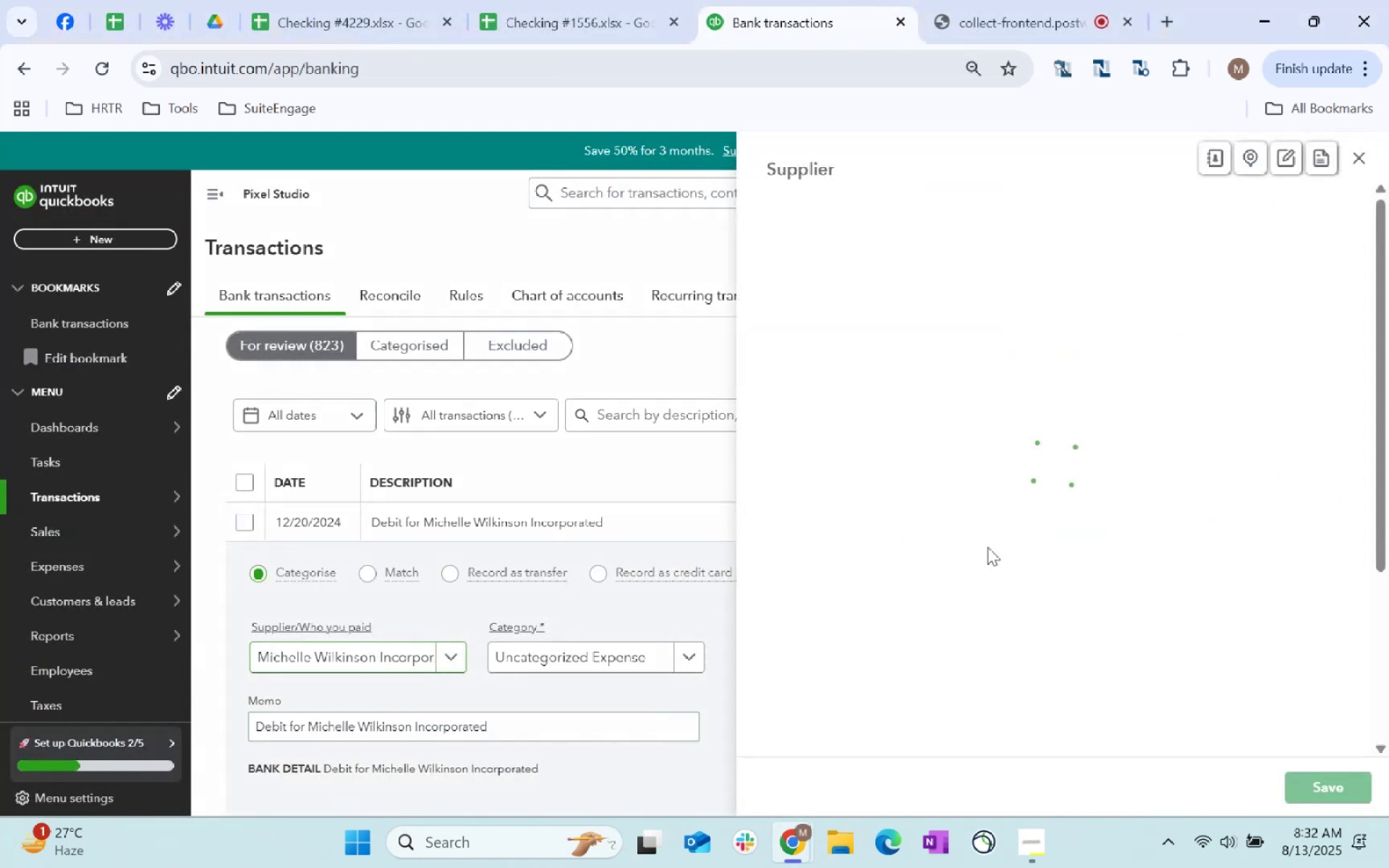 
scroll: coordinate [981, 509], scroll_direction: down, amount: 170.0
 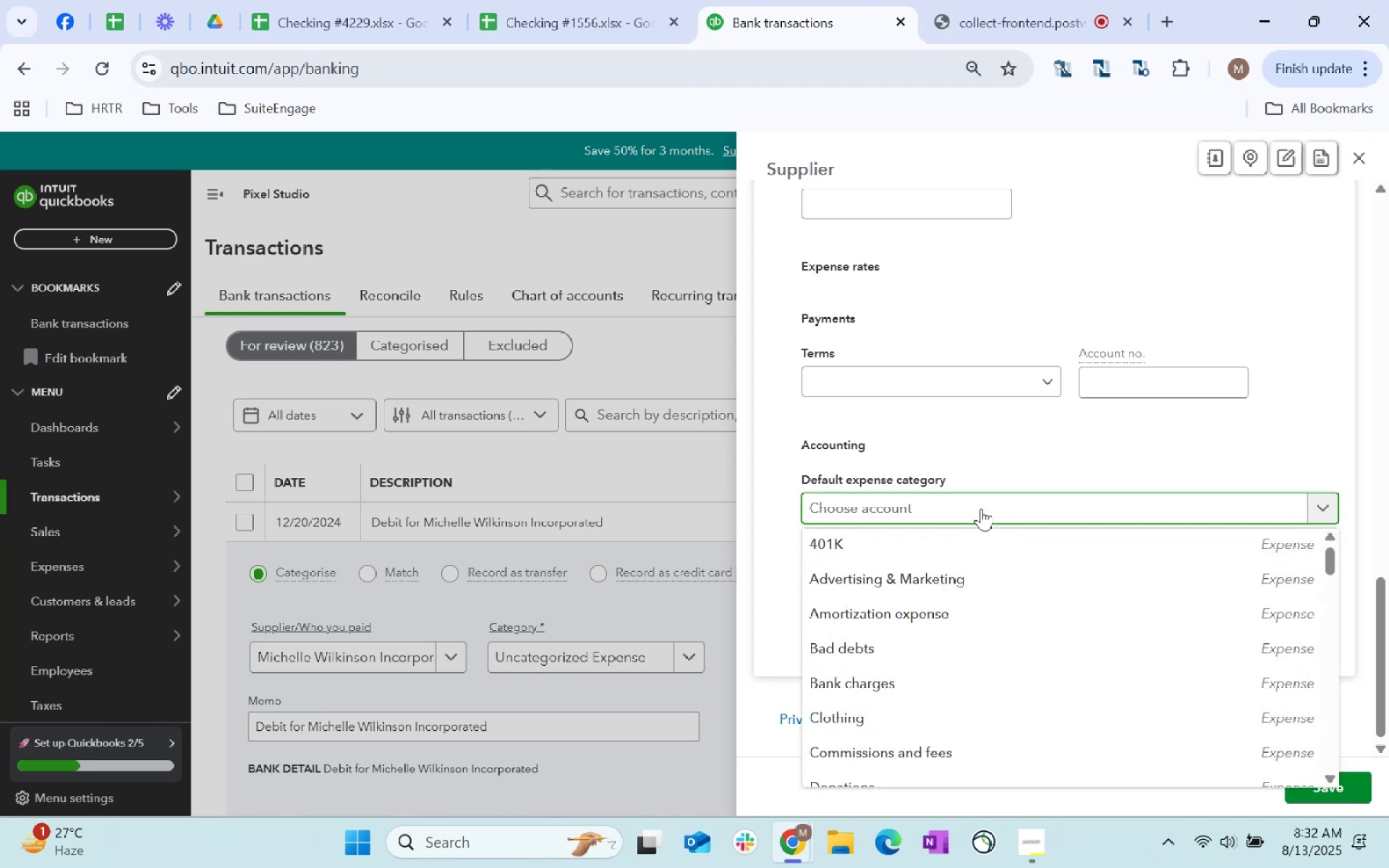 
type(p)
key(Backspace)
type(management)
 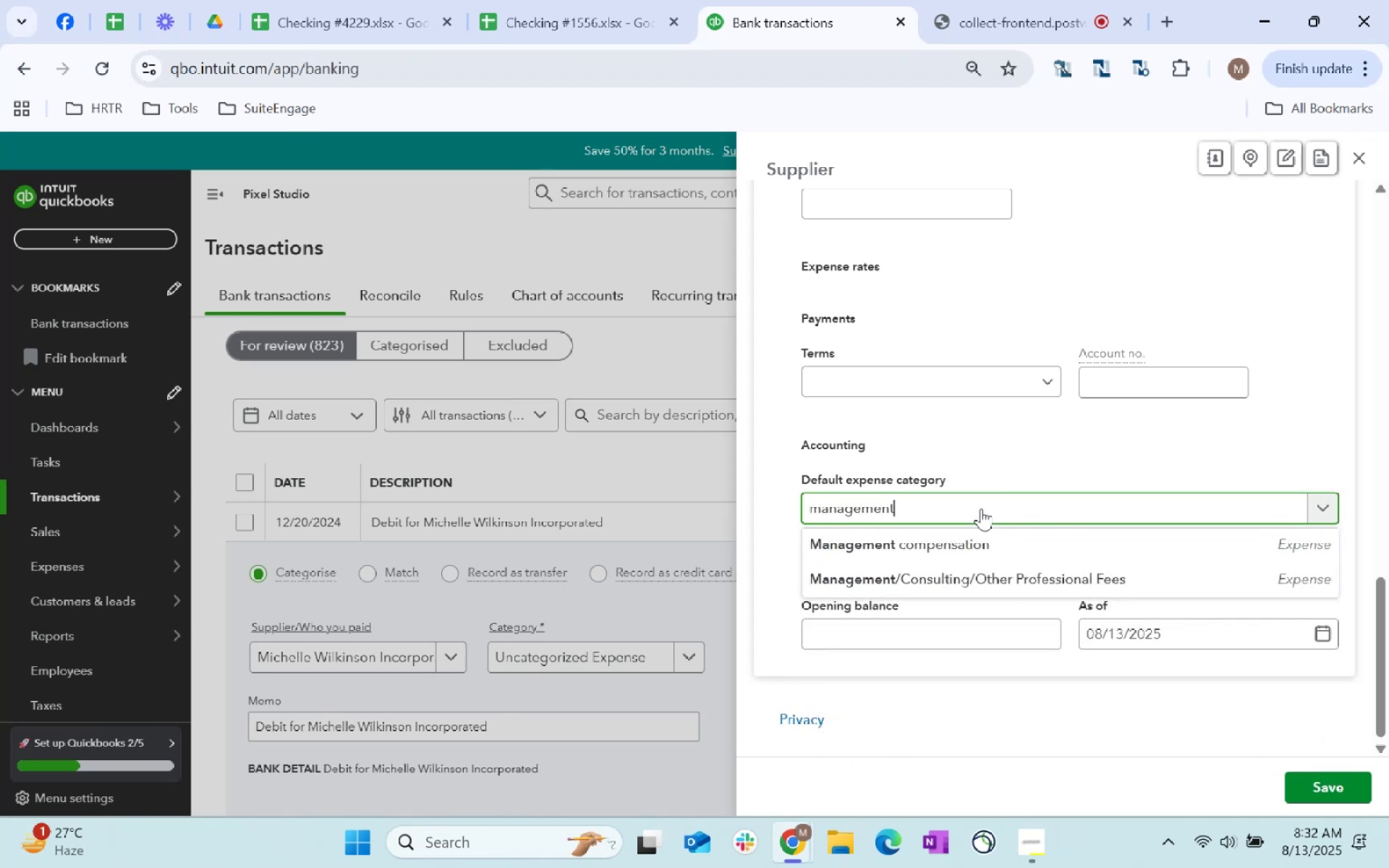 
left_click([979, 584])
 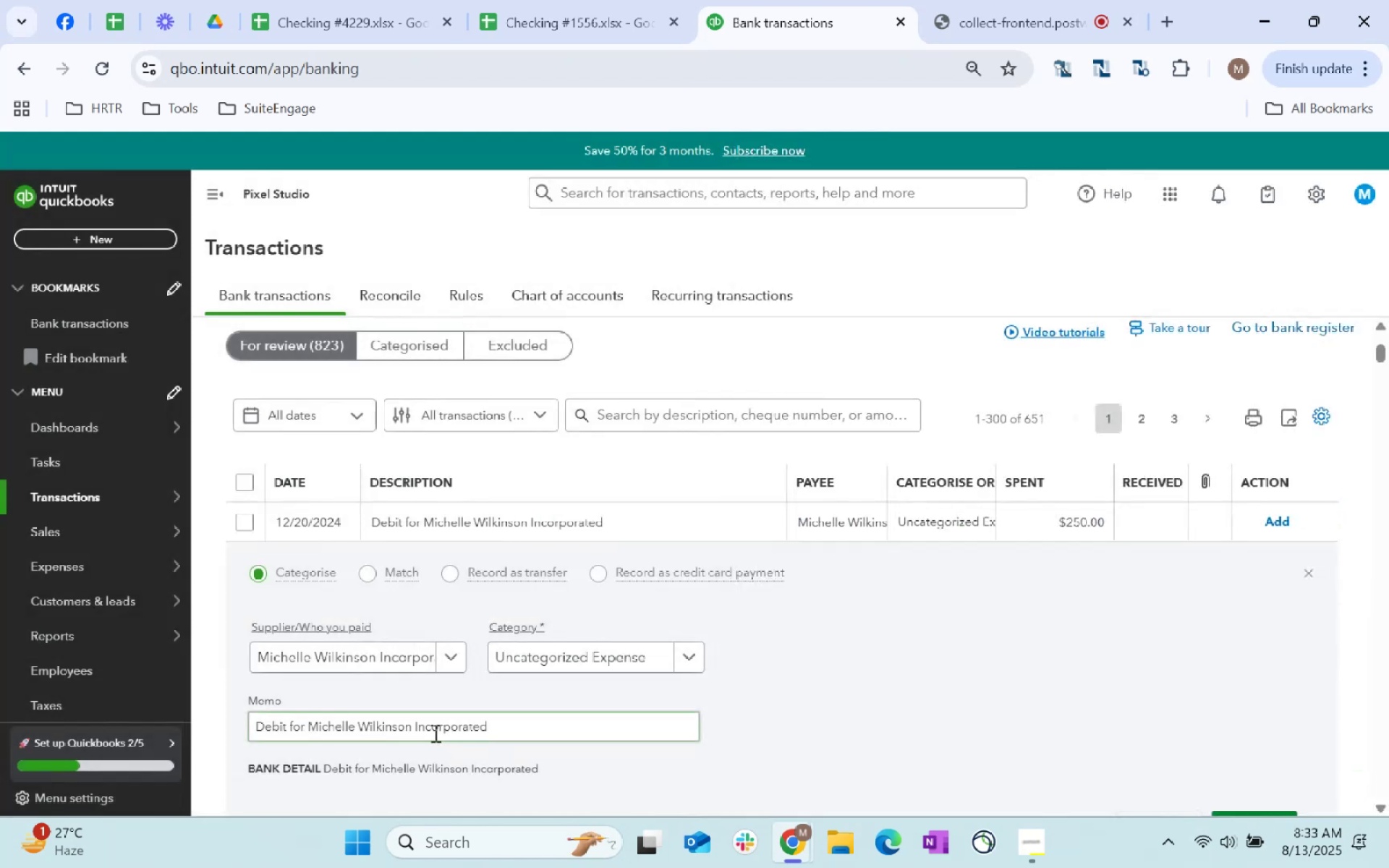 
key(Tab)
type(management)
 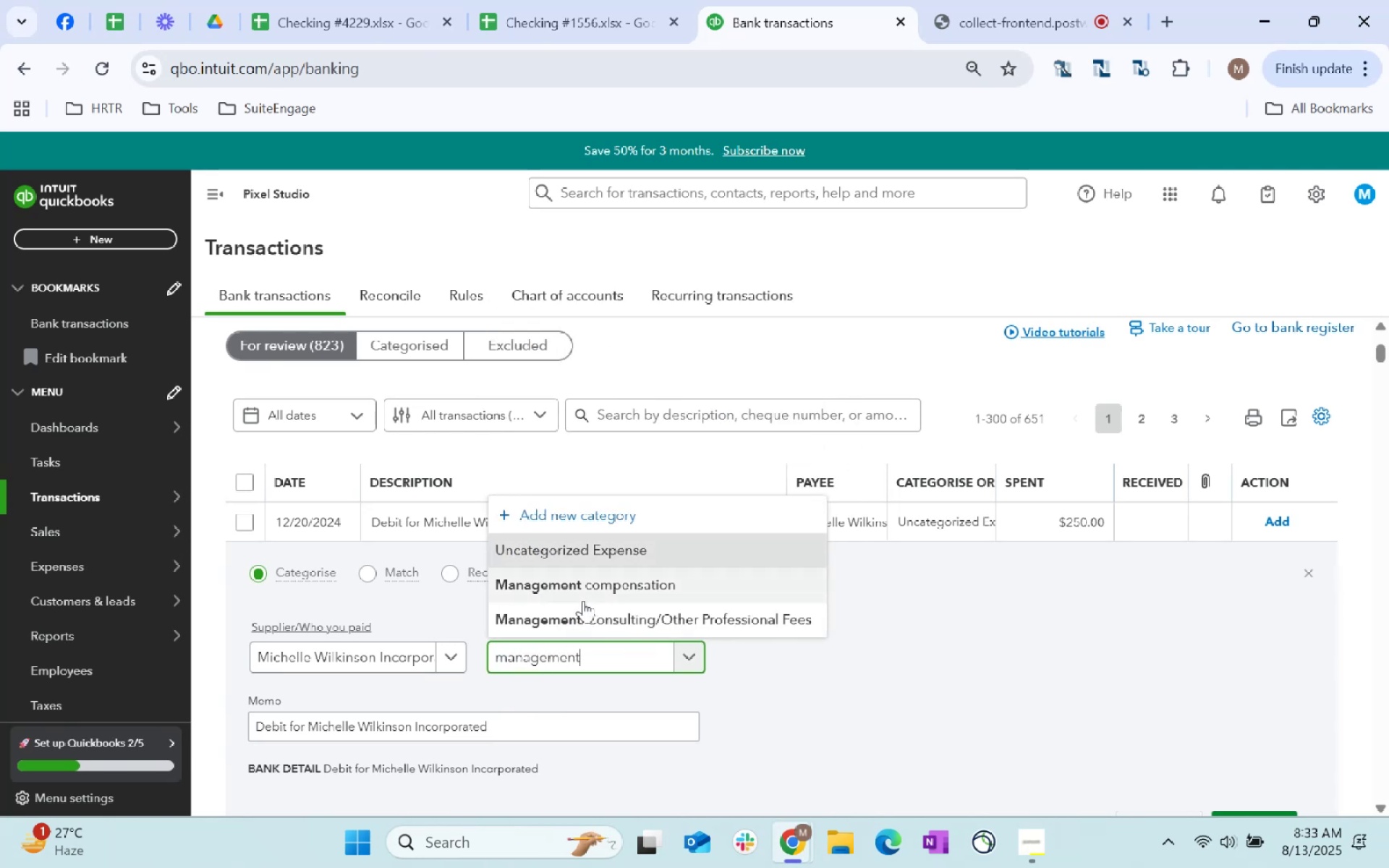 
left_click([600, 613])
 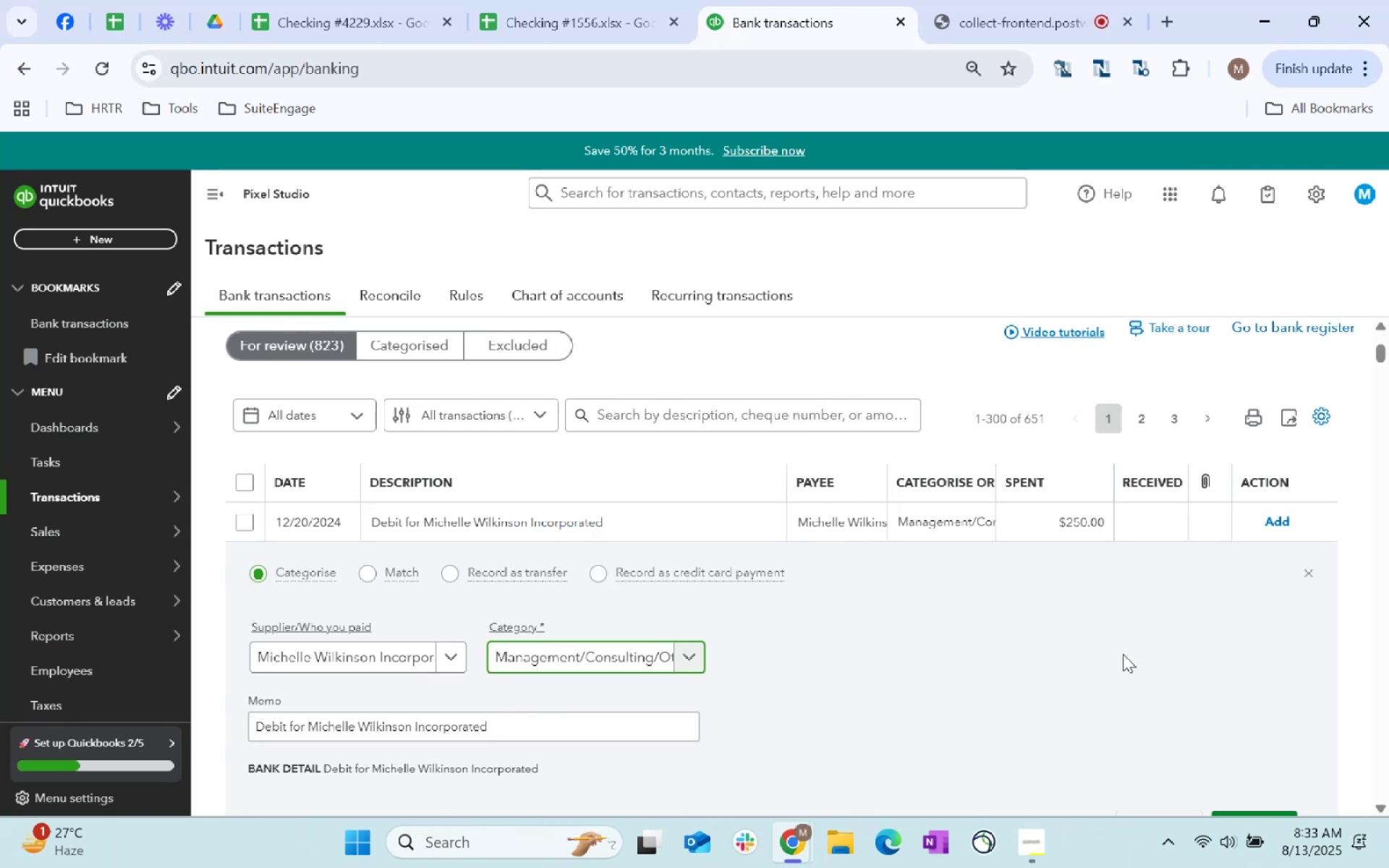 
scroll: coordinate [1124, 653], scroll_direction: down, amount: 1.0
 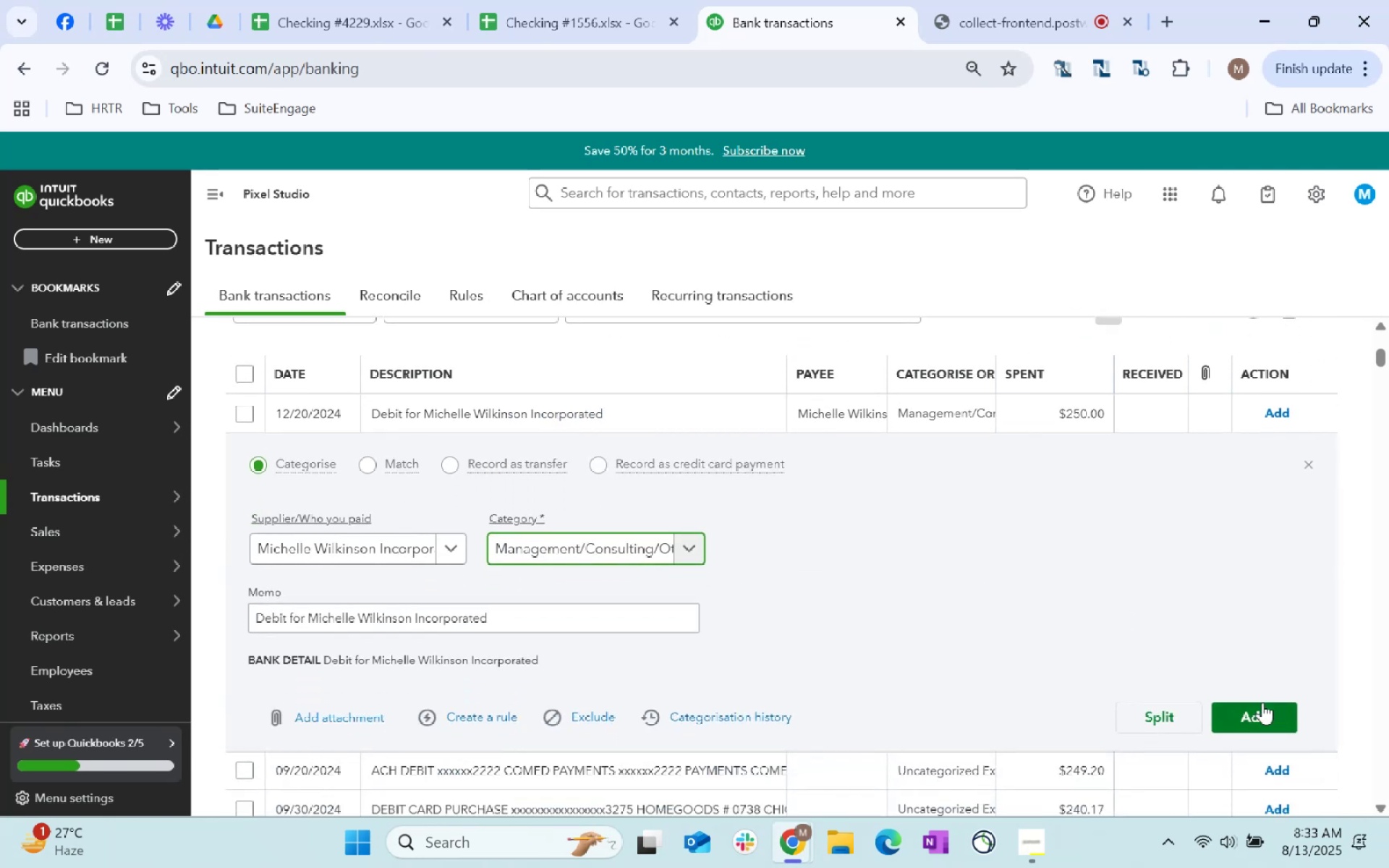 
left_click([1262, 718])
 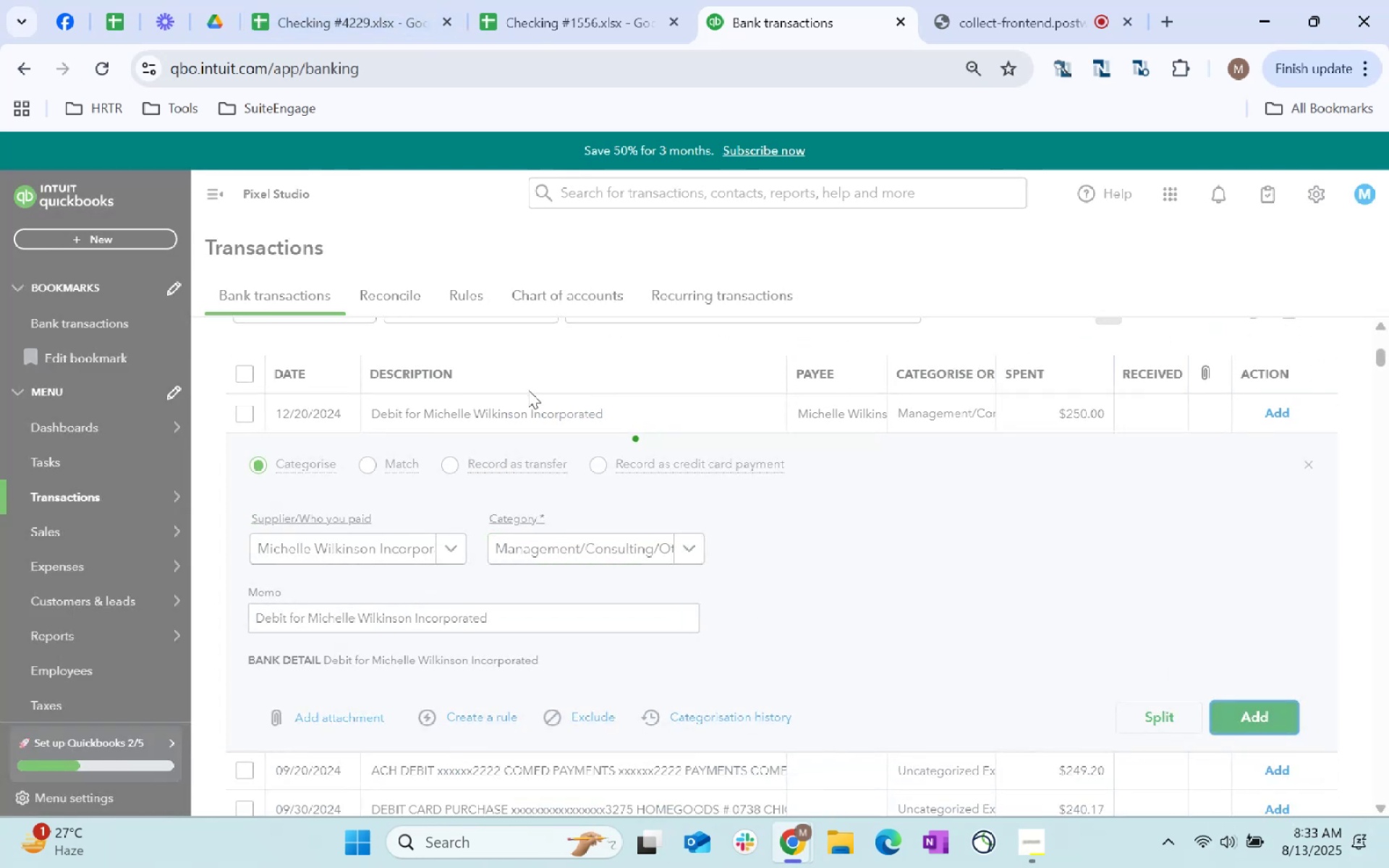 
scroll: coordinate [855, 468], scroll_direction: up, amount: 2.0
 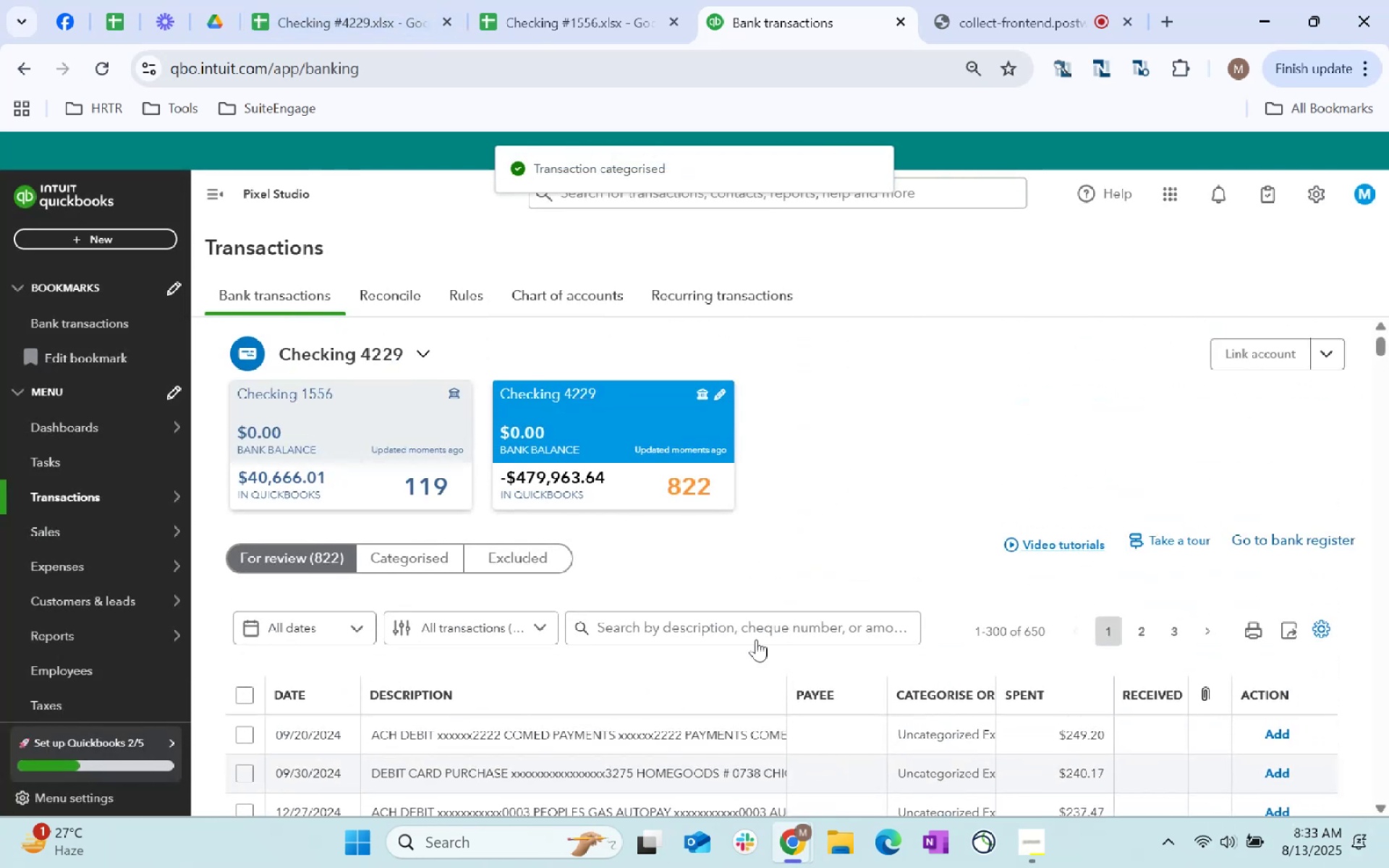 
left_click([769, 627])
 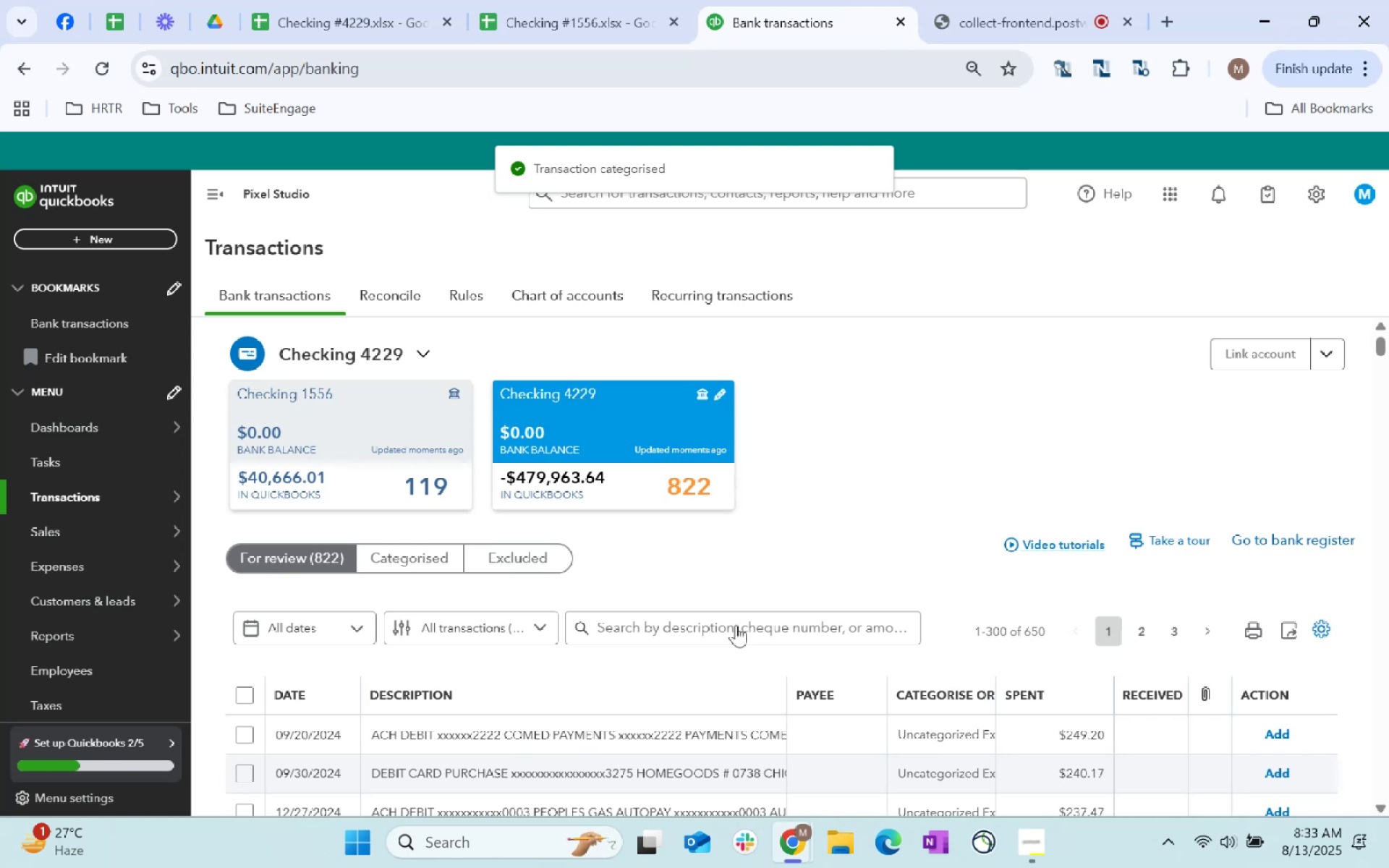 
left_click([720, 623])
 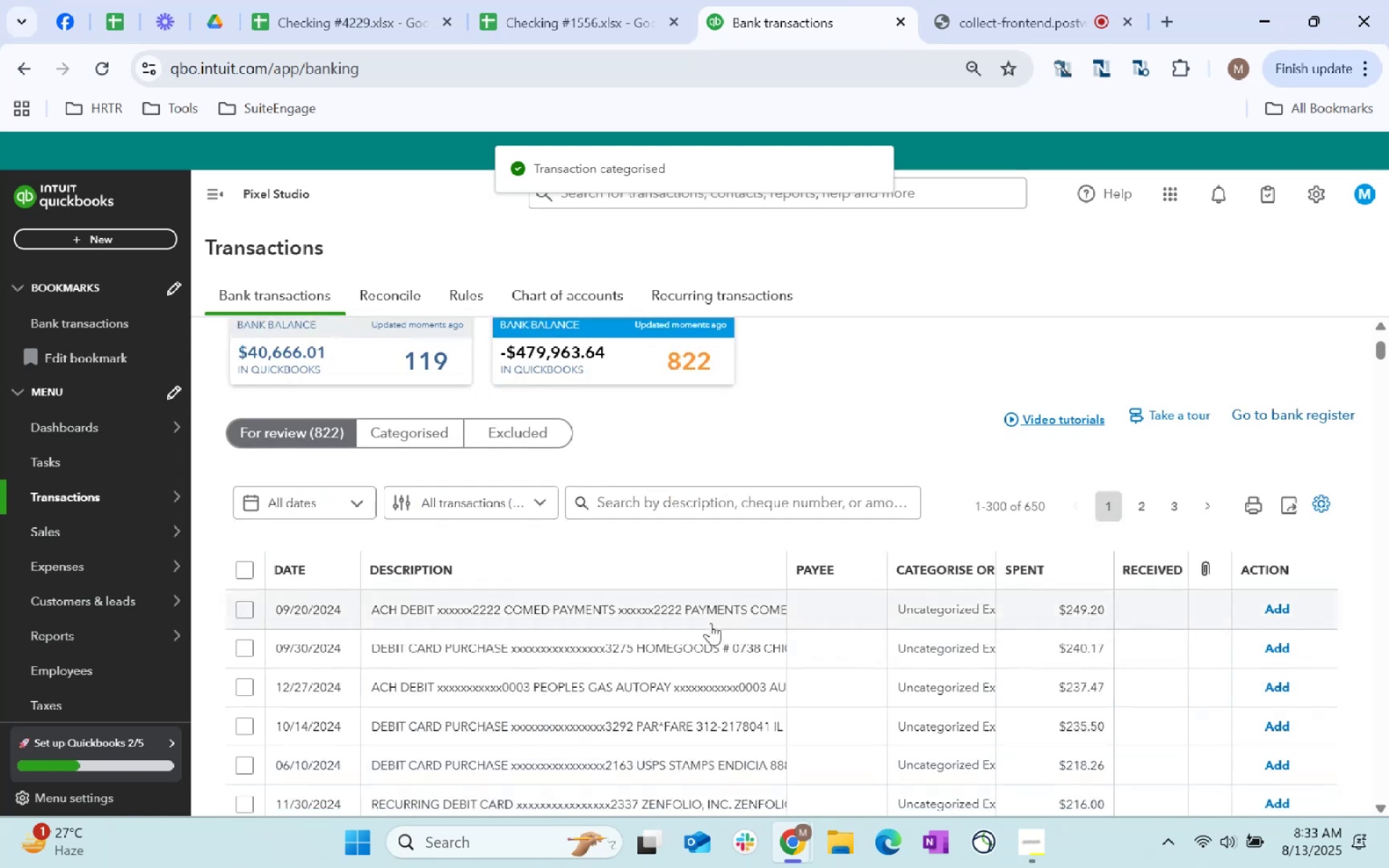 
left_click([757, 495])
 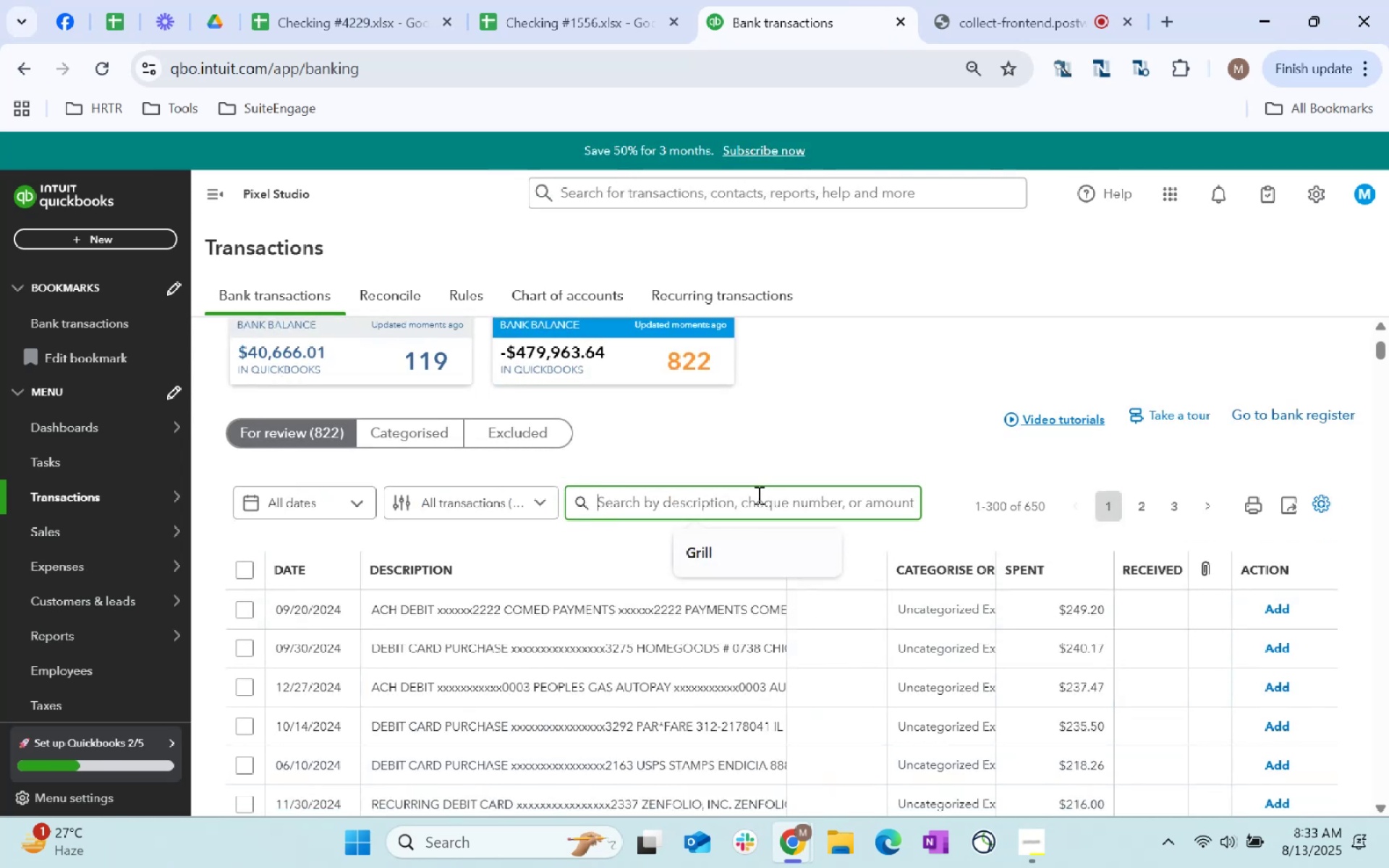 
key(Control+ControlLeft)
 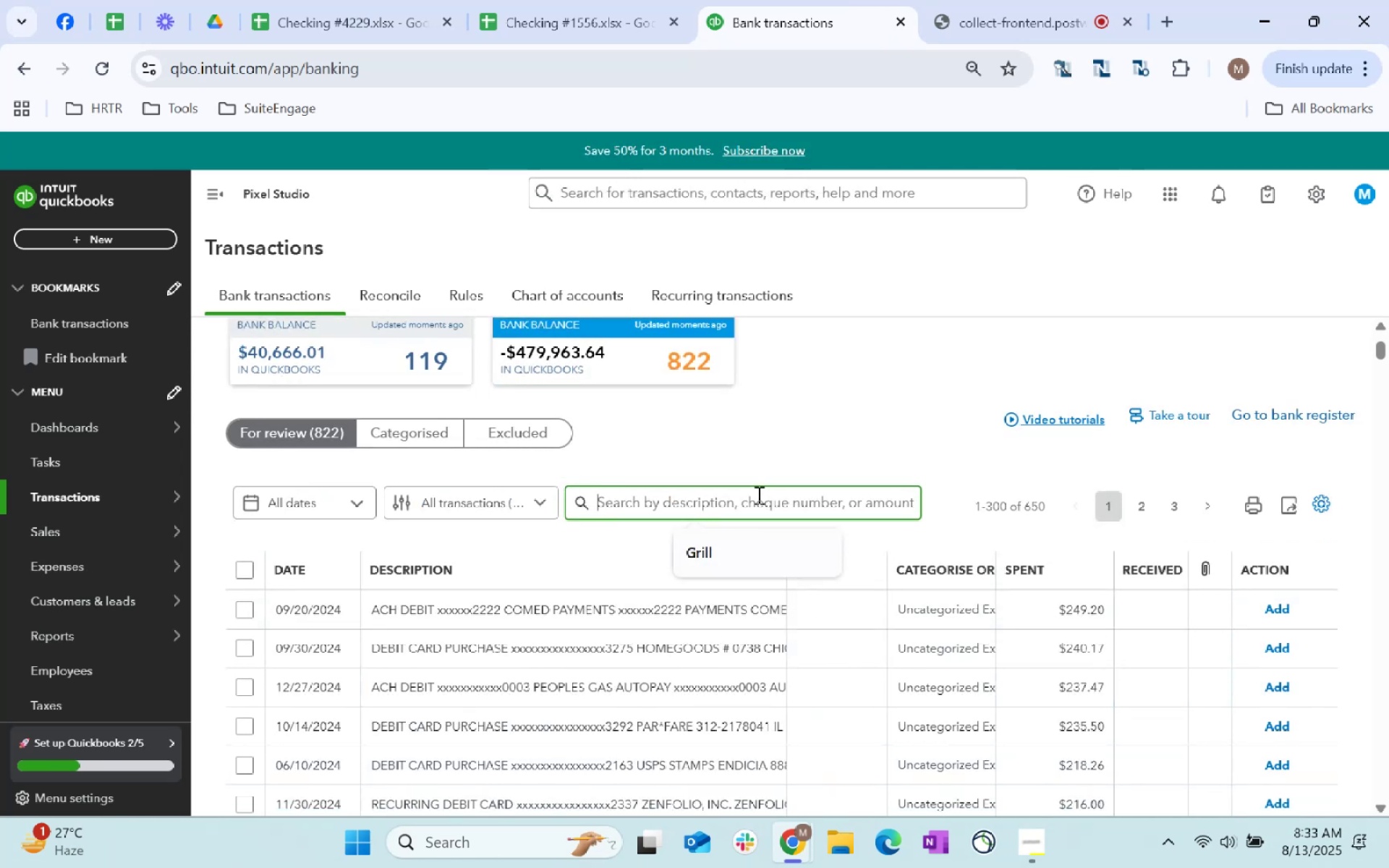 
key(Control+V)
 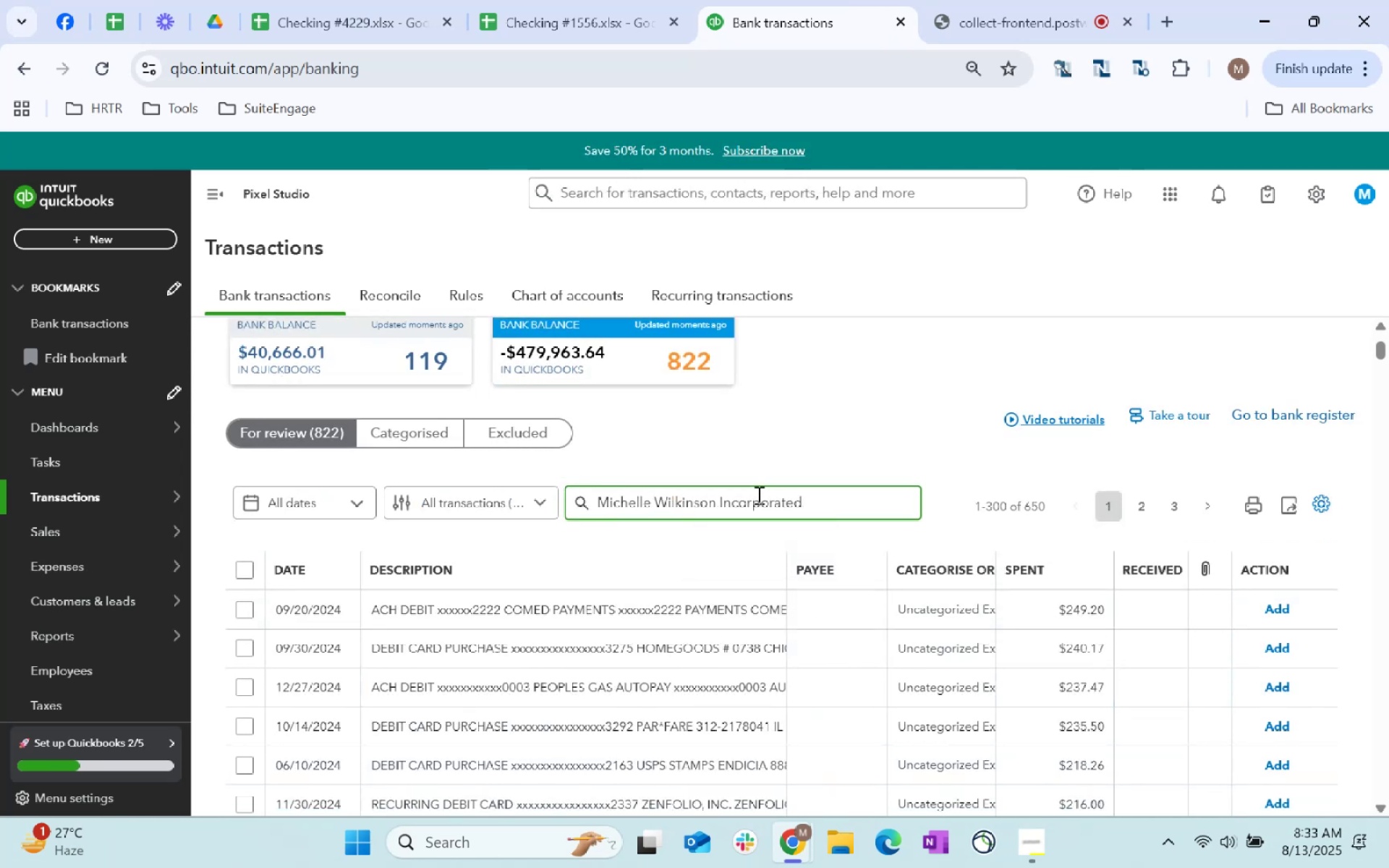 
key(Control+Enter)
 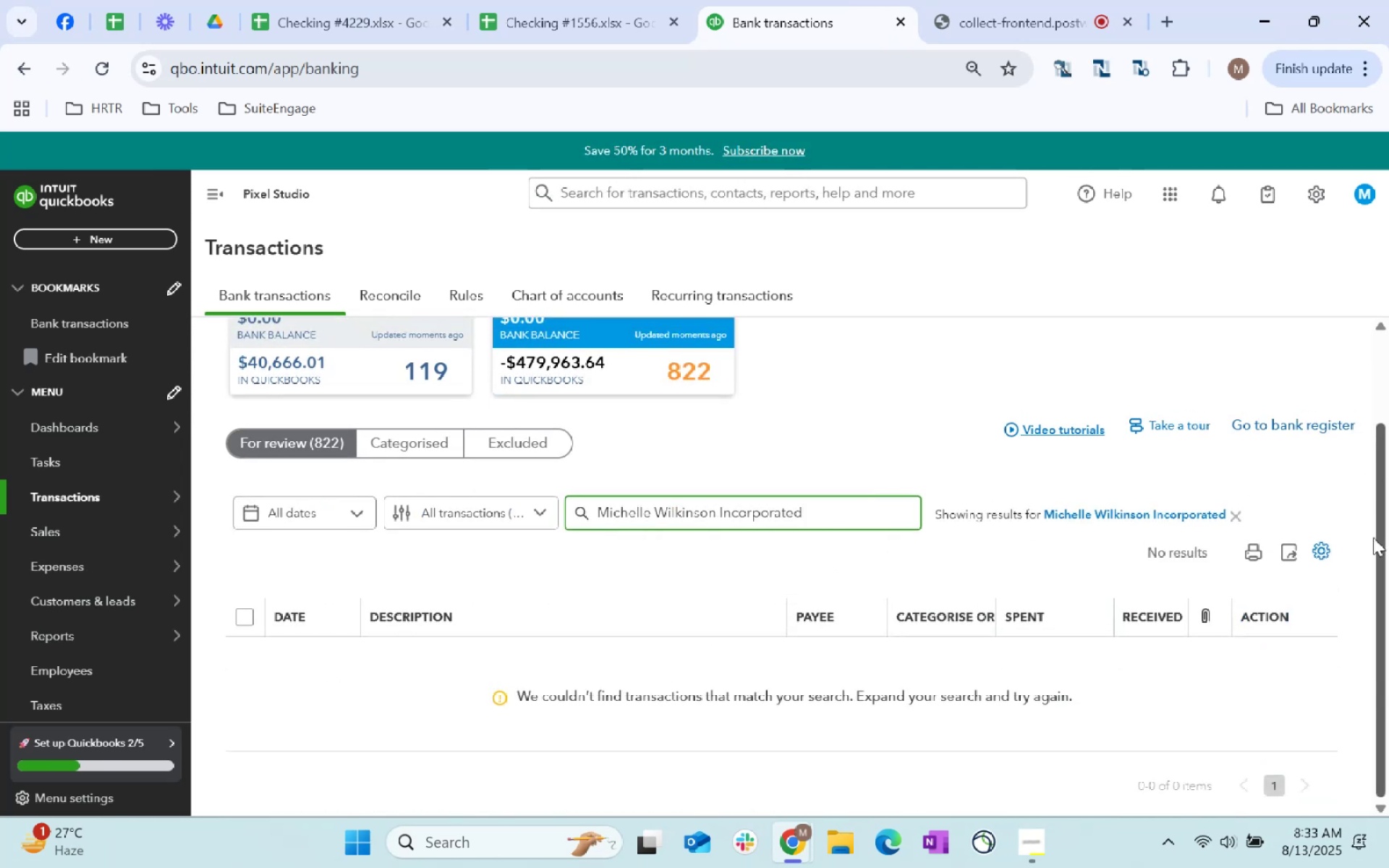 
left_click([1232, 515])
 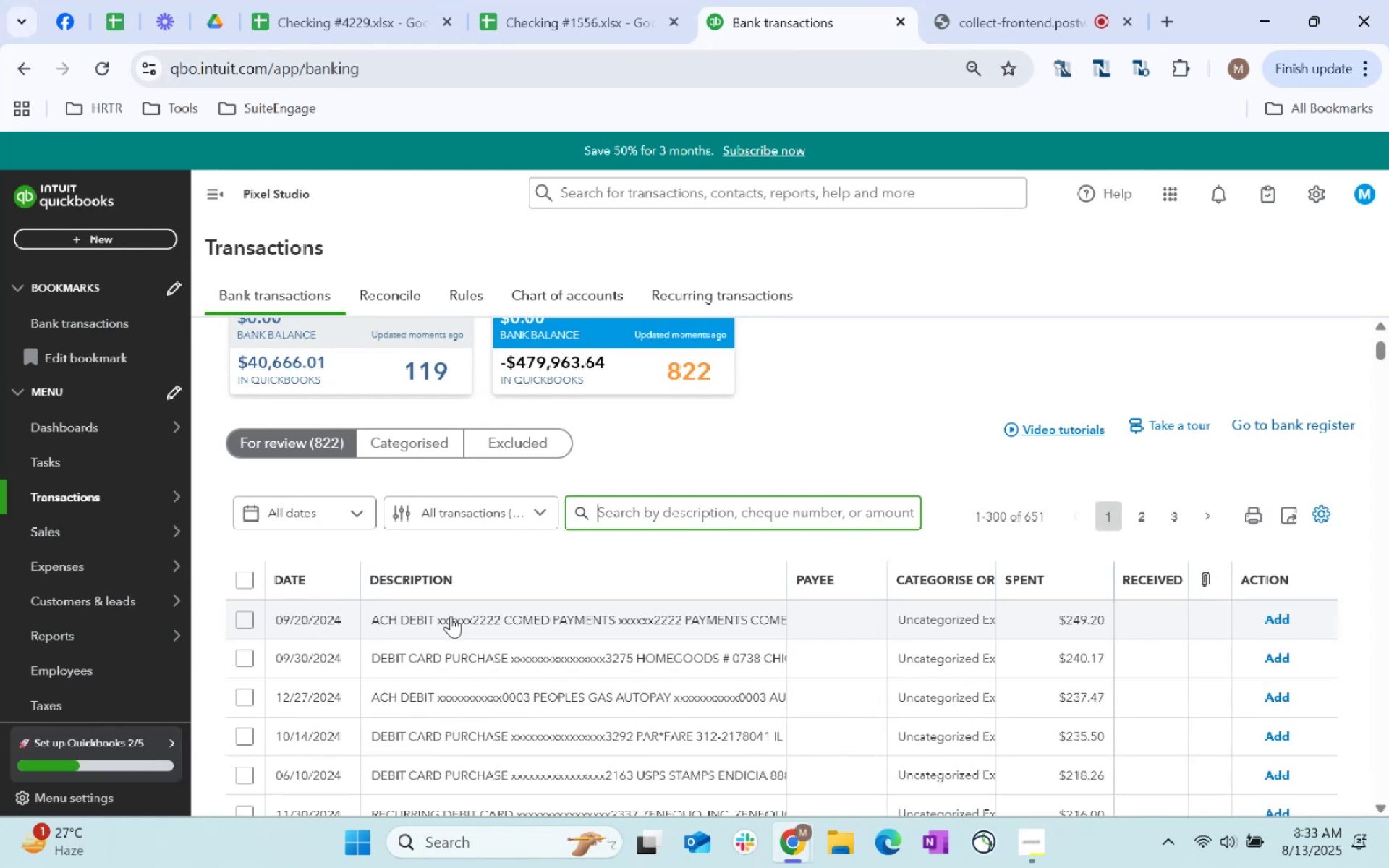 
left_click_drag(start_coordinate=[784, 585], to_coordinate=[705, 598])
 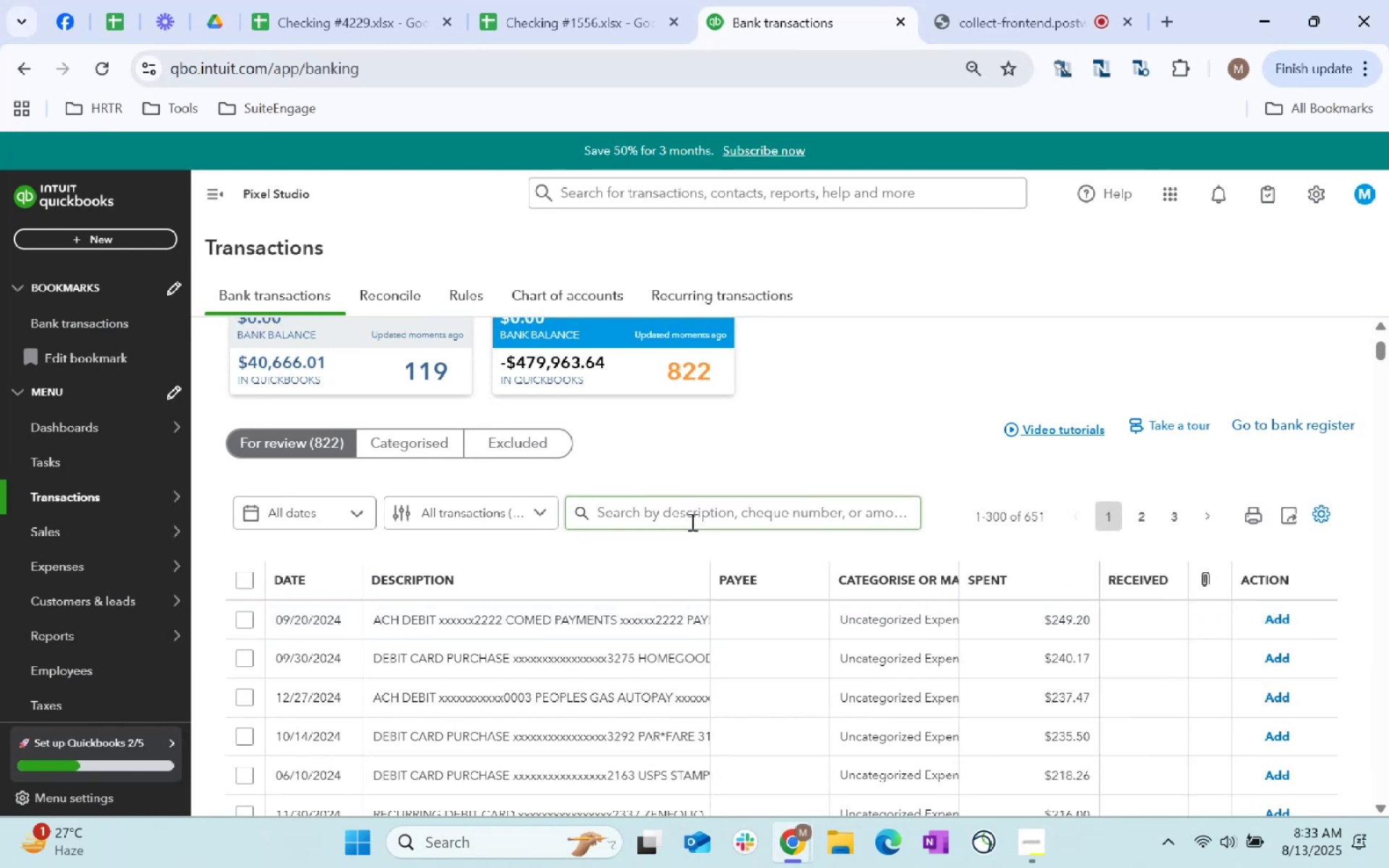 
left_click([691, 522])
 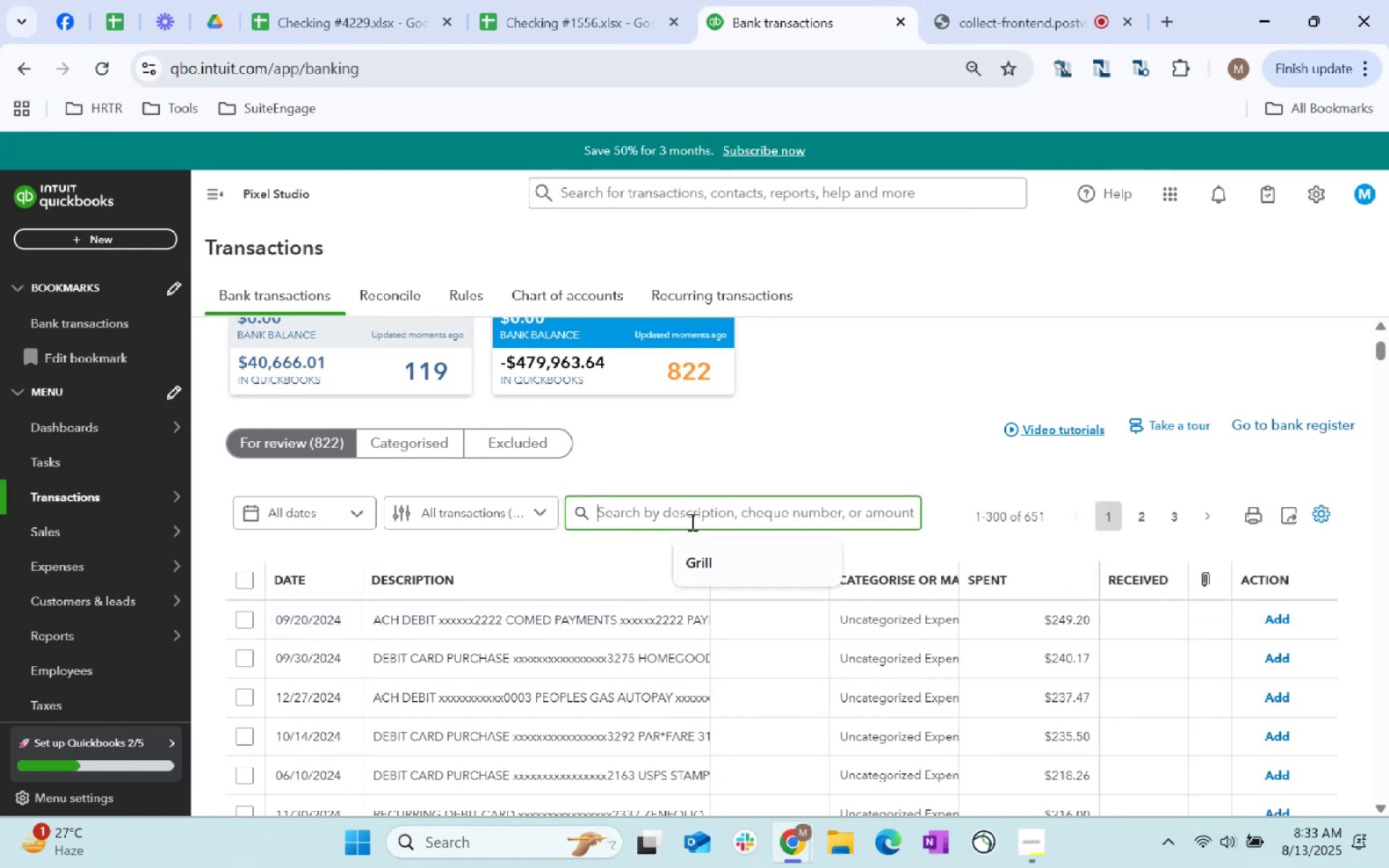 
type(COMED Pa)
key(Backspace)
key(Backspace)
type(Payments)
 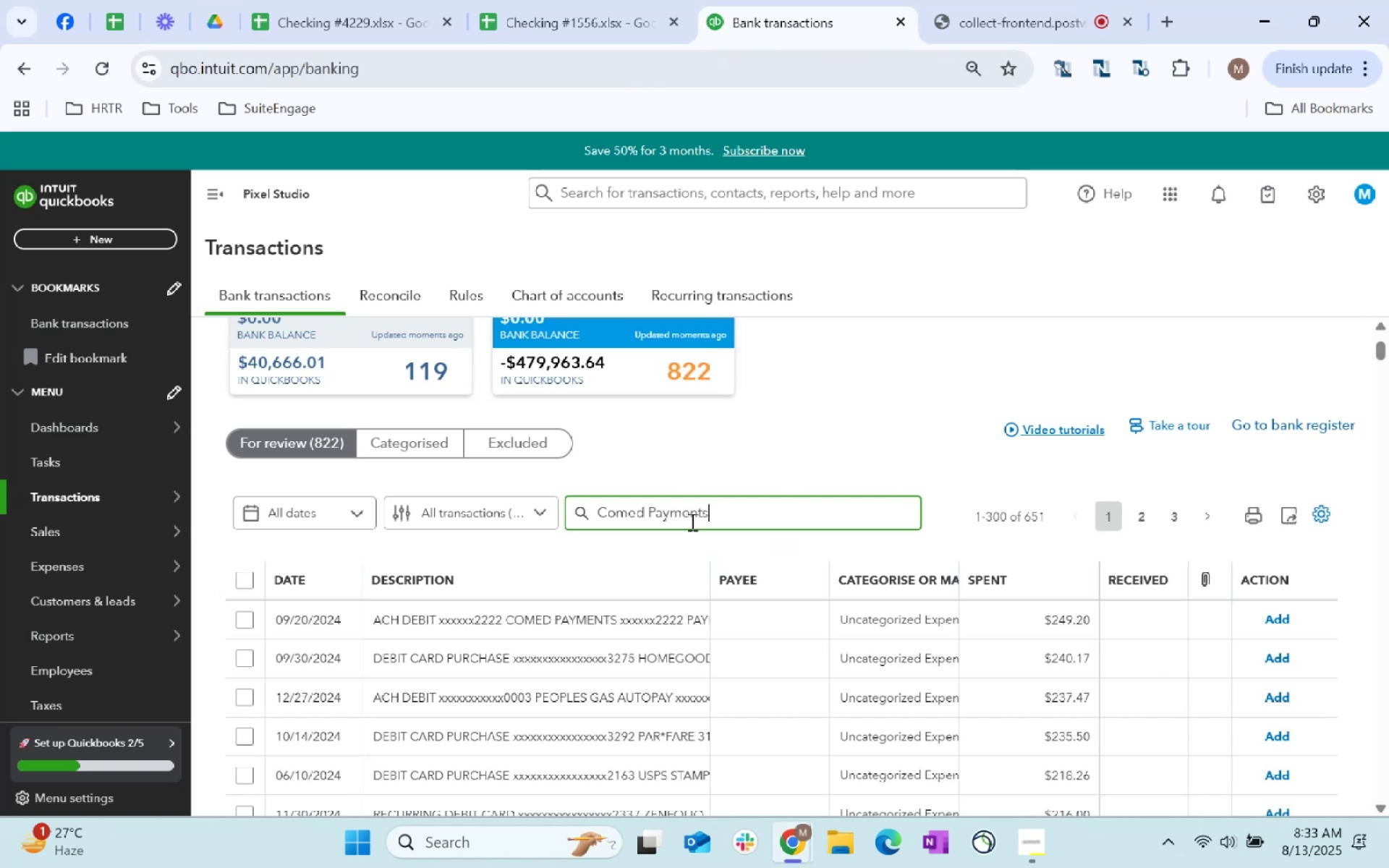 
key(Enter)
 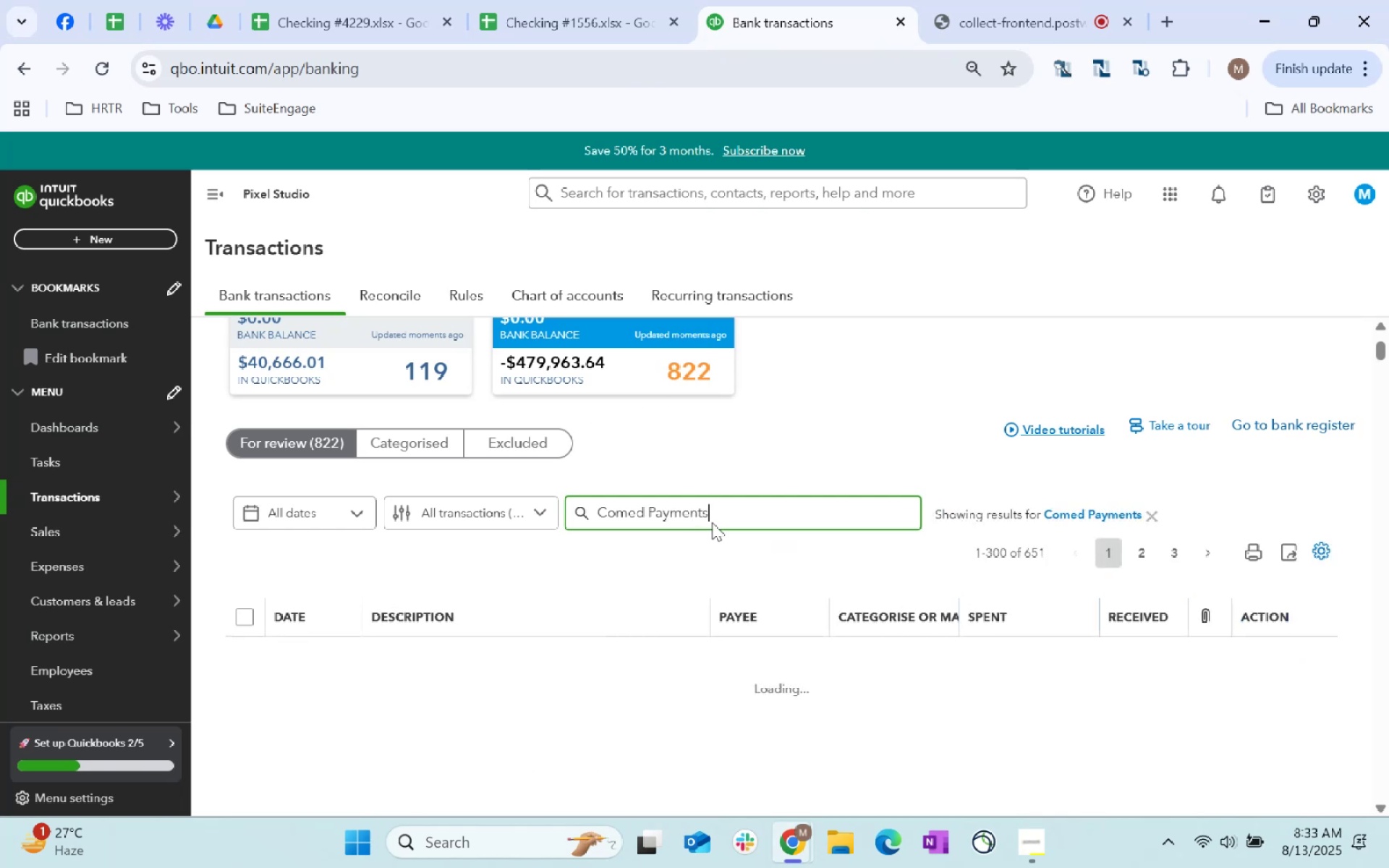 
left_click_drag(start_coordinate=[729, 509], to_coordinate=[577, 511])
 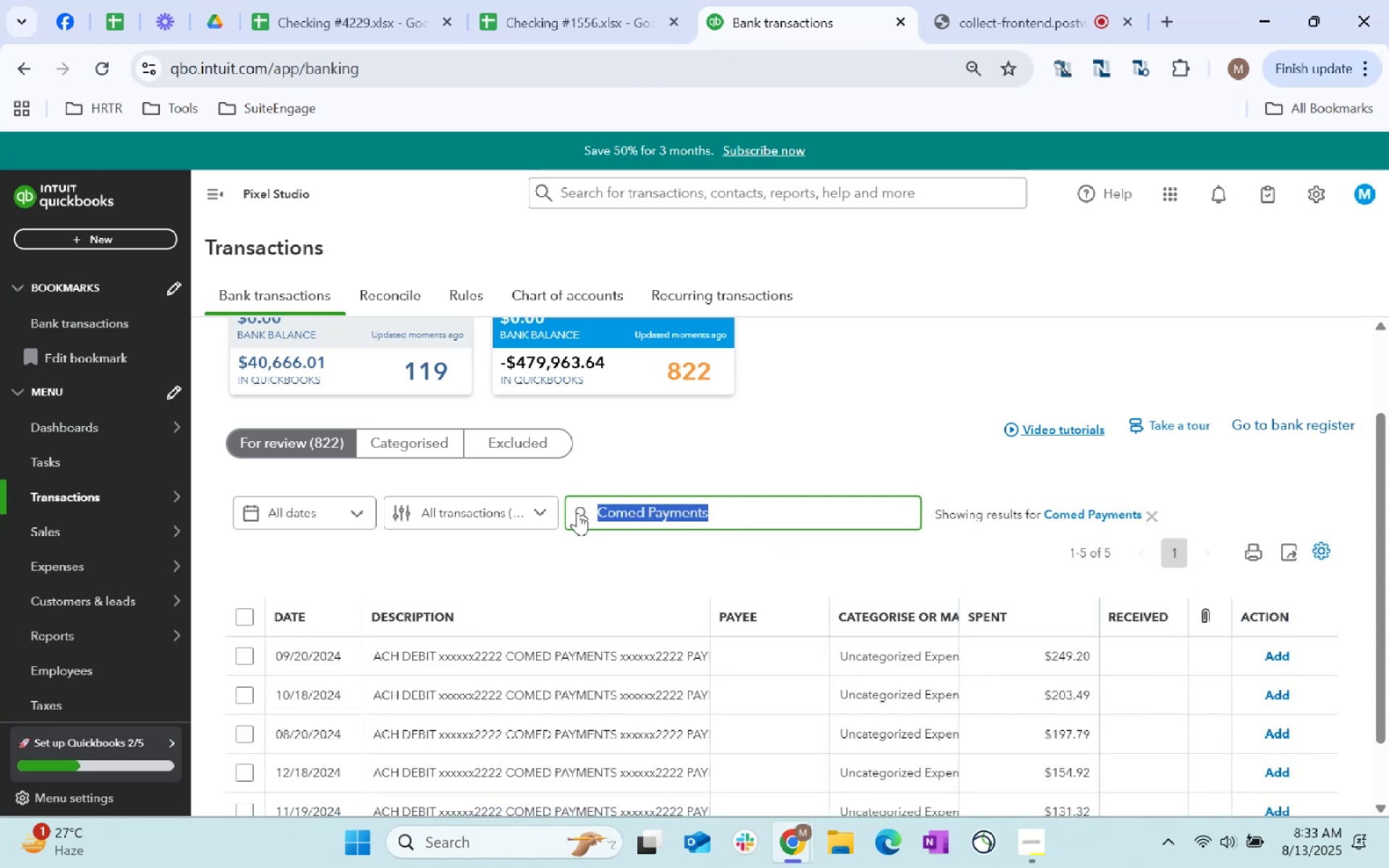 
key(Control+C)
 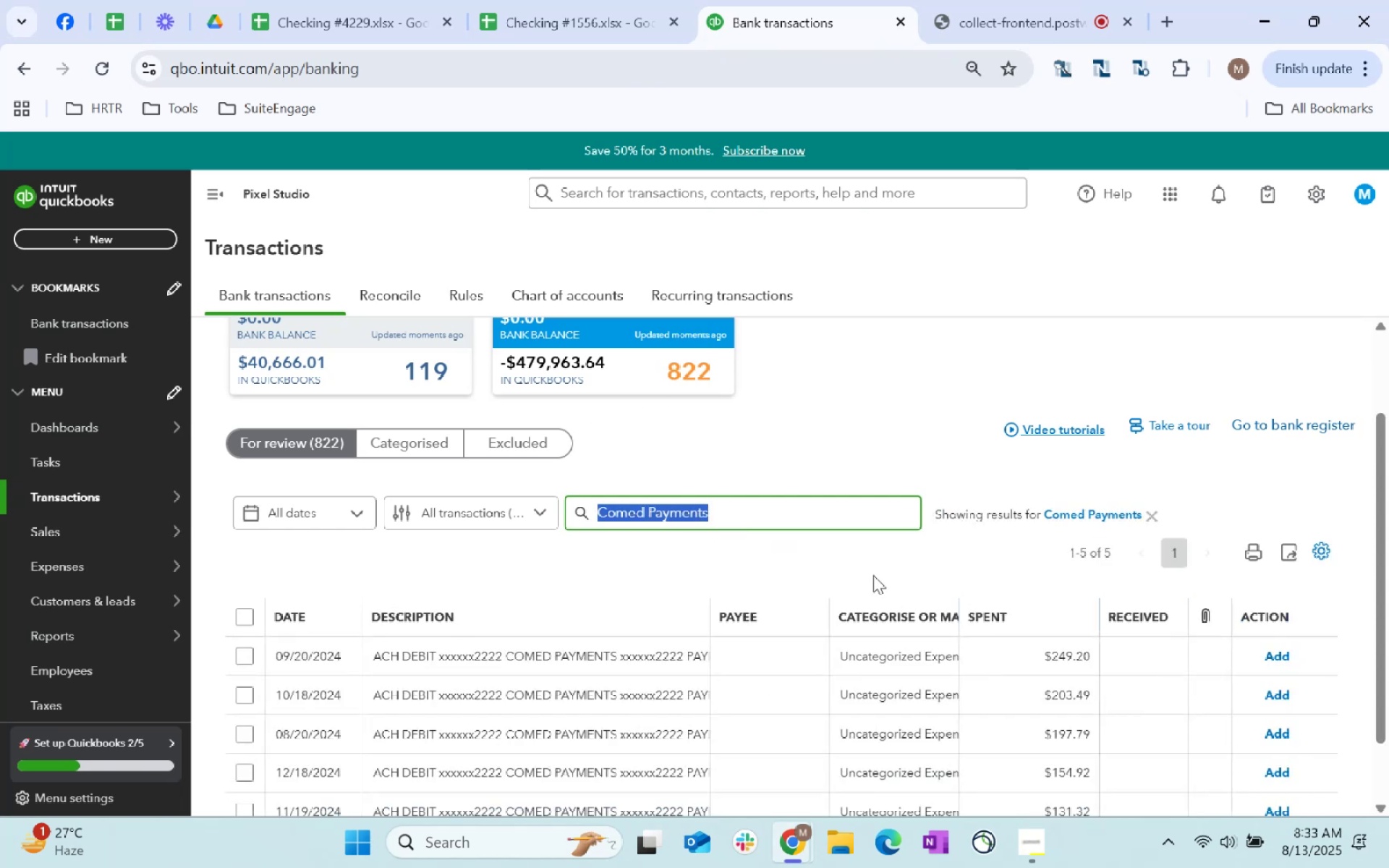 
key(Control+C)
 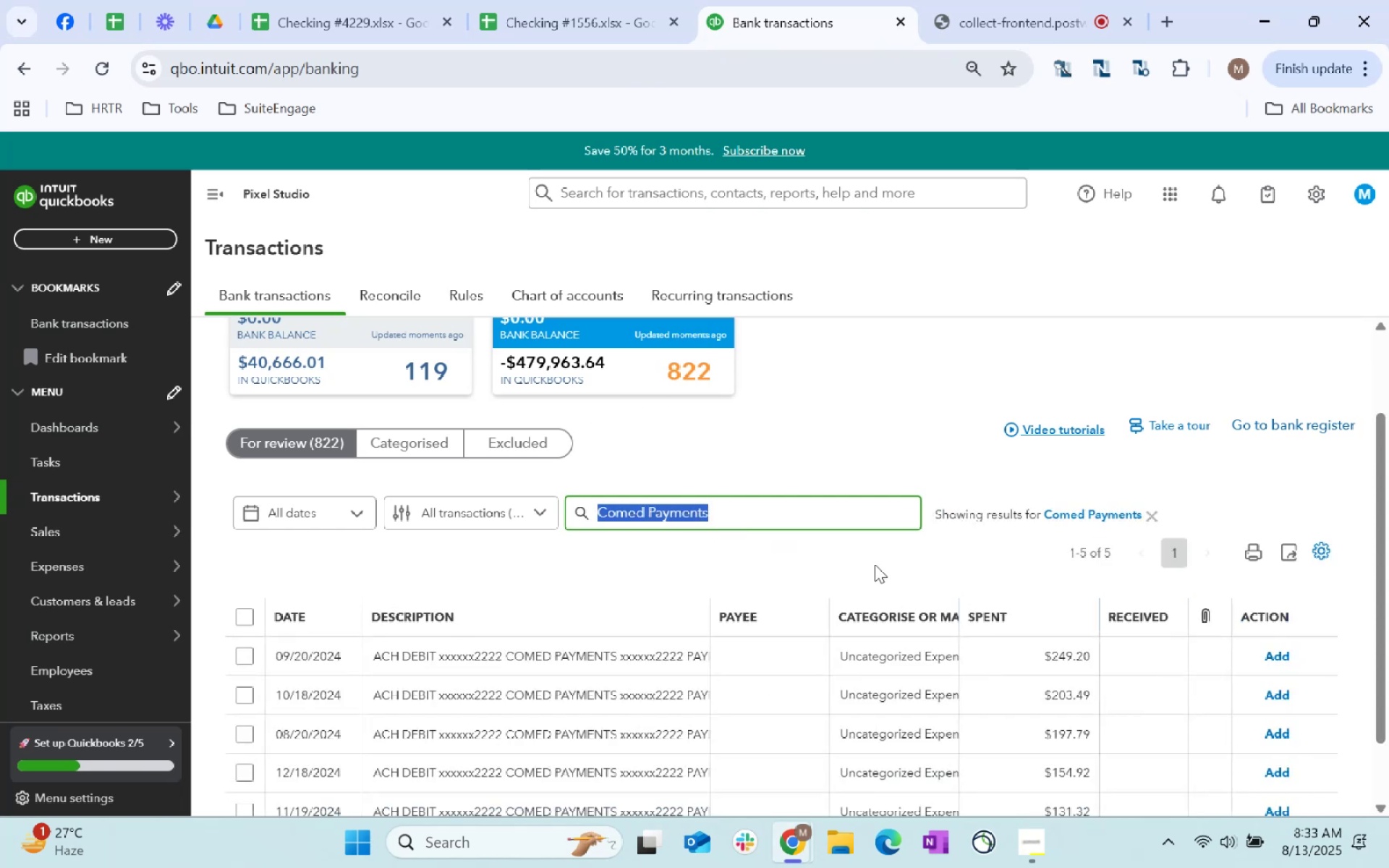 
scroll: coordinate [875, 564], scroll_direction: down, amount: 6.0
 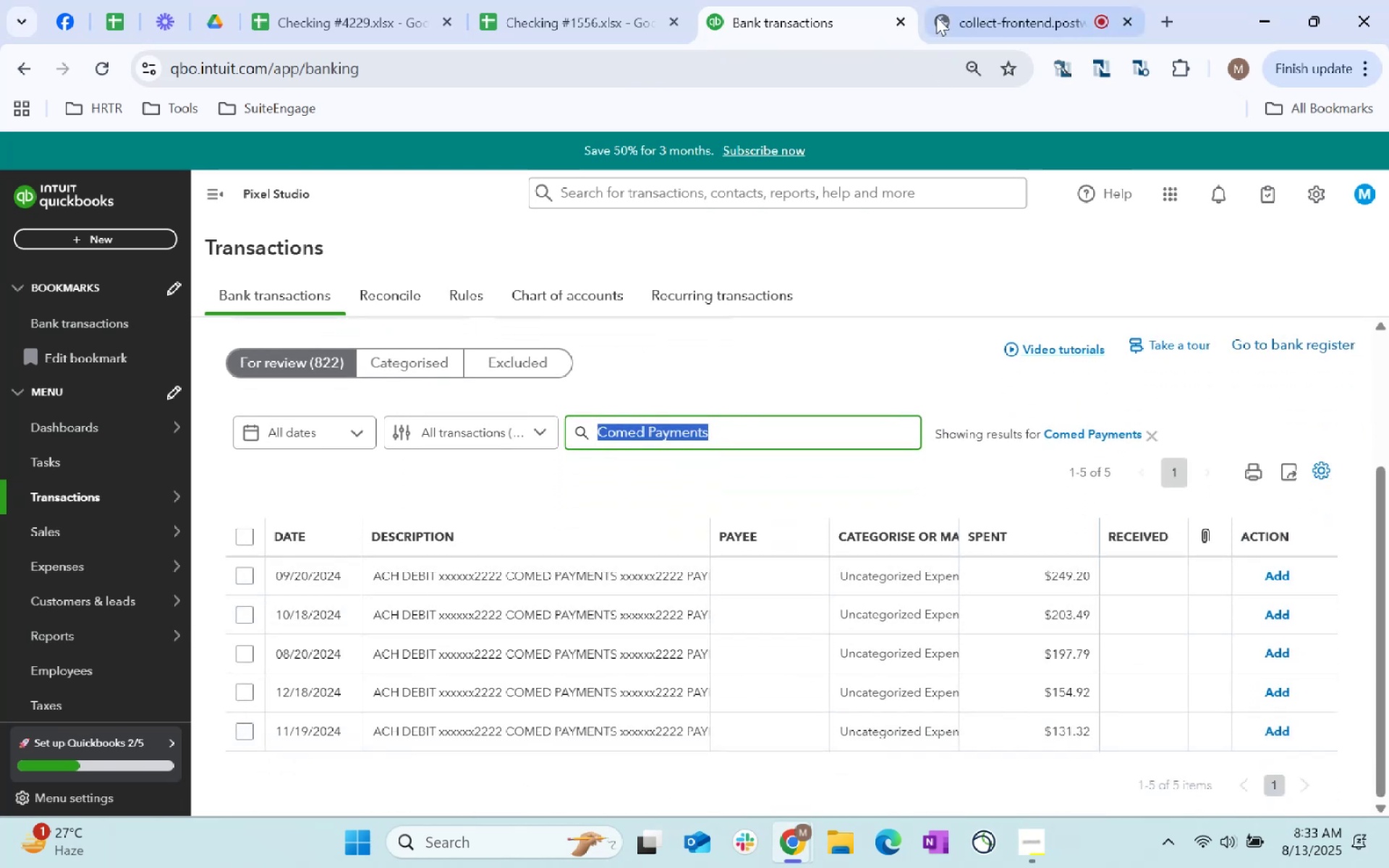 
key(Alt+AltLeft)
 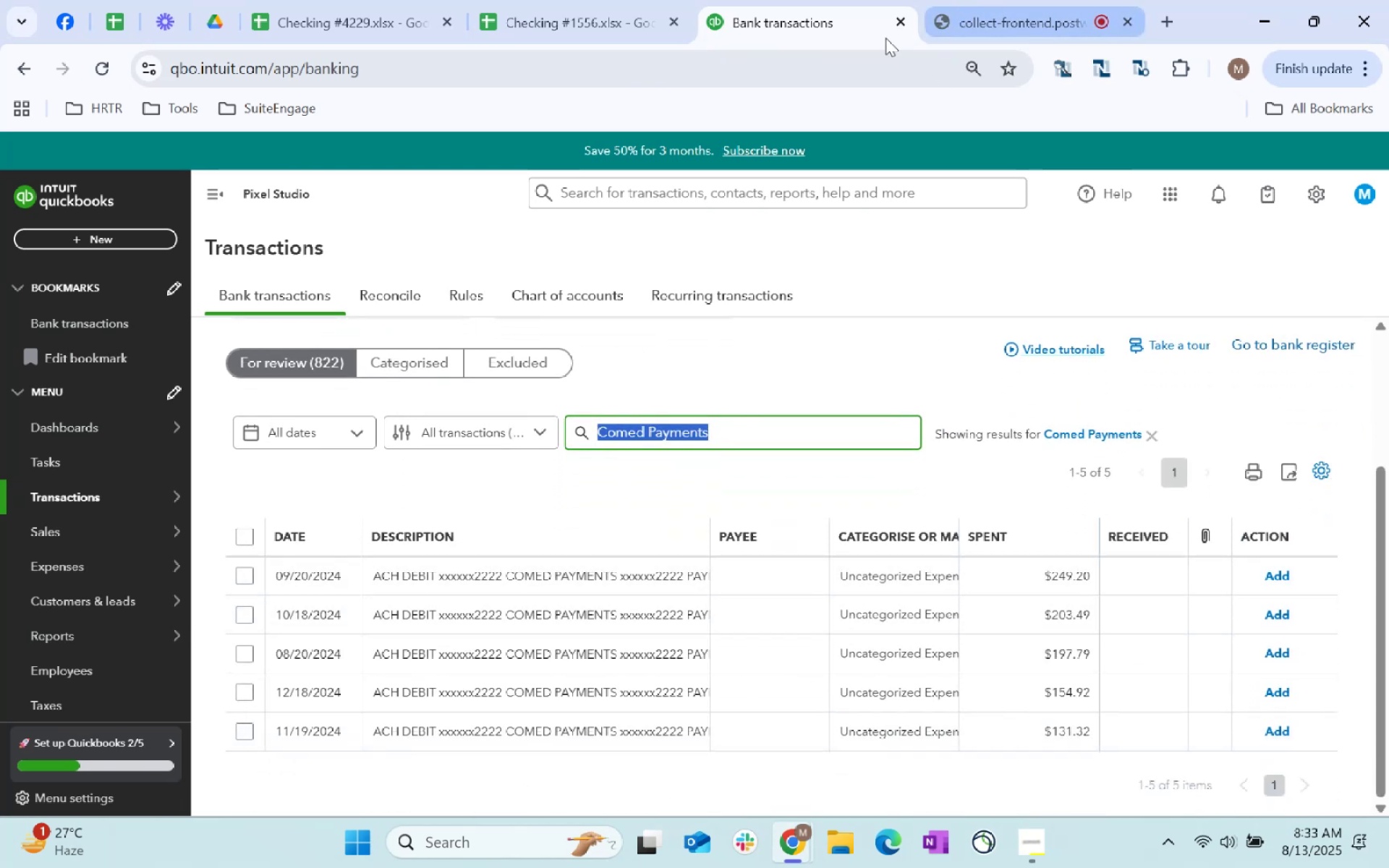 
key(Alt+Tab)
 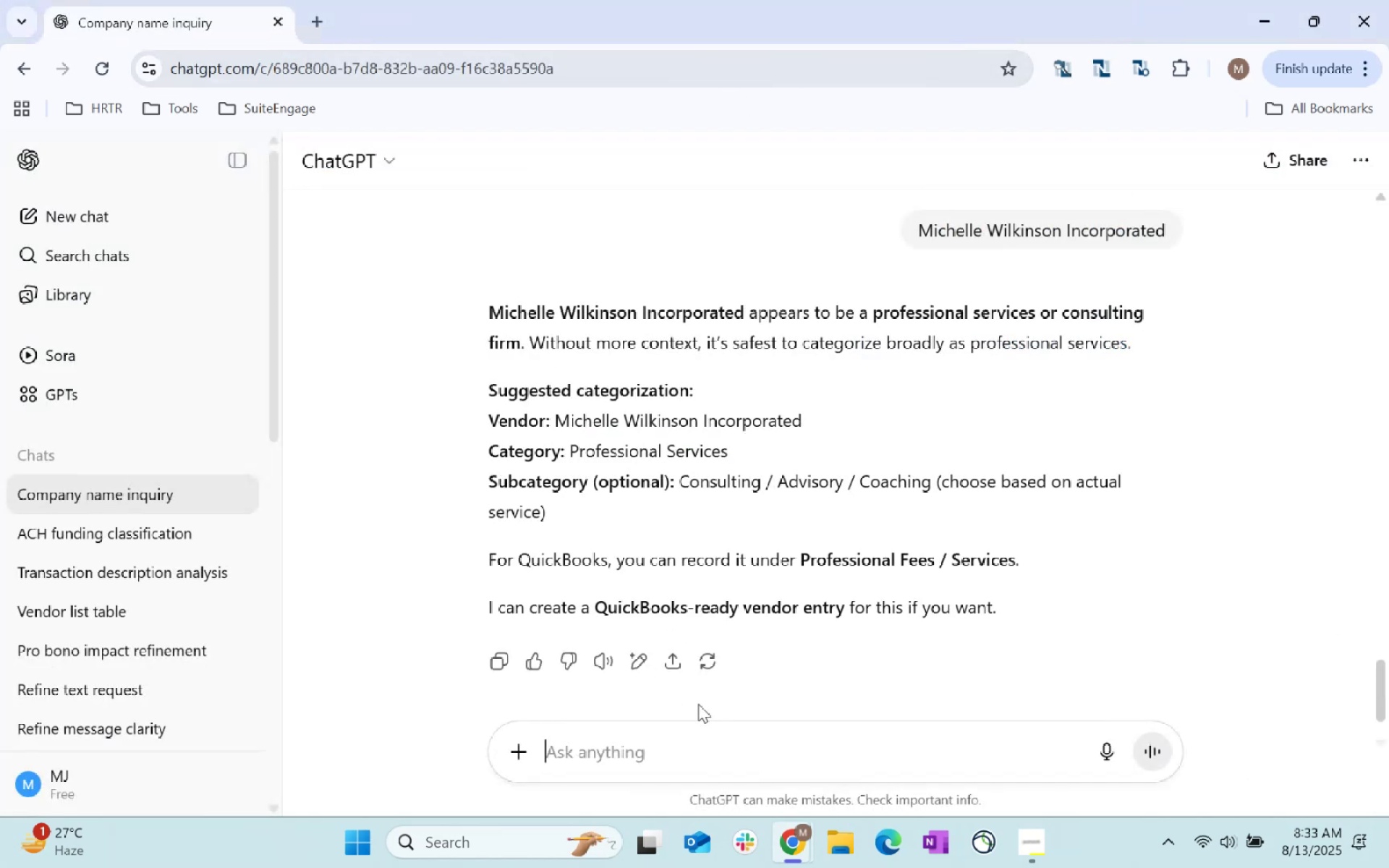 
key(Control+ControlLeft)
 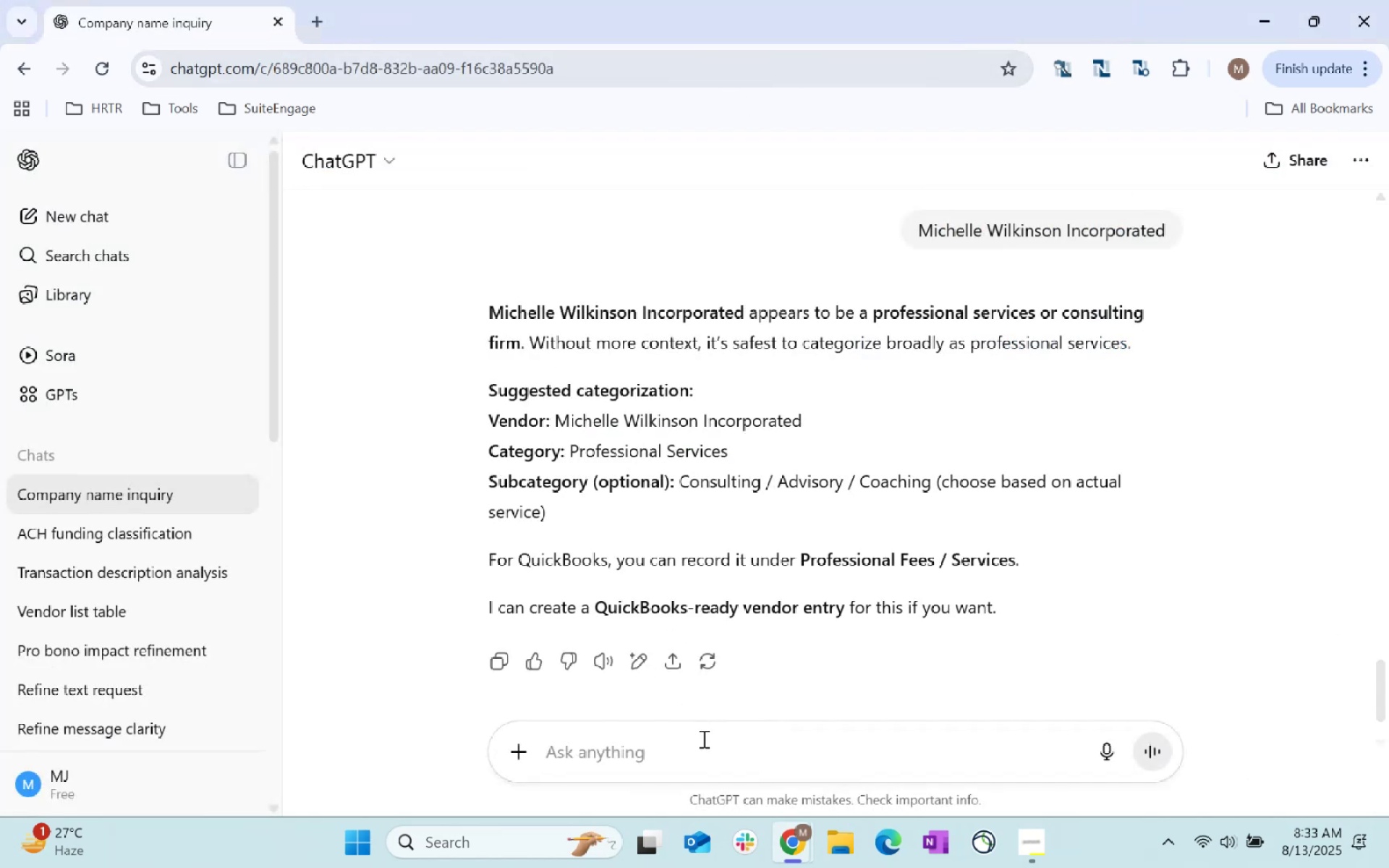 
key(Control+V)
 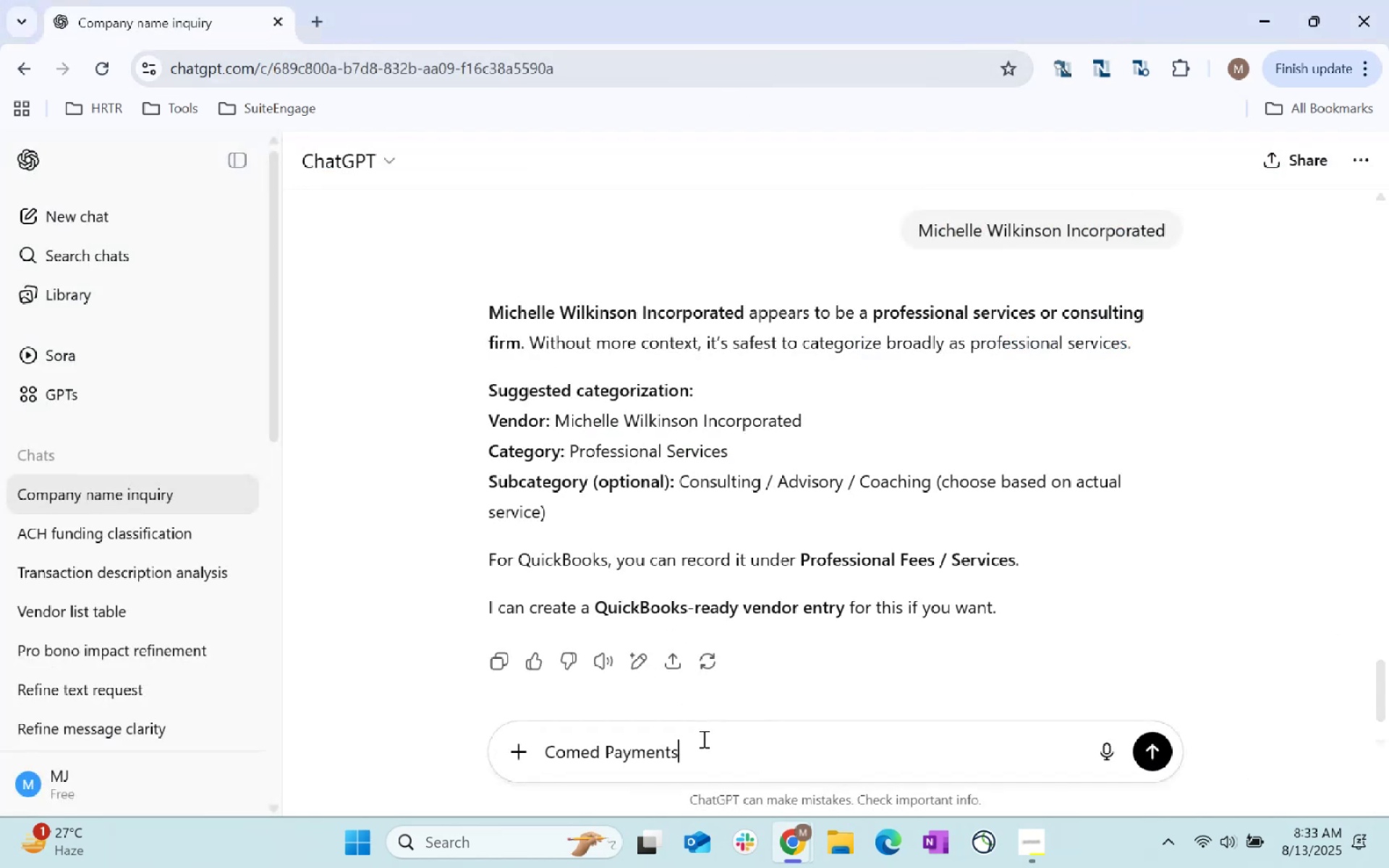 
key(Enter)
 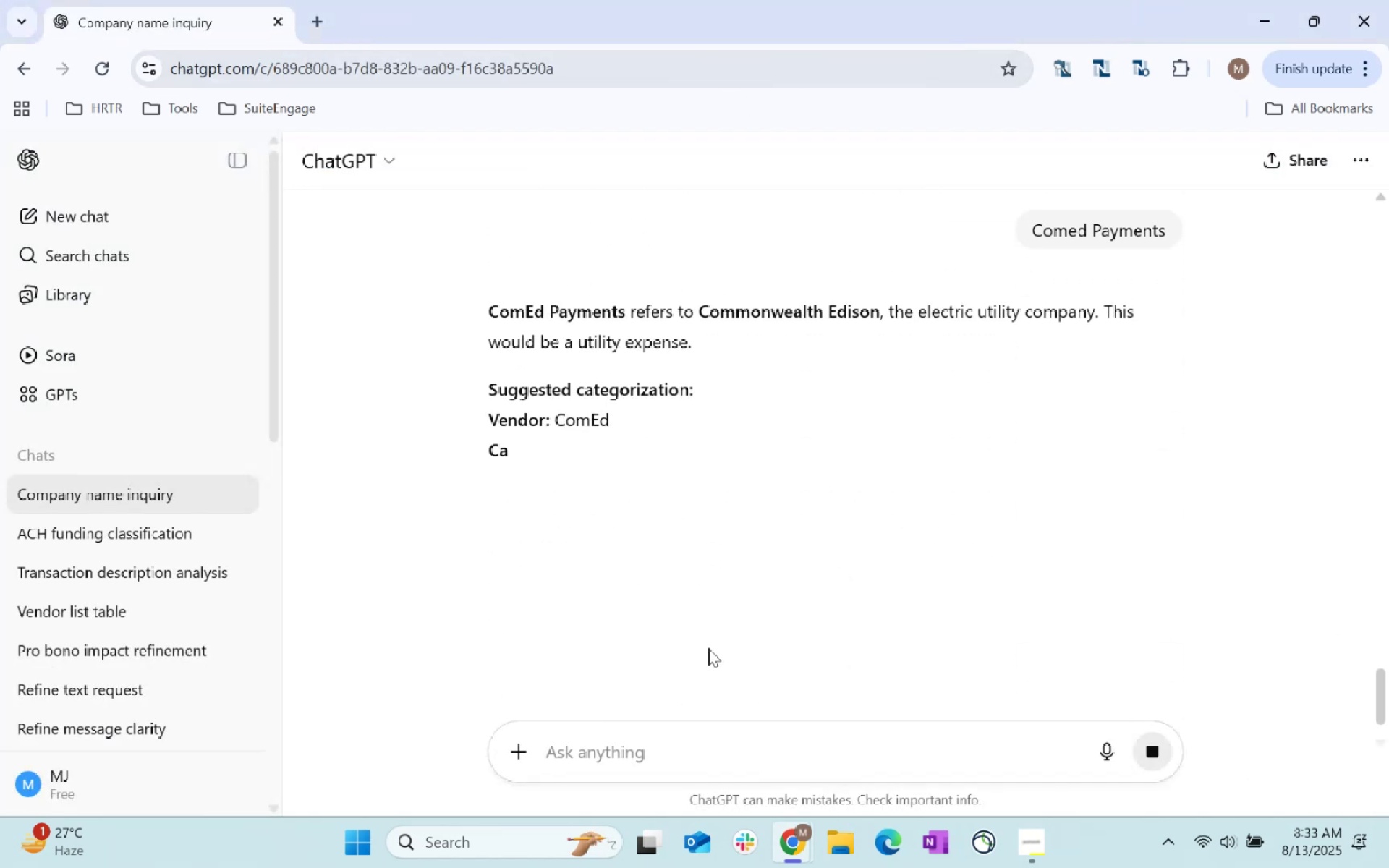 
wait(5.81)
 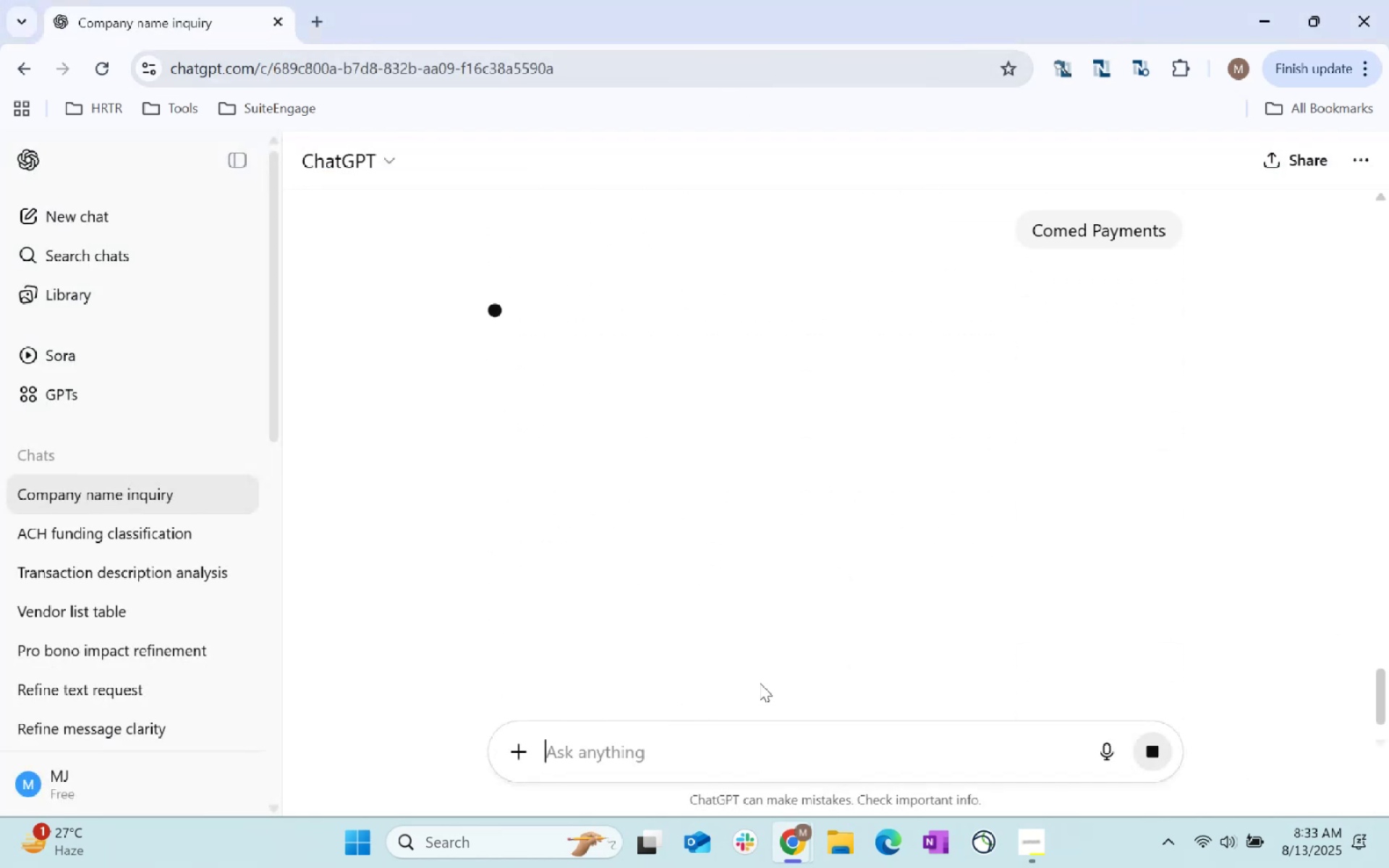 
key(Alt+AltLeft)
 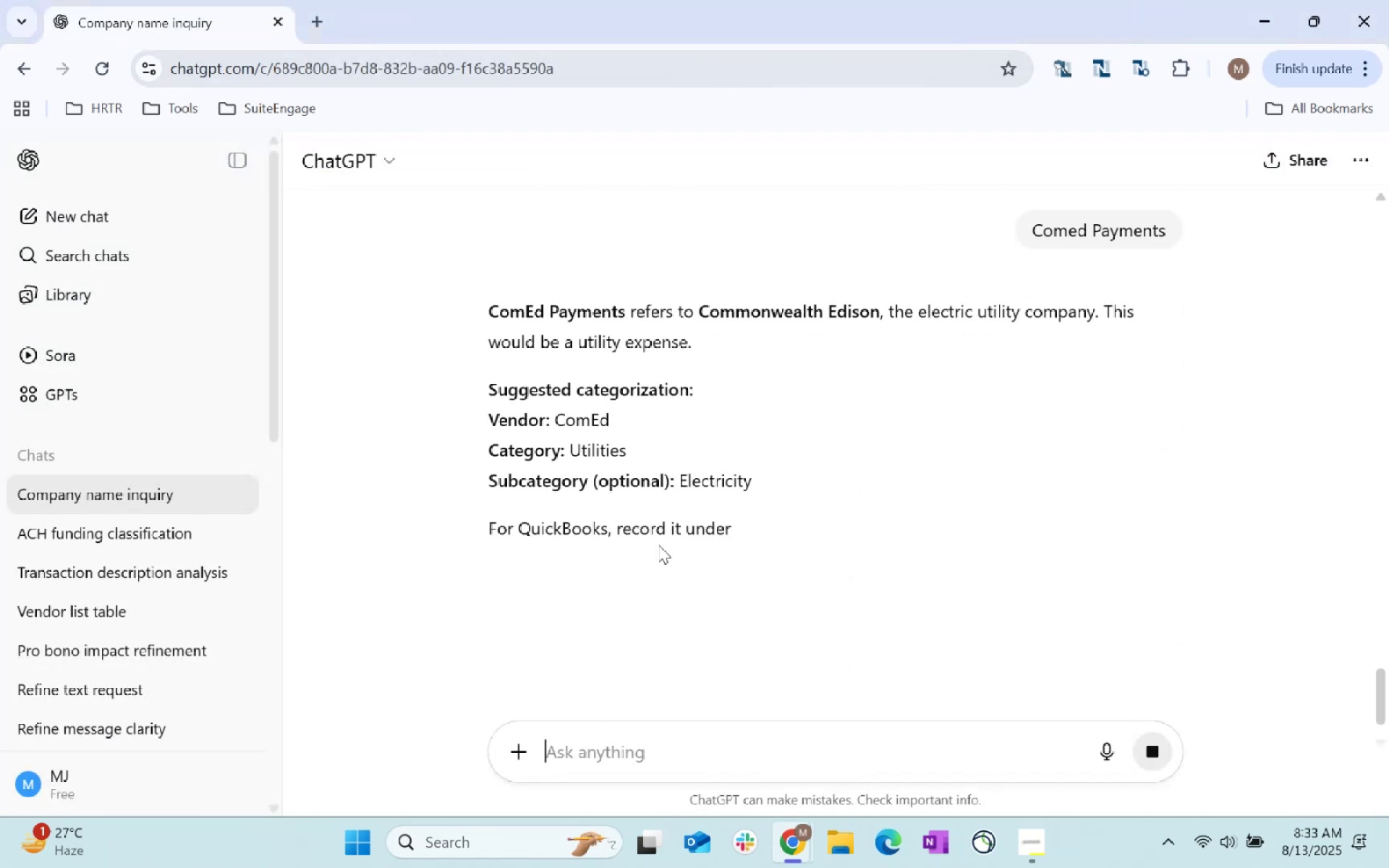 
key(Alt+Tab)
 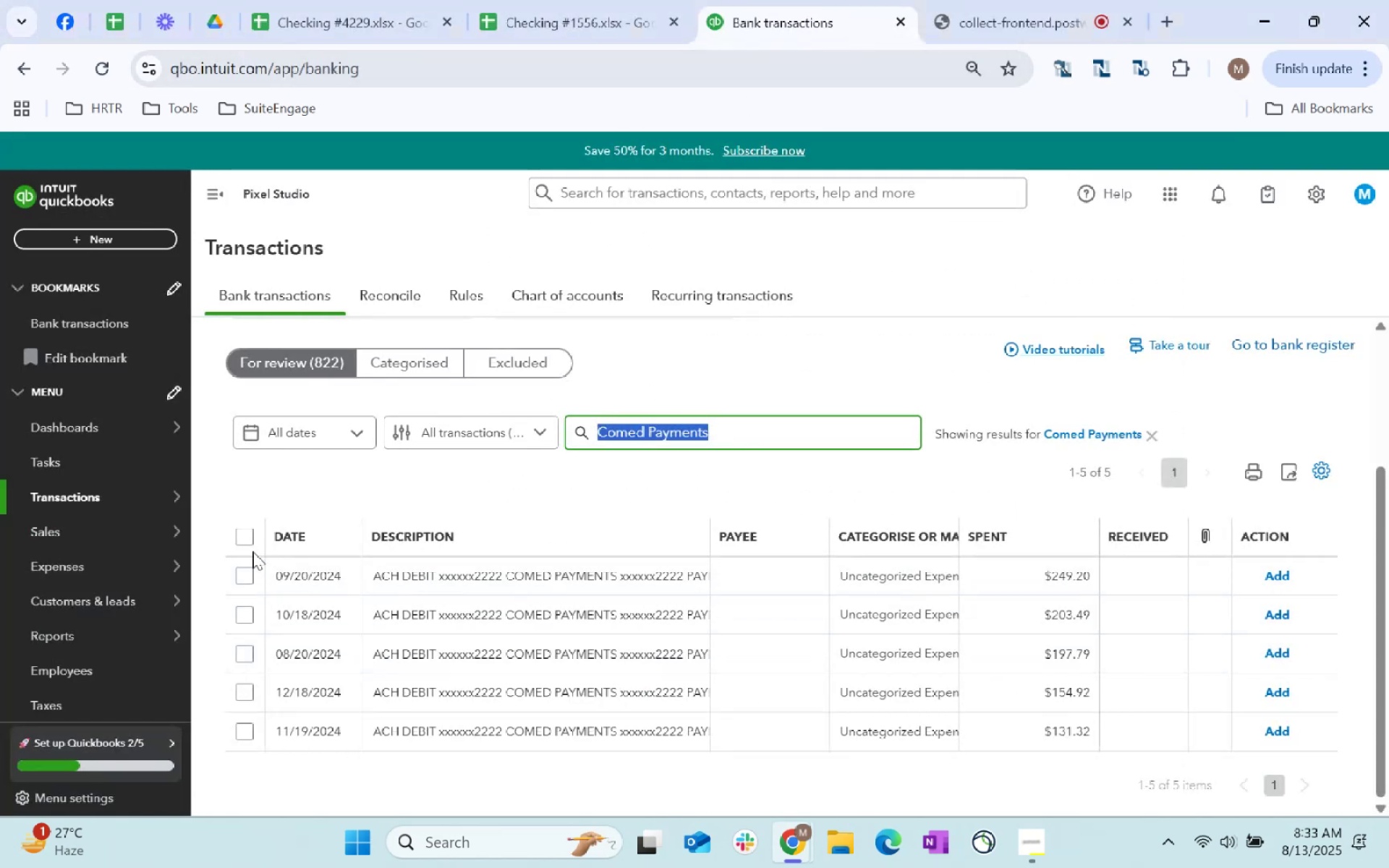 
left_click([245, 536])
 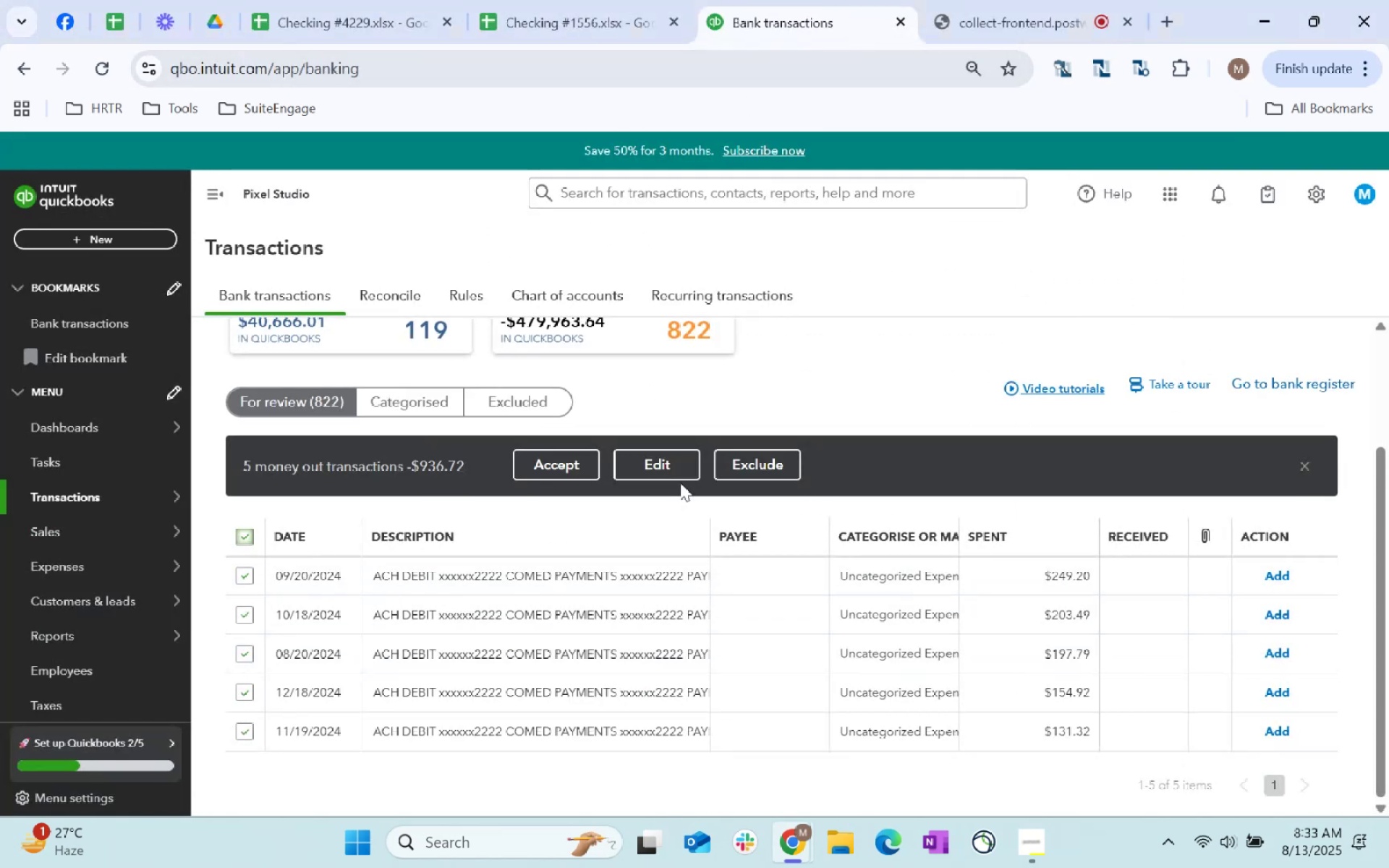 
left_click([663, 472])
 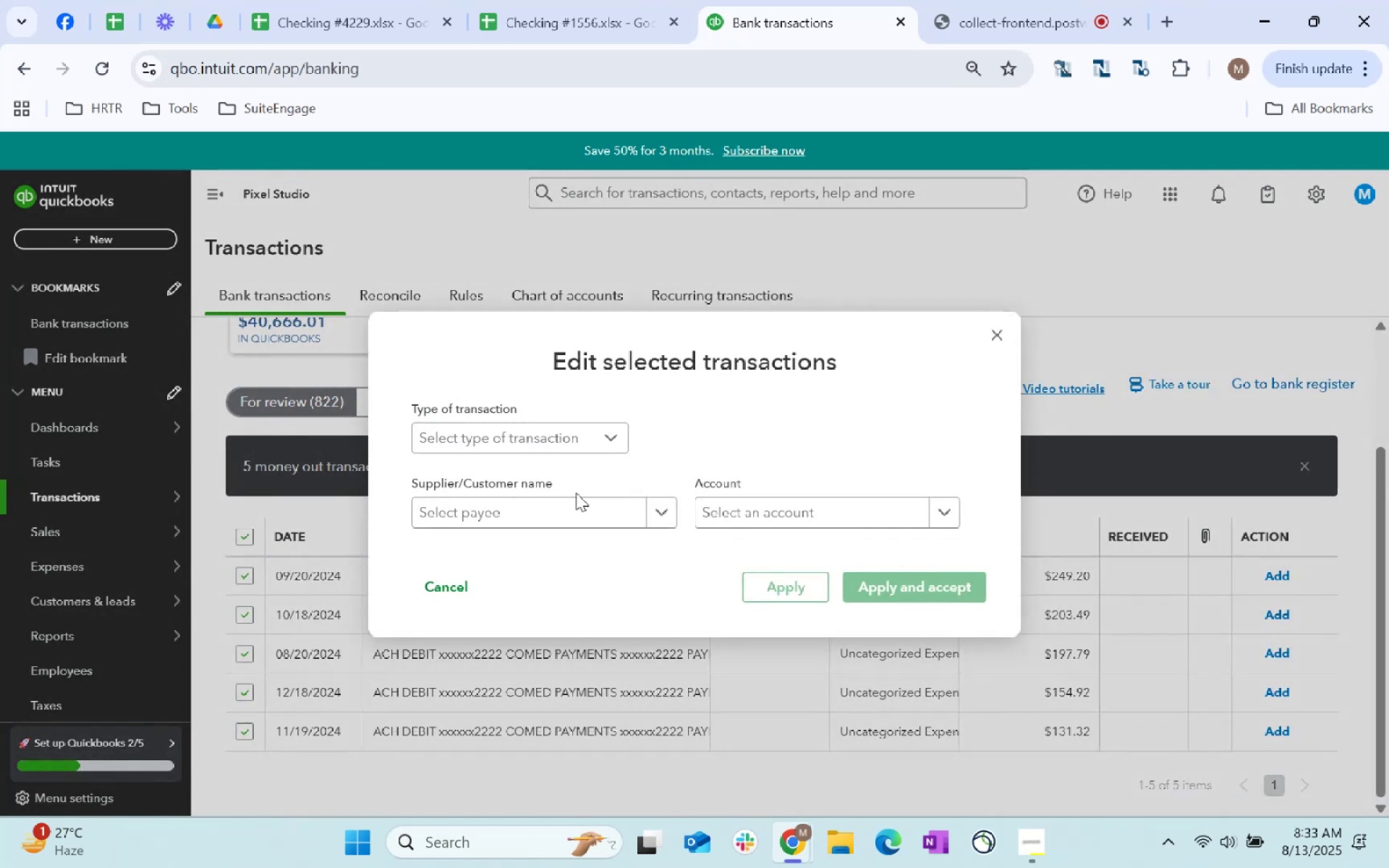 
left_click([557, 522])
 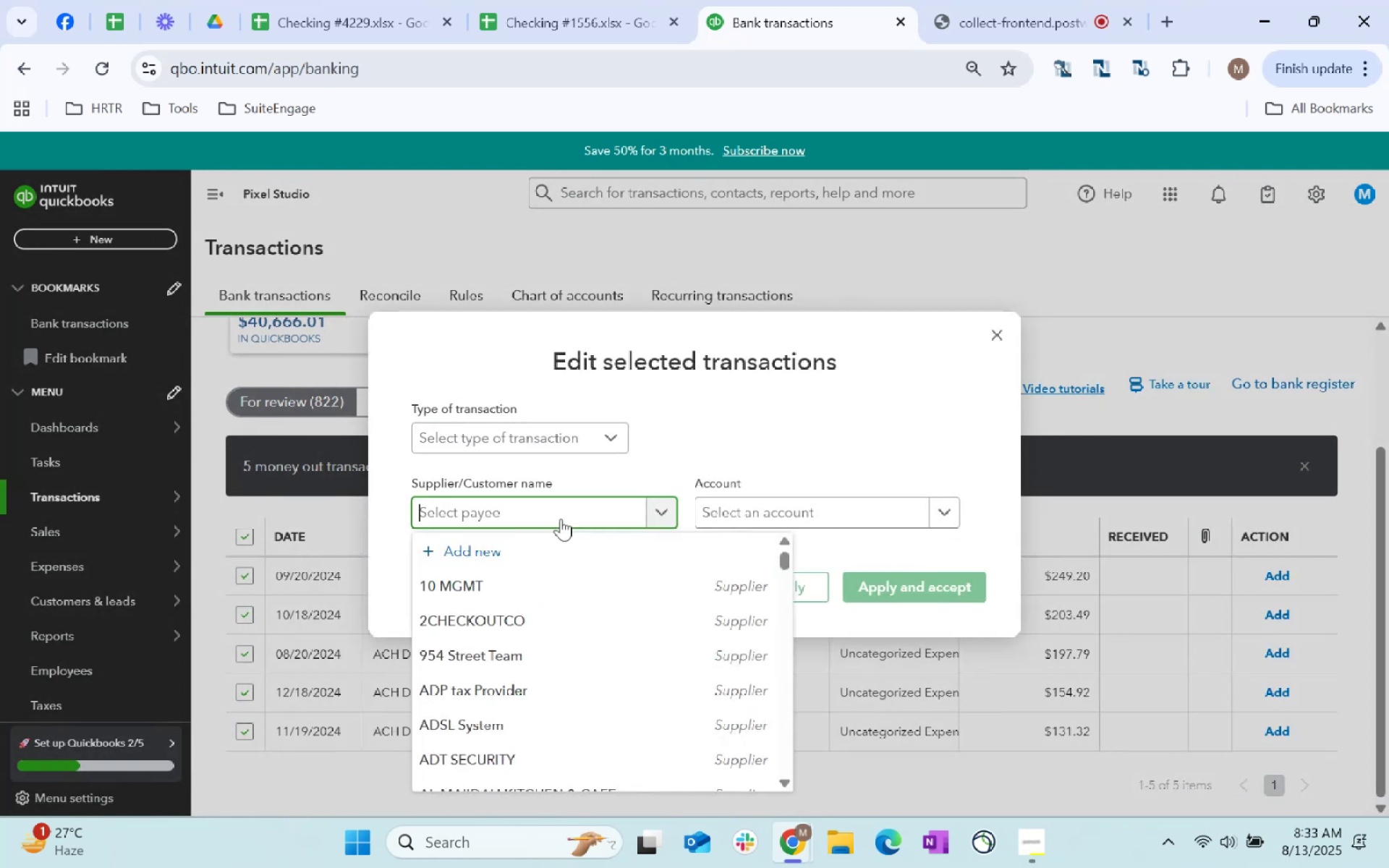 
key(Control+ControlLeft)
 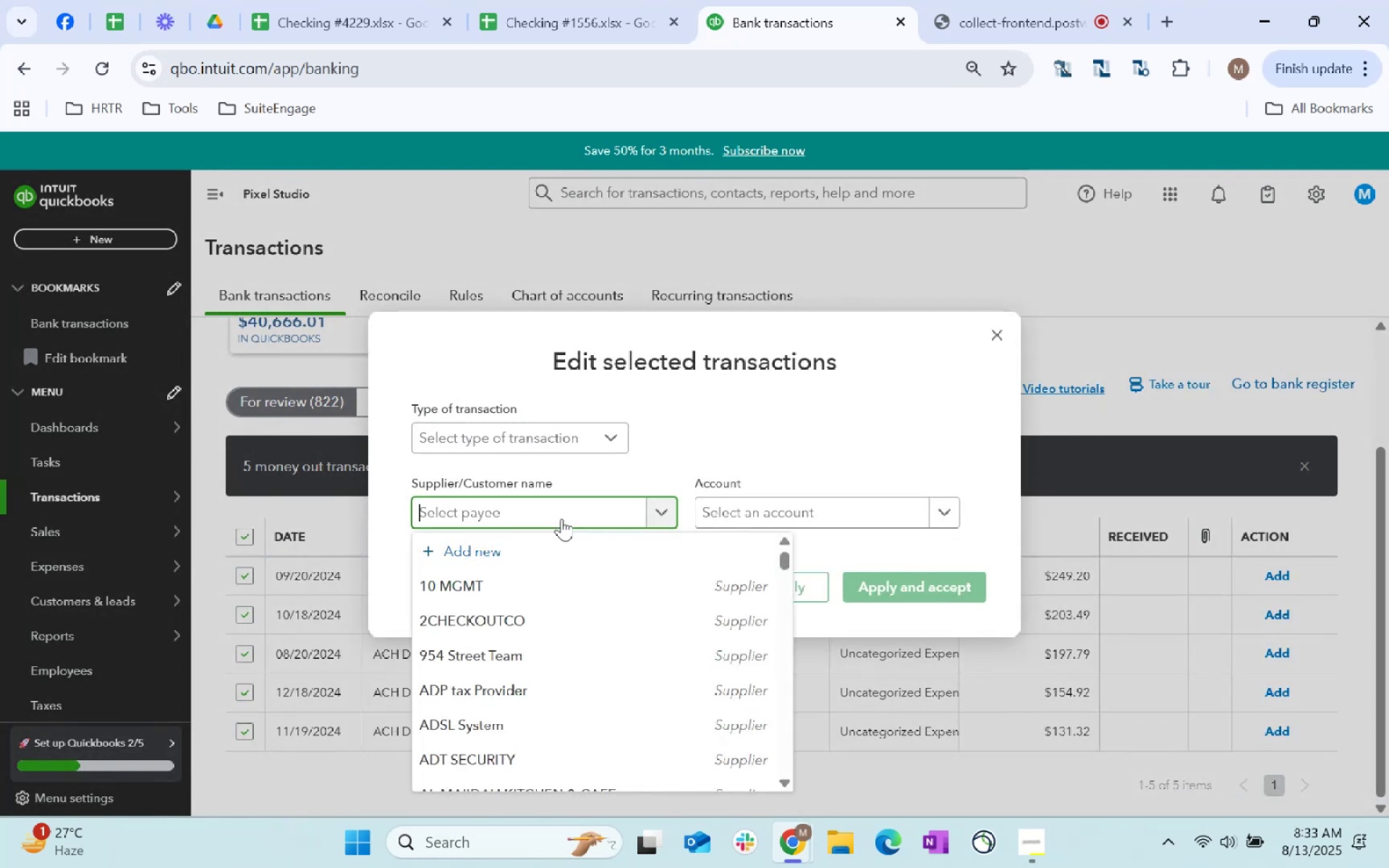 
key(Control+V)
 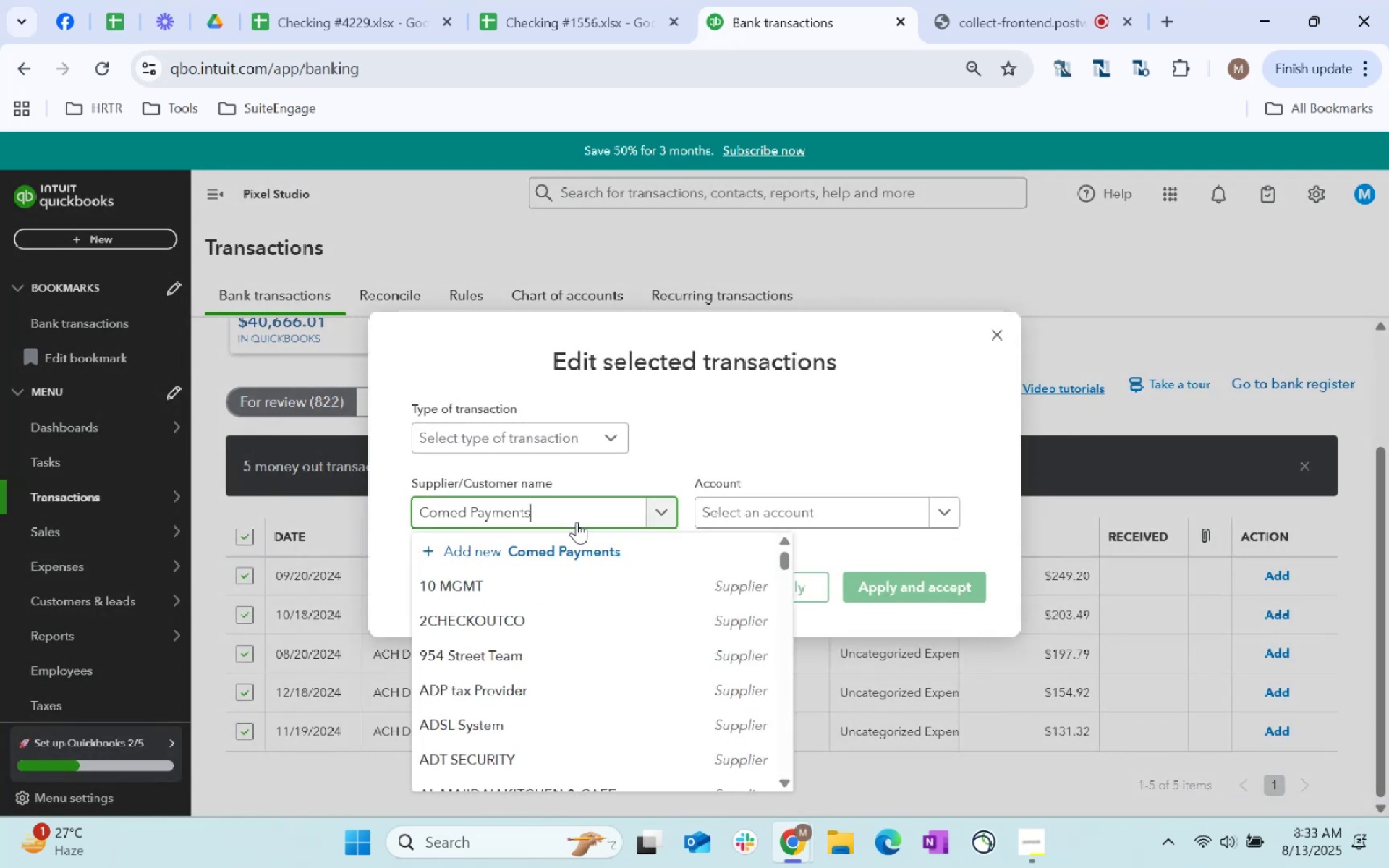 
key(Tab)
 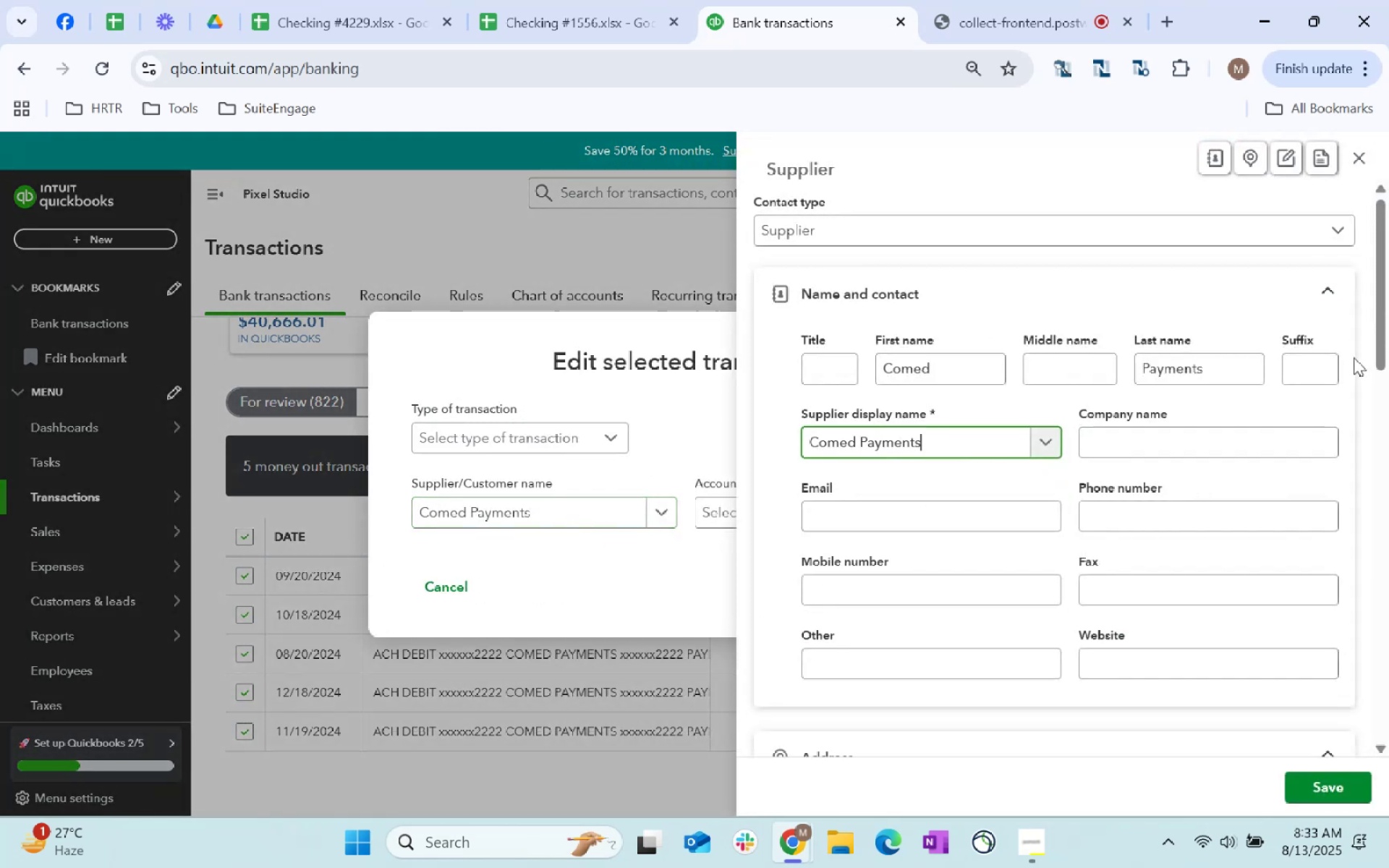 
scroll: coordinate [1176, 508], scroll_direction: down, amount: 63.0
 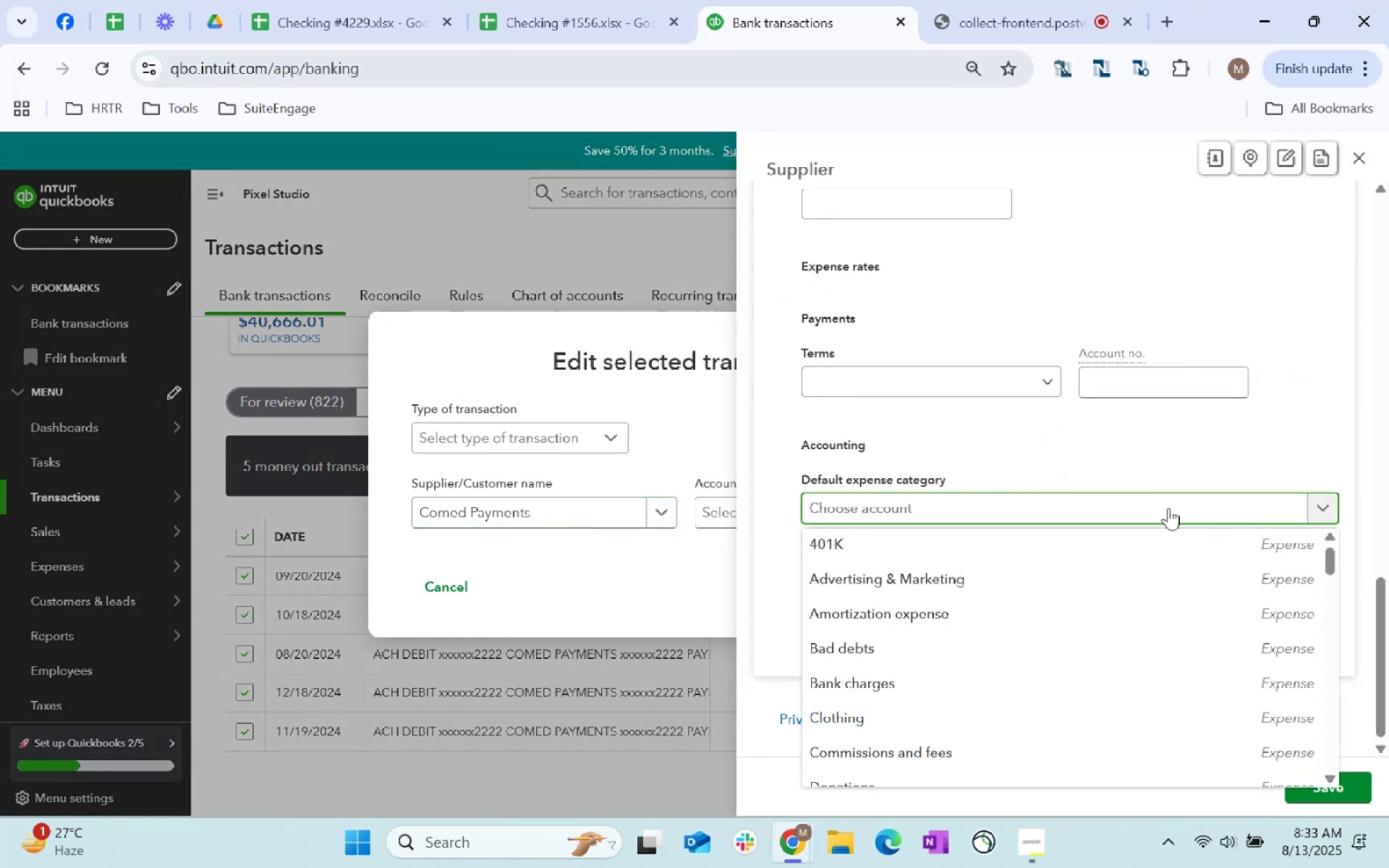 
left_click([1181, 506])
 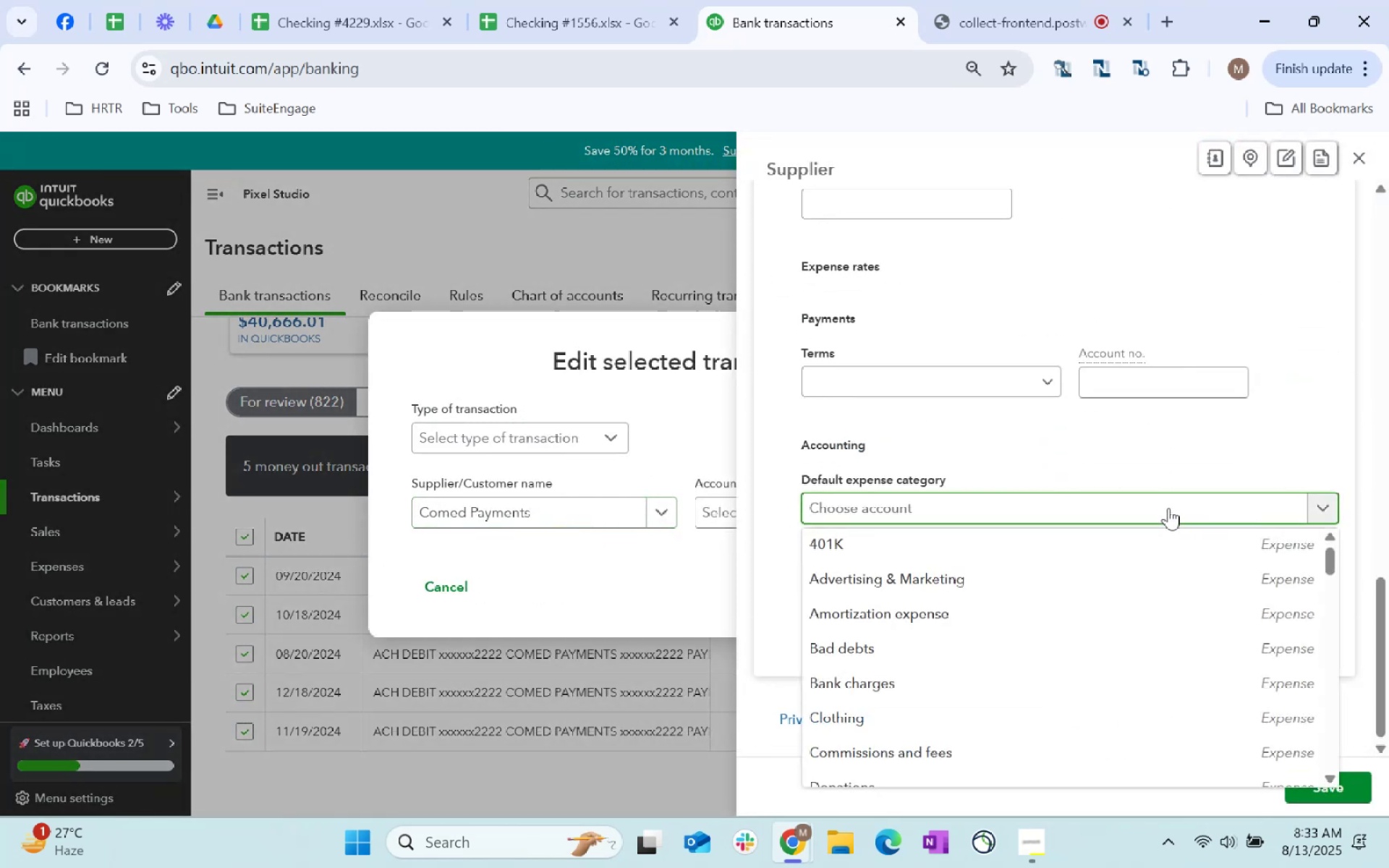 
type(utilities)
 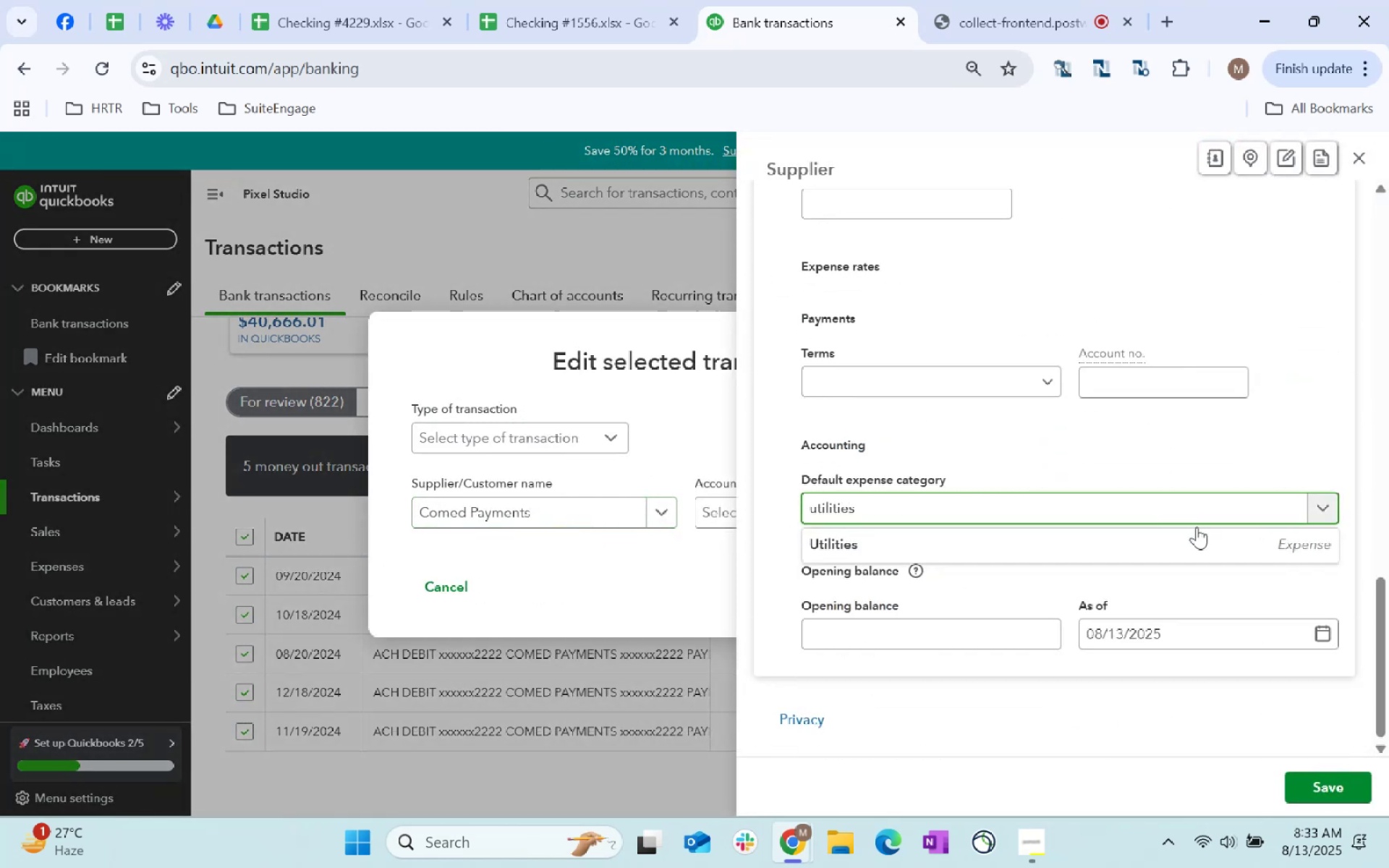 
left_click([1165, 543])
 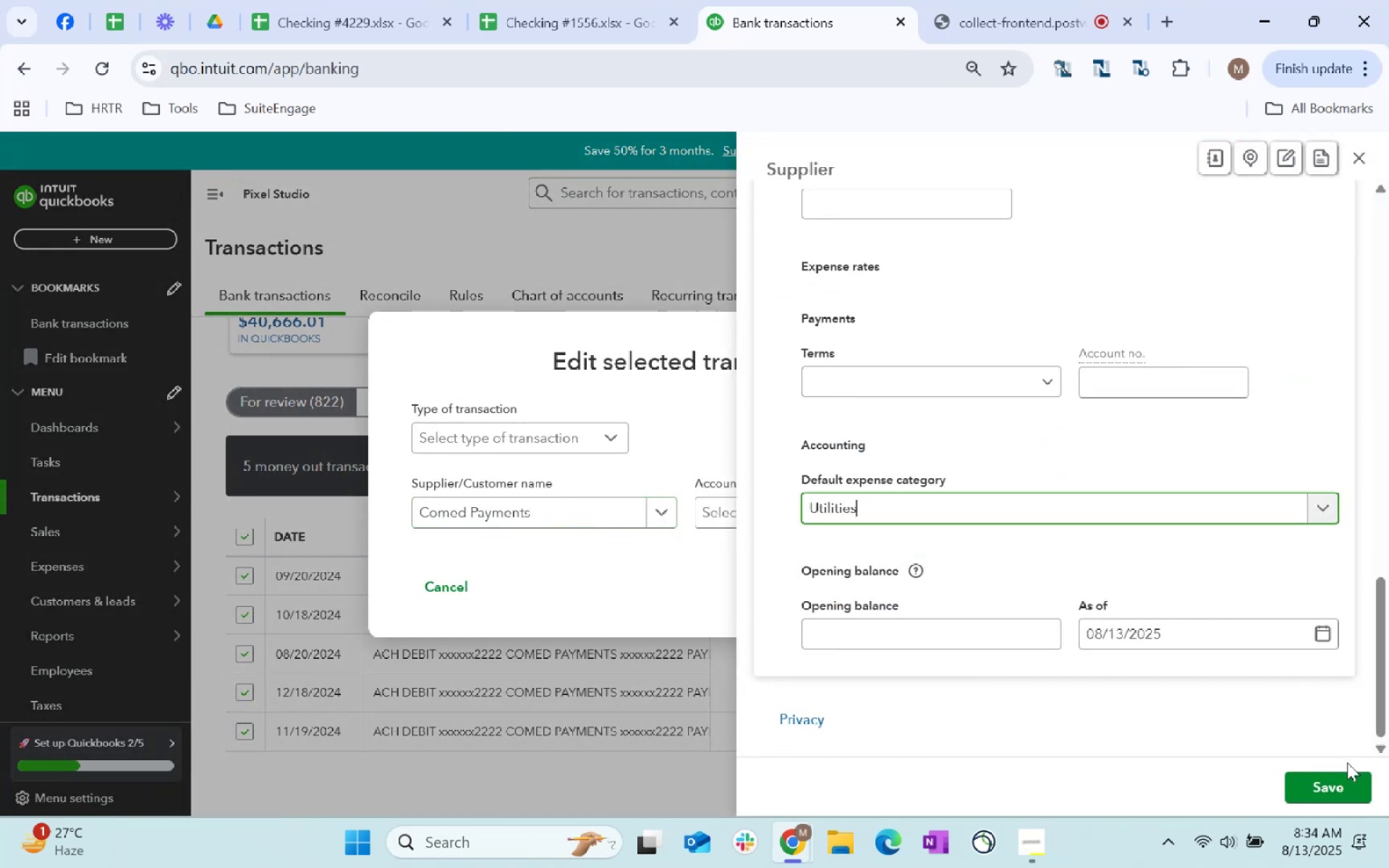 
left_click([1338, 786])
 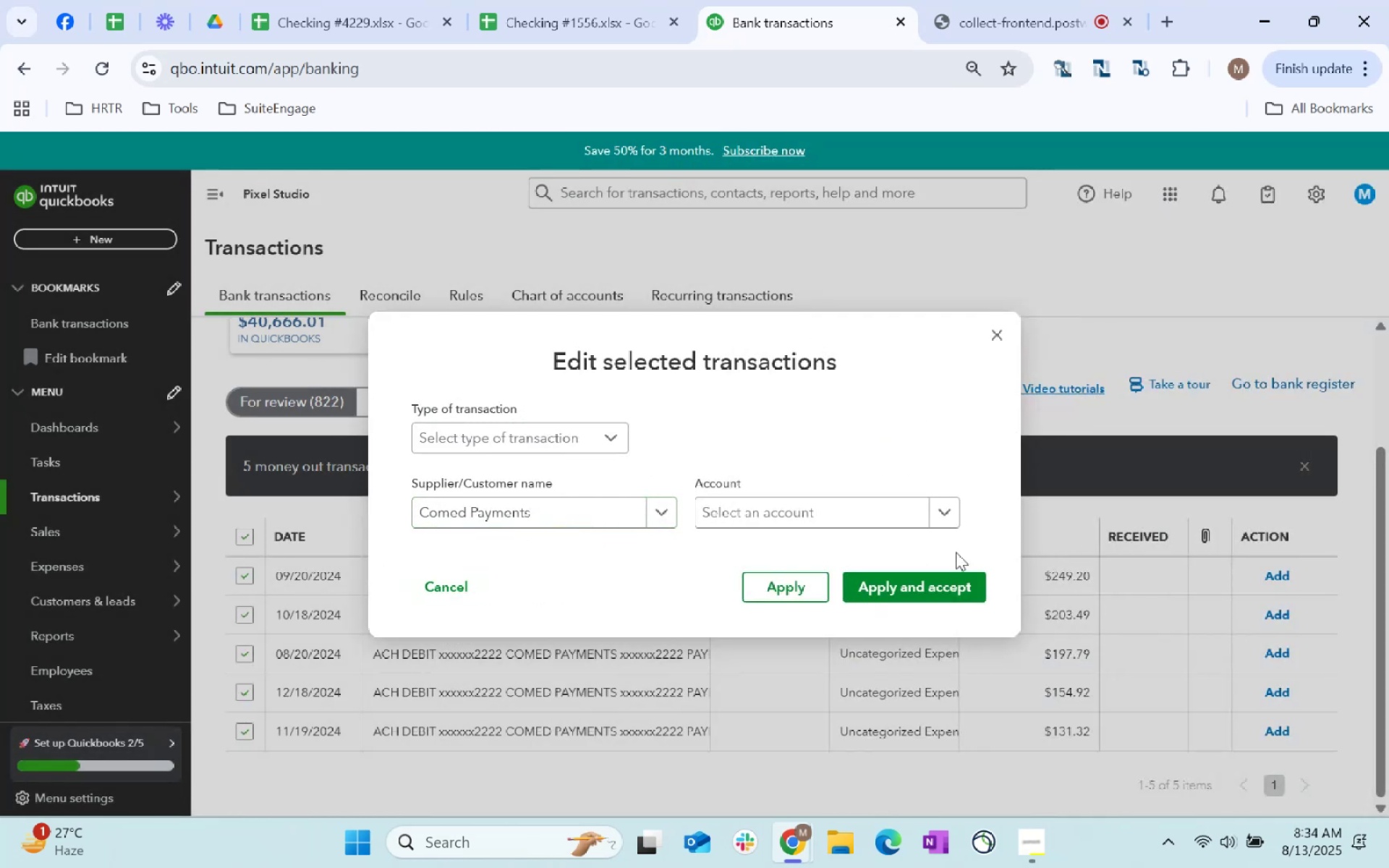 
left_click([815, 521])
 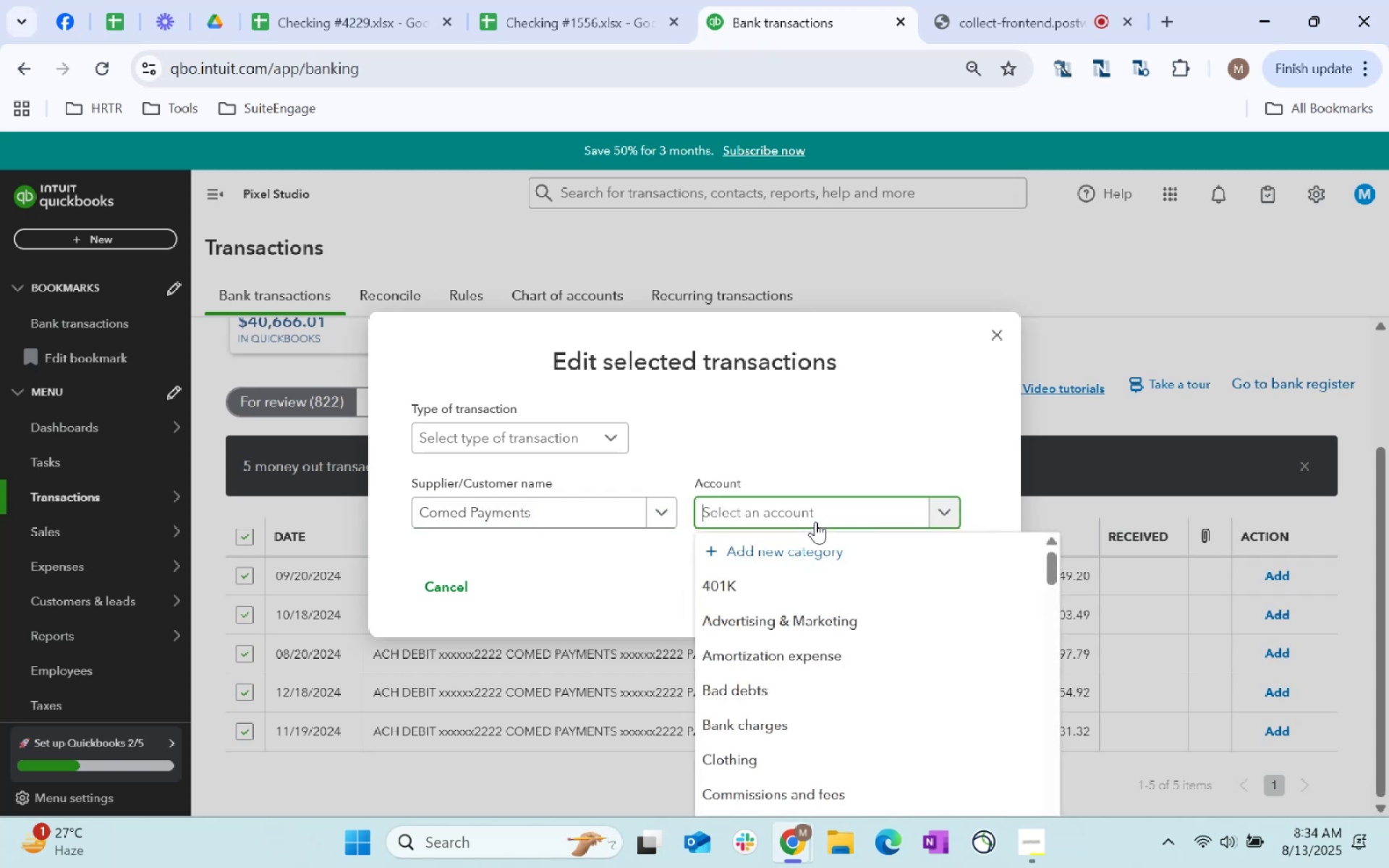 
type(utilities)
 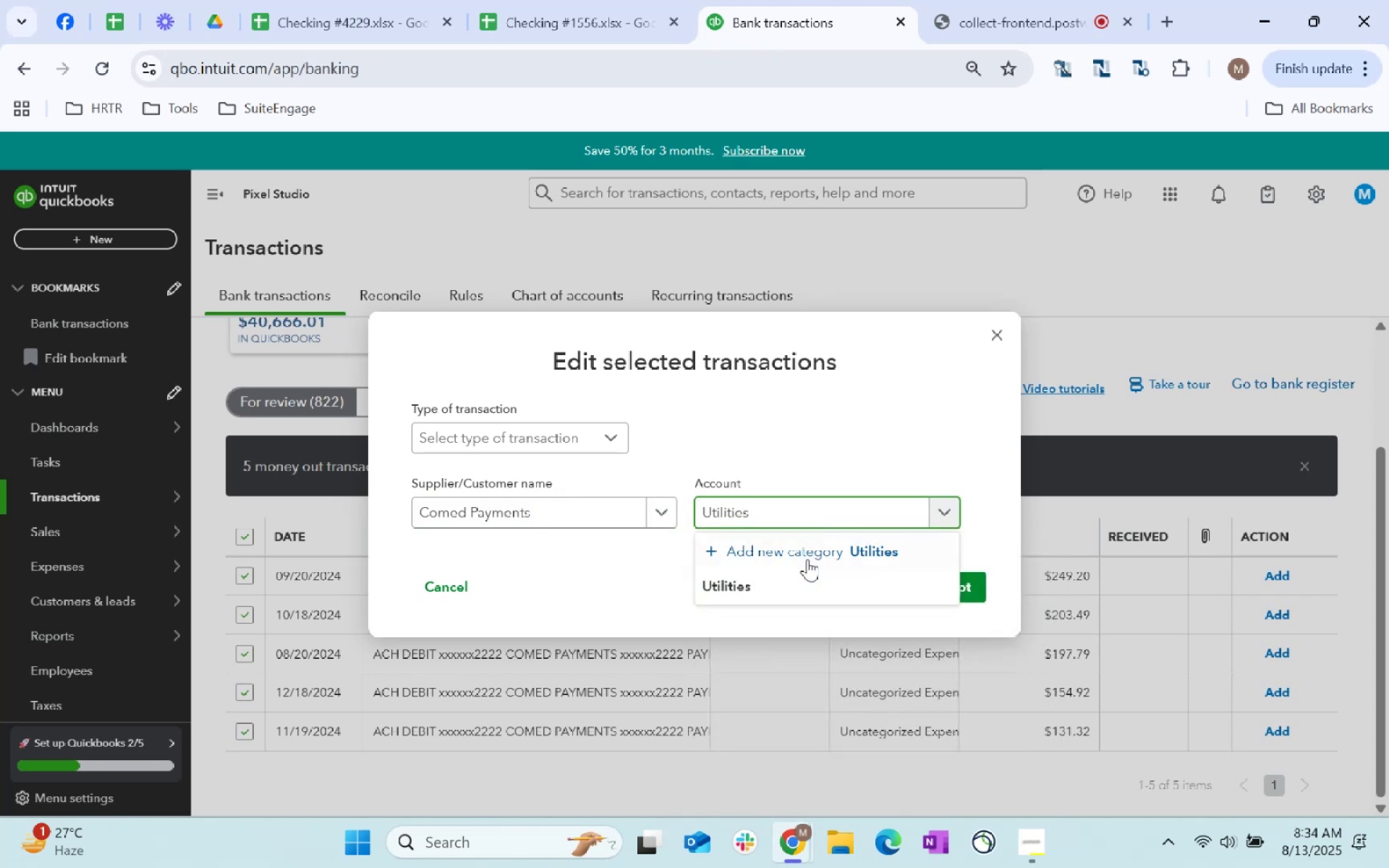 
left_click([793, 592])
 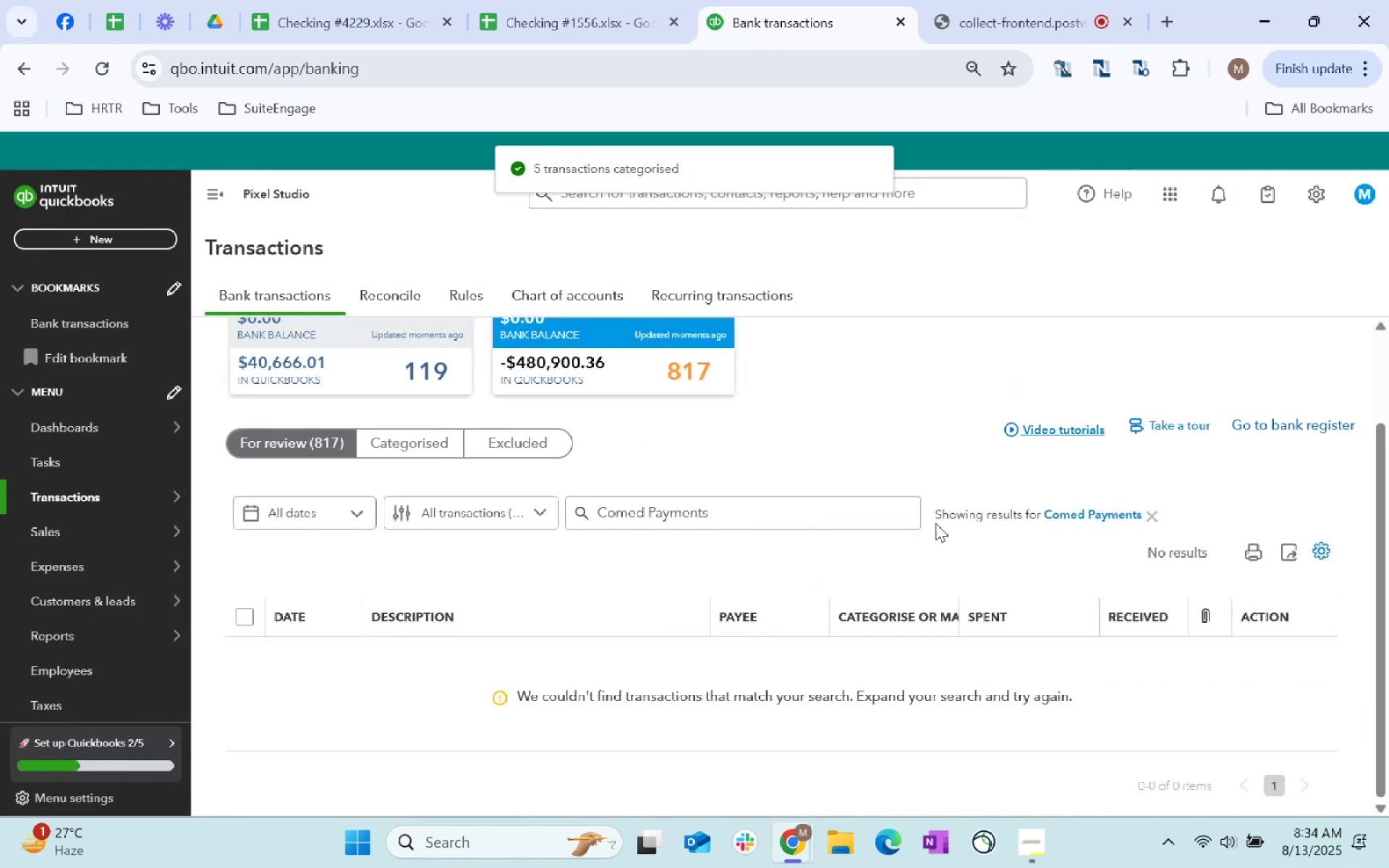 
left_click([1159, 521])
 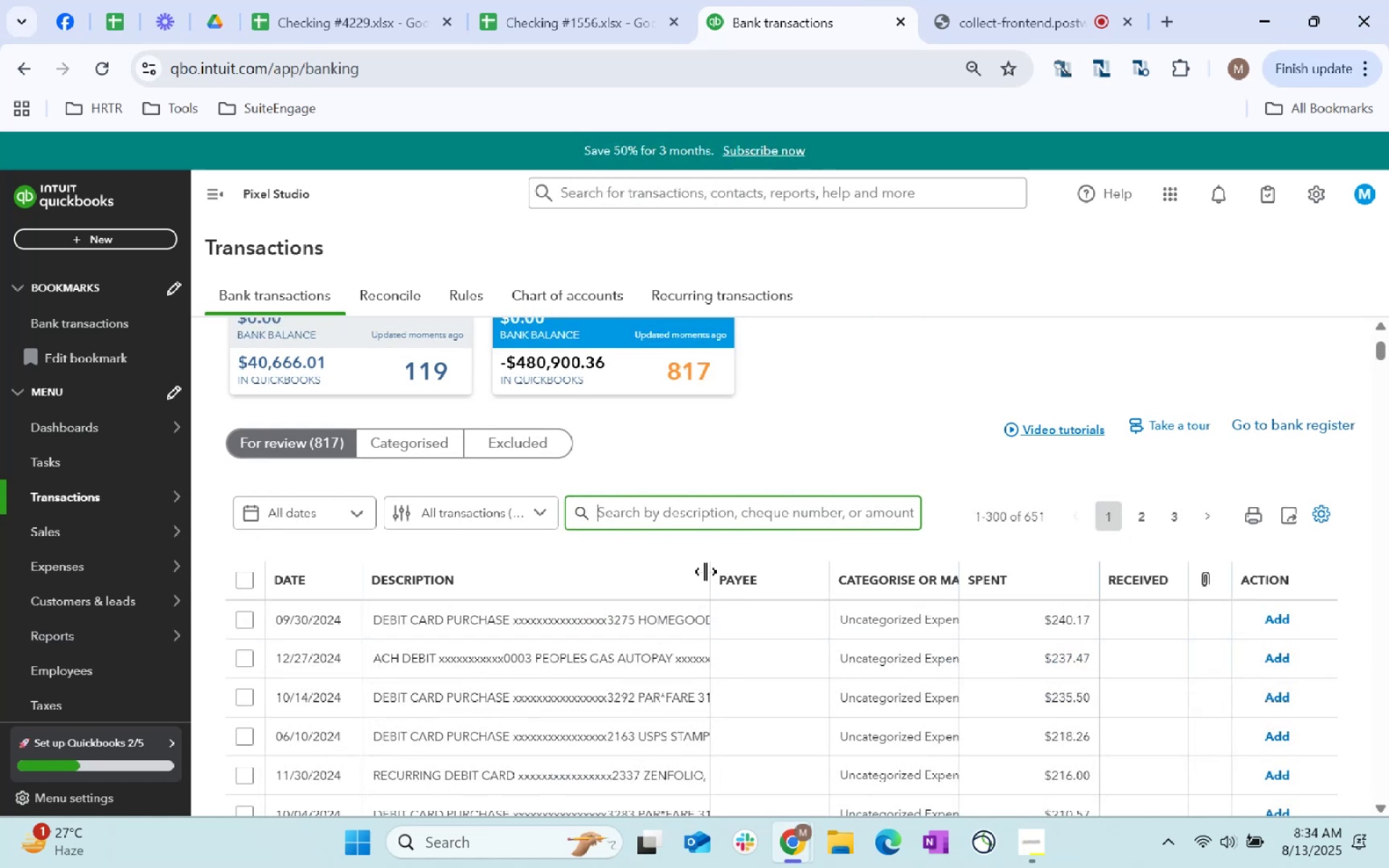 
wait(7.15)
 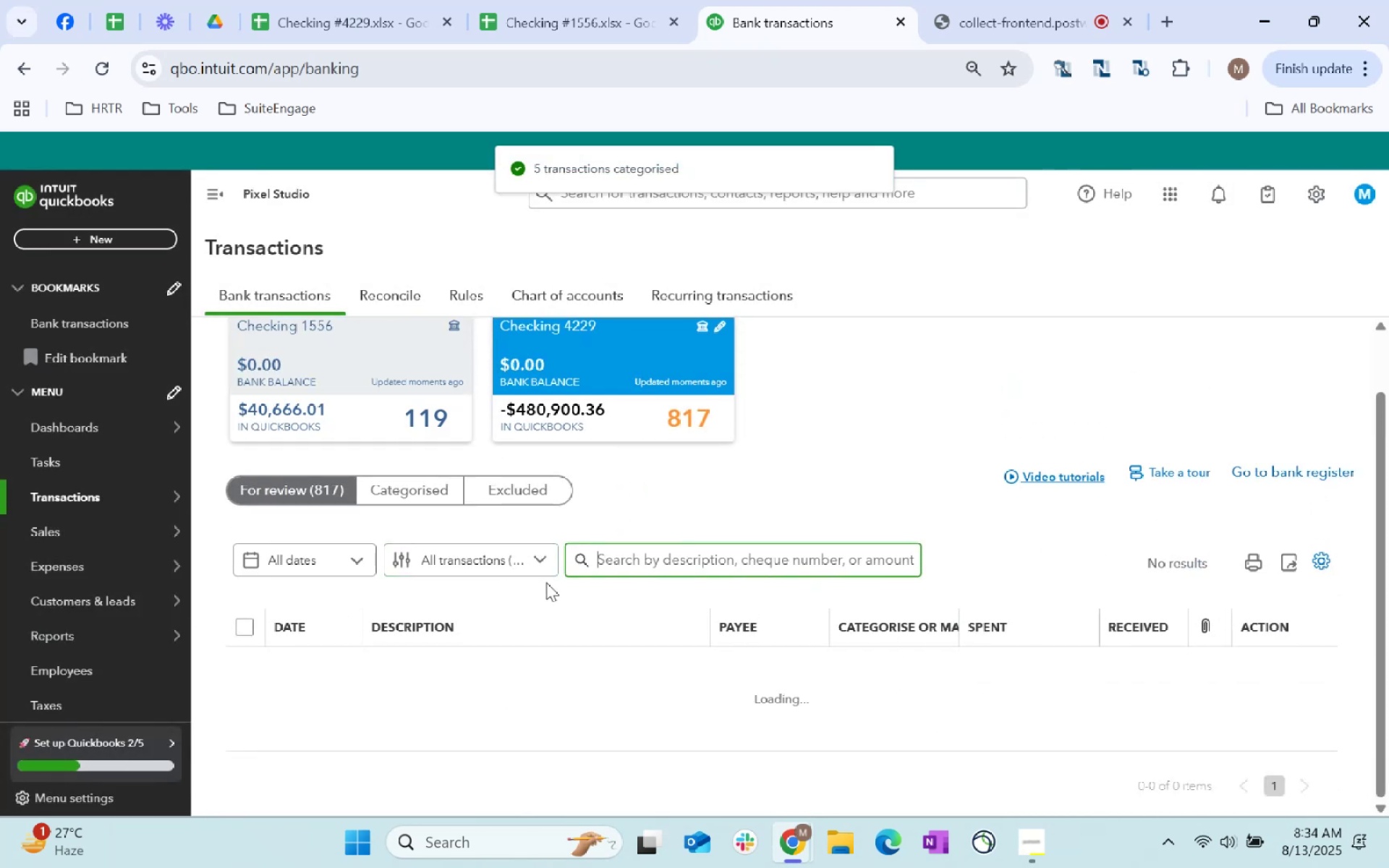 
left_click_drag(start_coordinate=[704, 575], to_coordinate=[744, 584])
 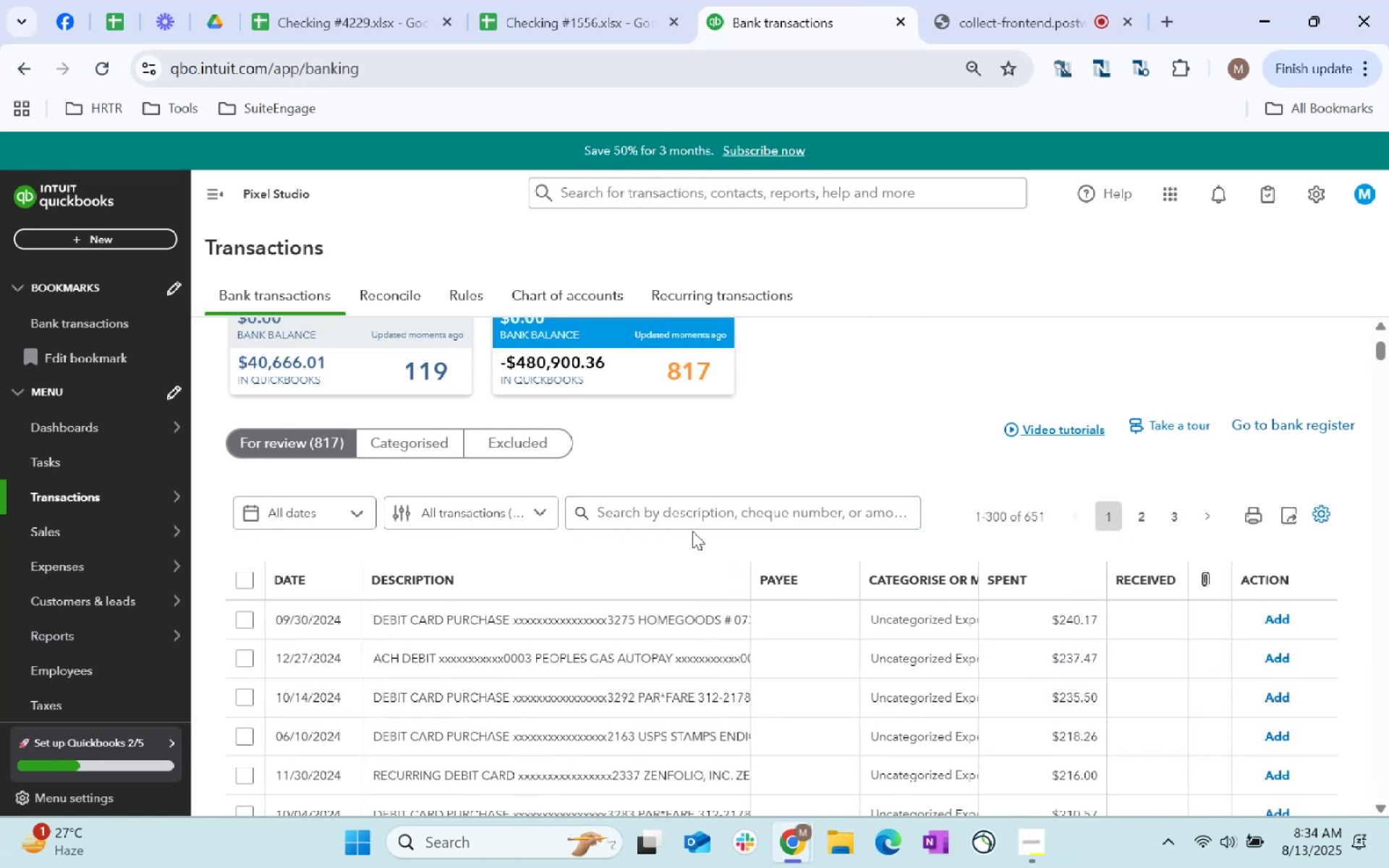 
left_click([668, 515])
 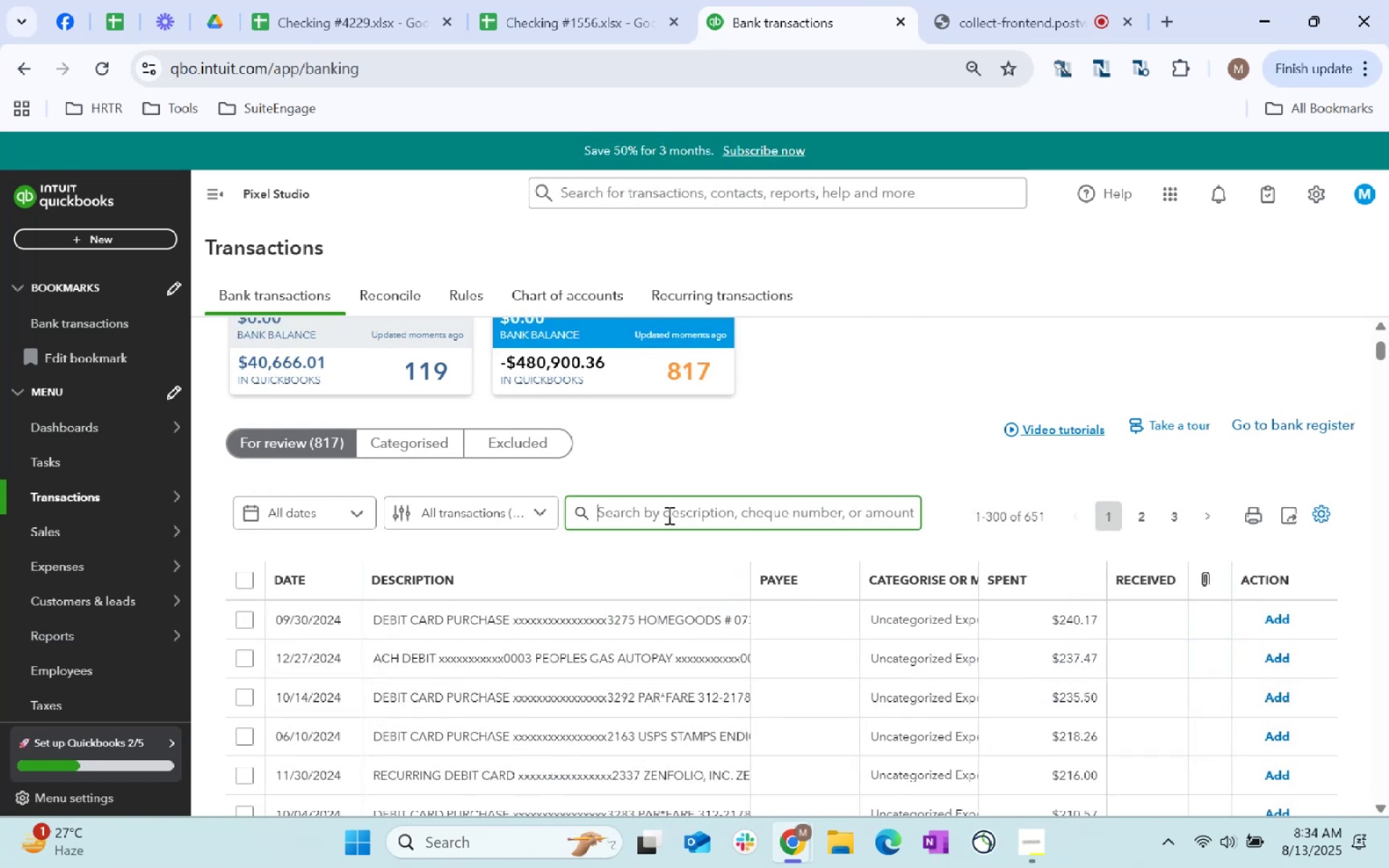 
type(Homegood)
 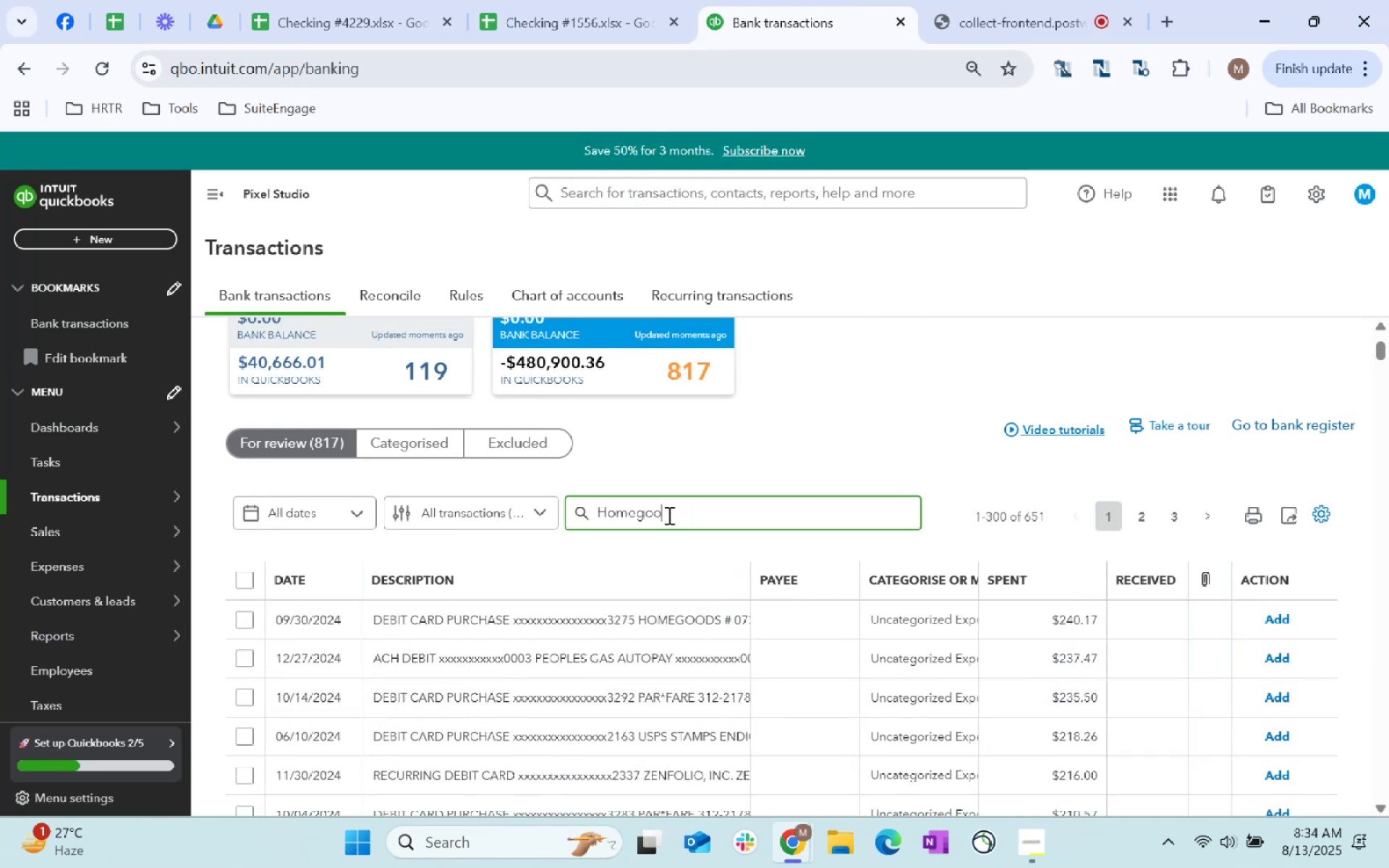 
key(Enter)
 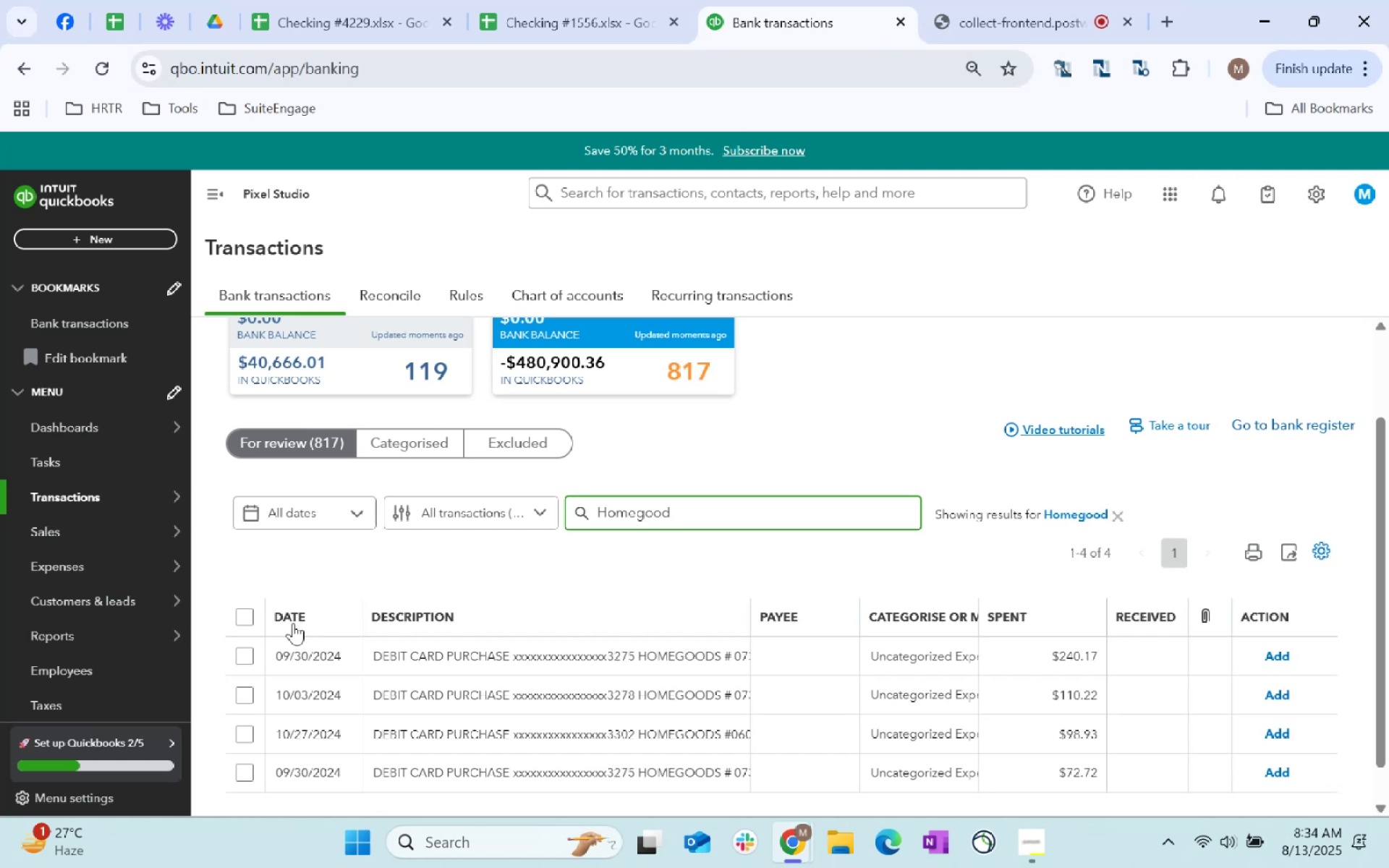 
left_click([252, 618])
 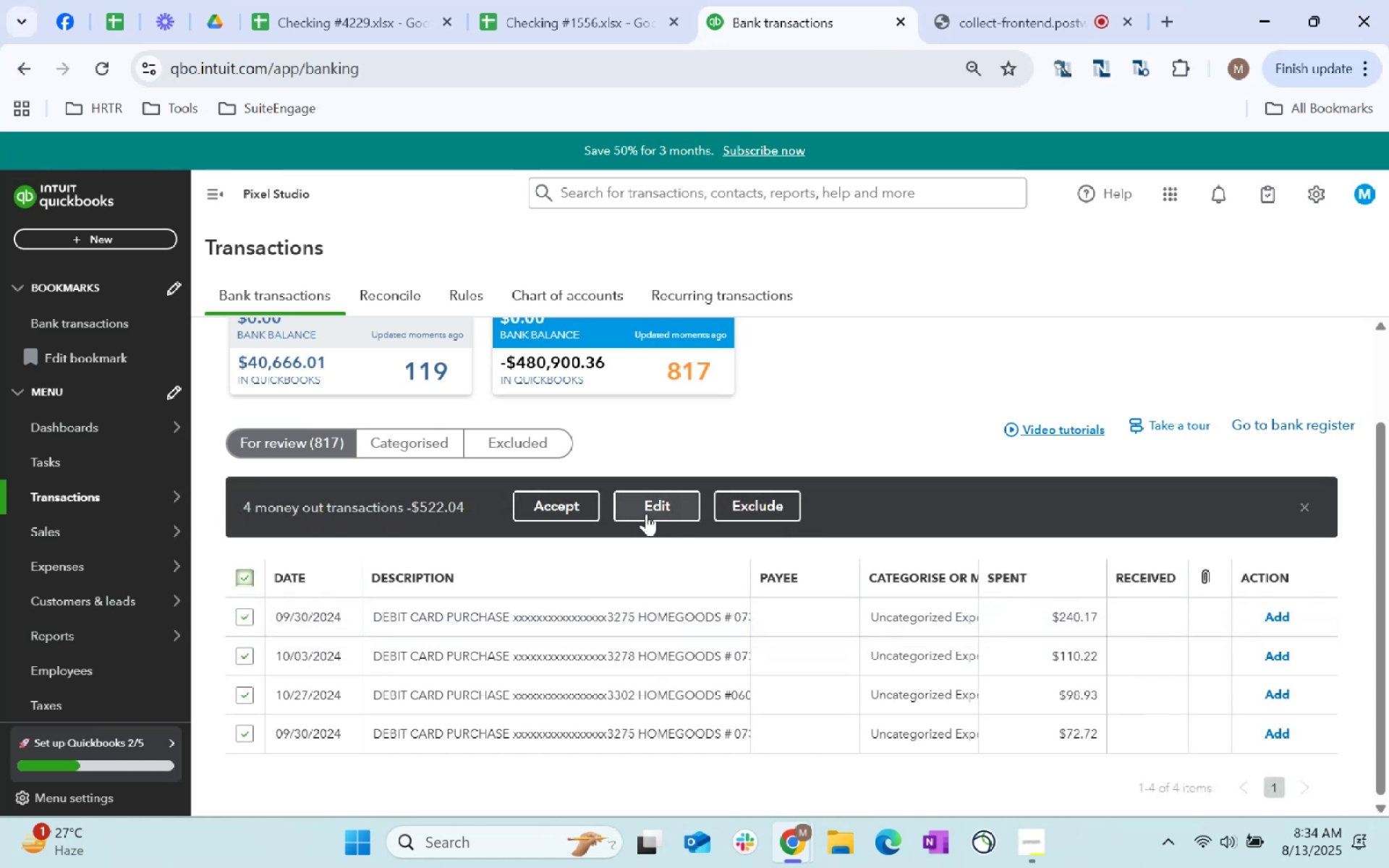 
left_click([646, 514])
 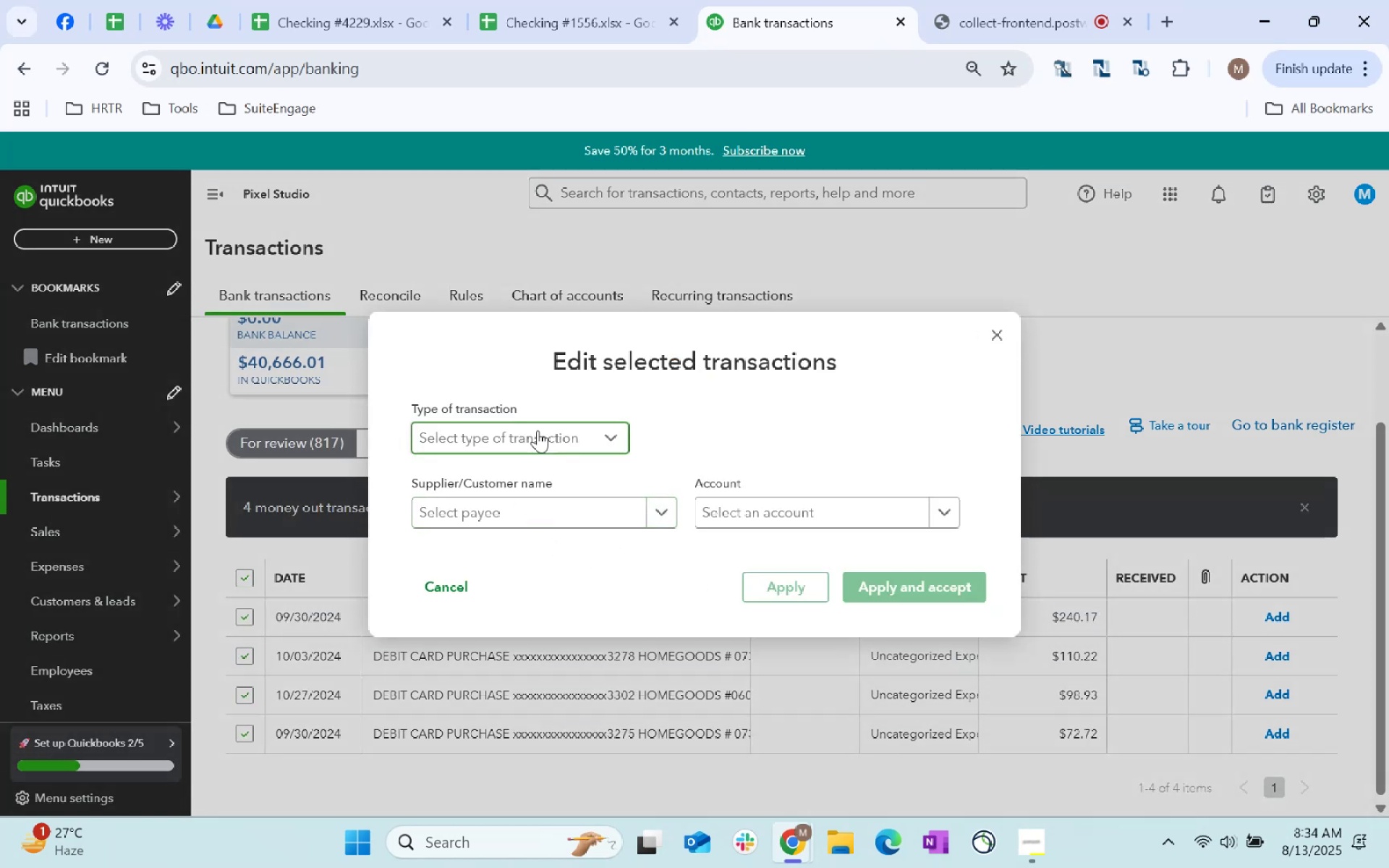 
double_click([517, 468])
 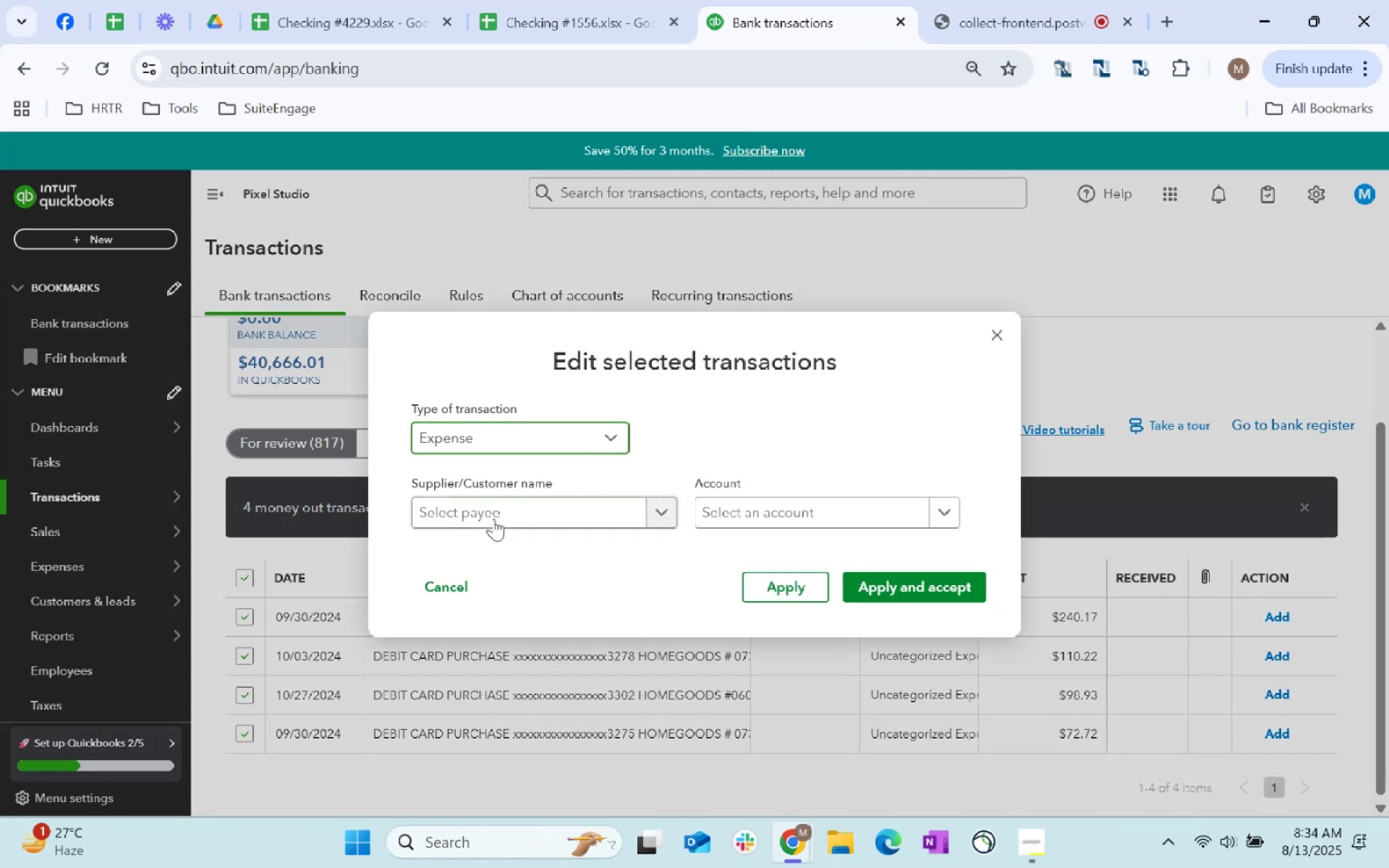 
triple_click([496, 519])
 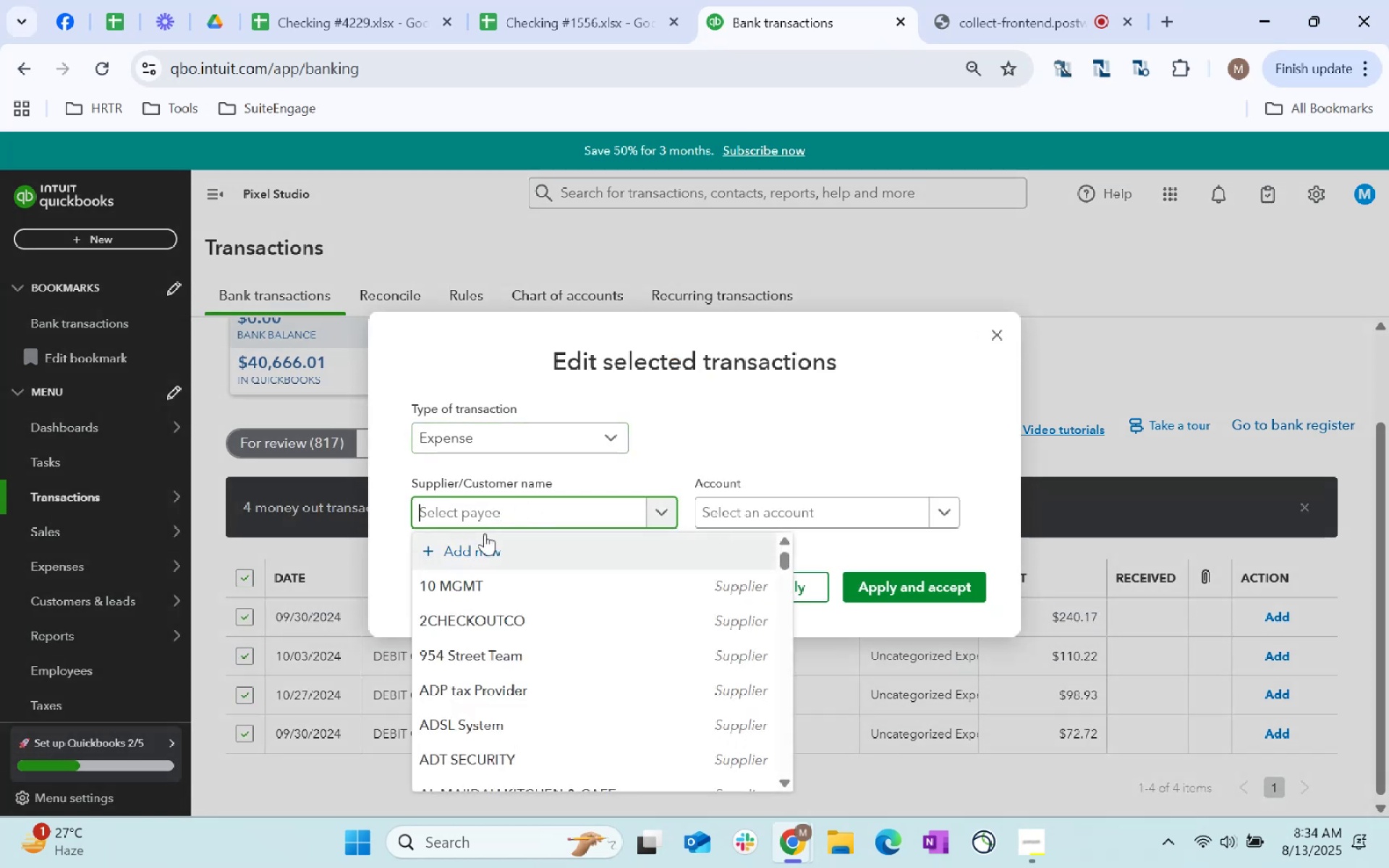 
type(HomegoodSupplies)
key(Tab)
 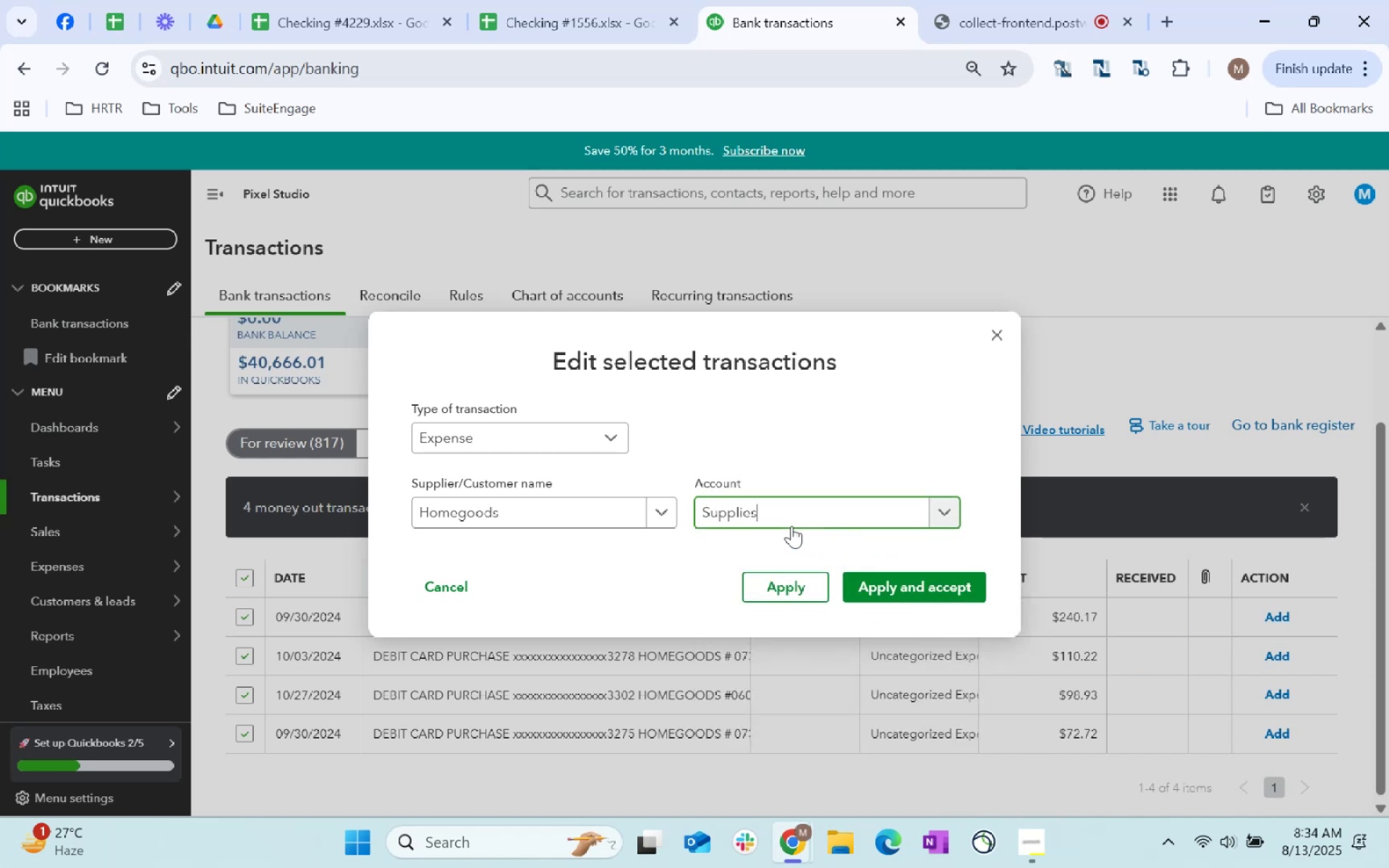 
left_click_drag(start_coordinate=[795, 518], to_coordinate=[799, 518])
 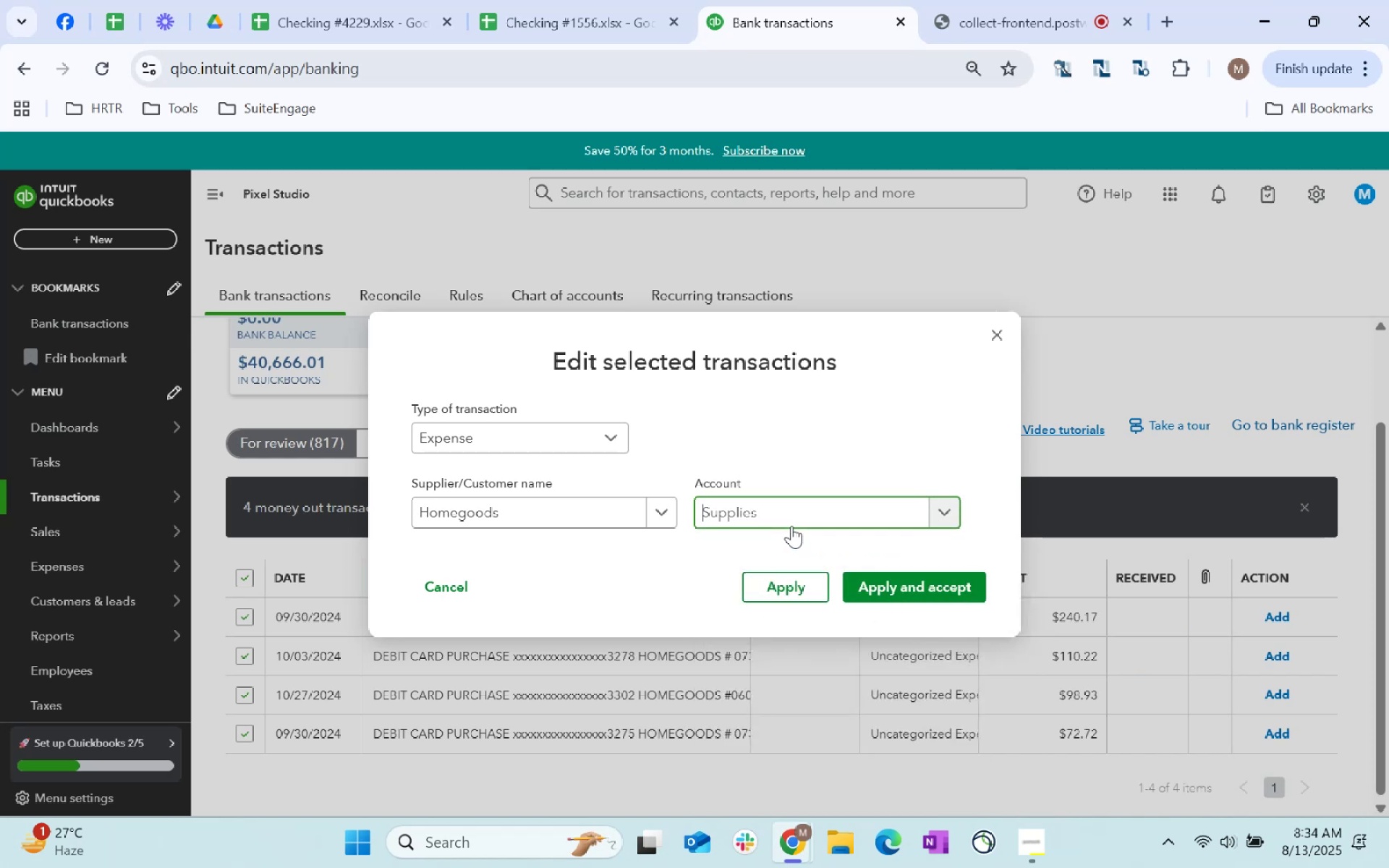 
left_click([959, 576])
 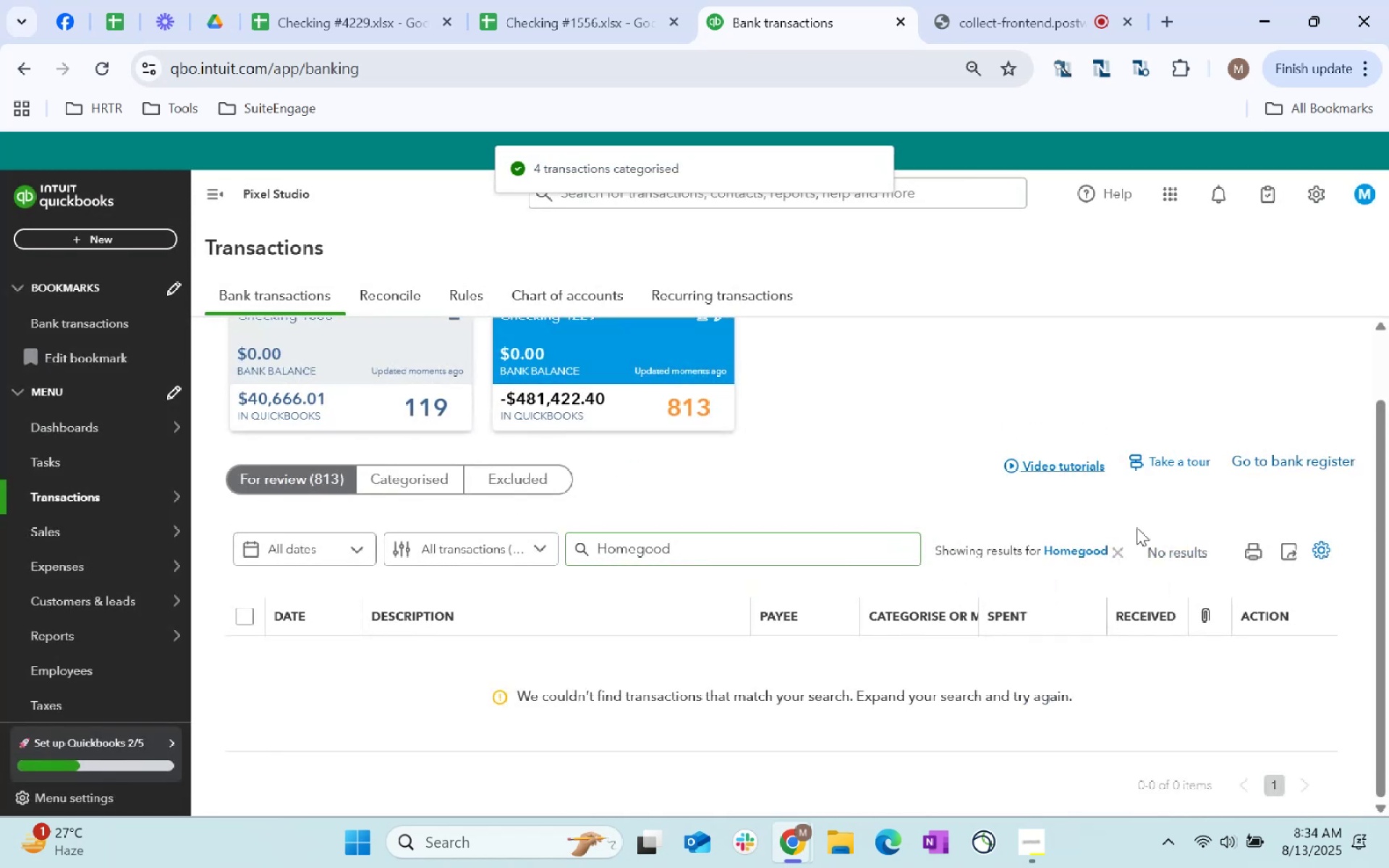 
left_click([1116, 551])
 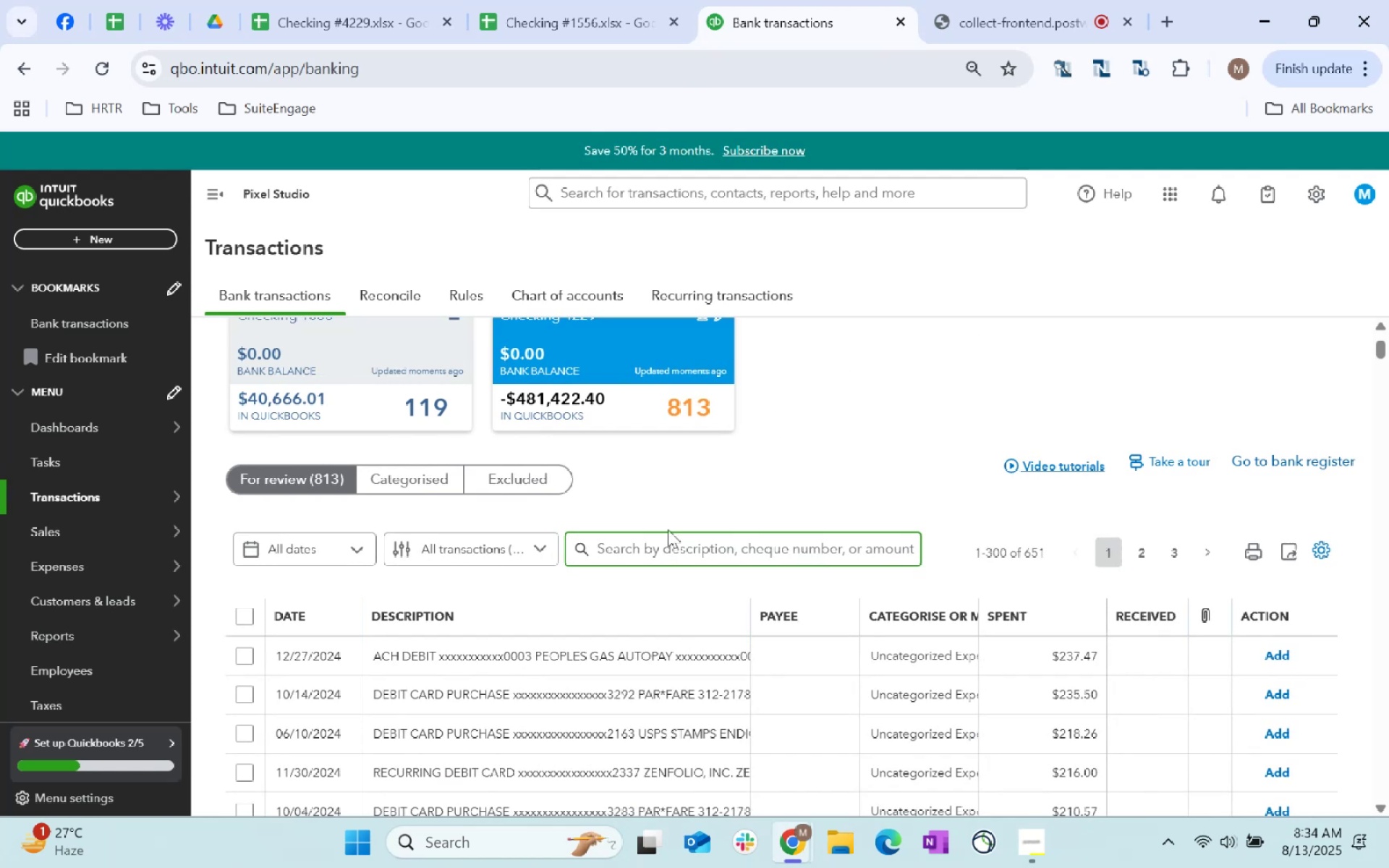 
wait(9.76)
 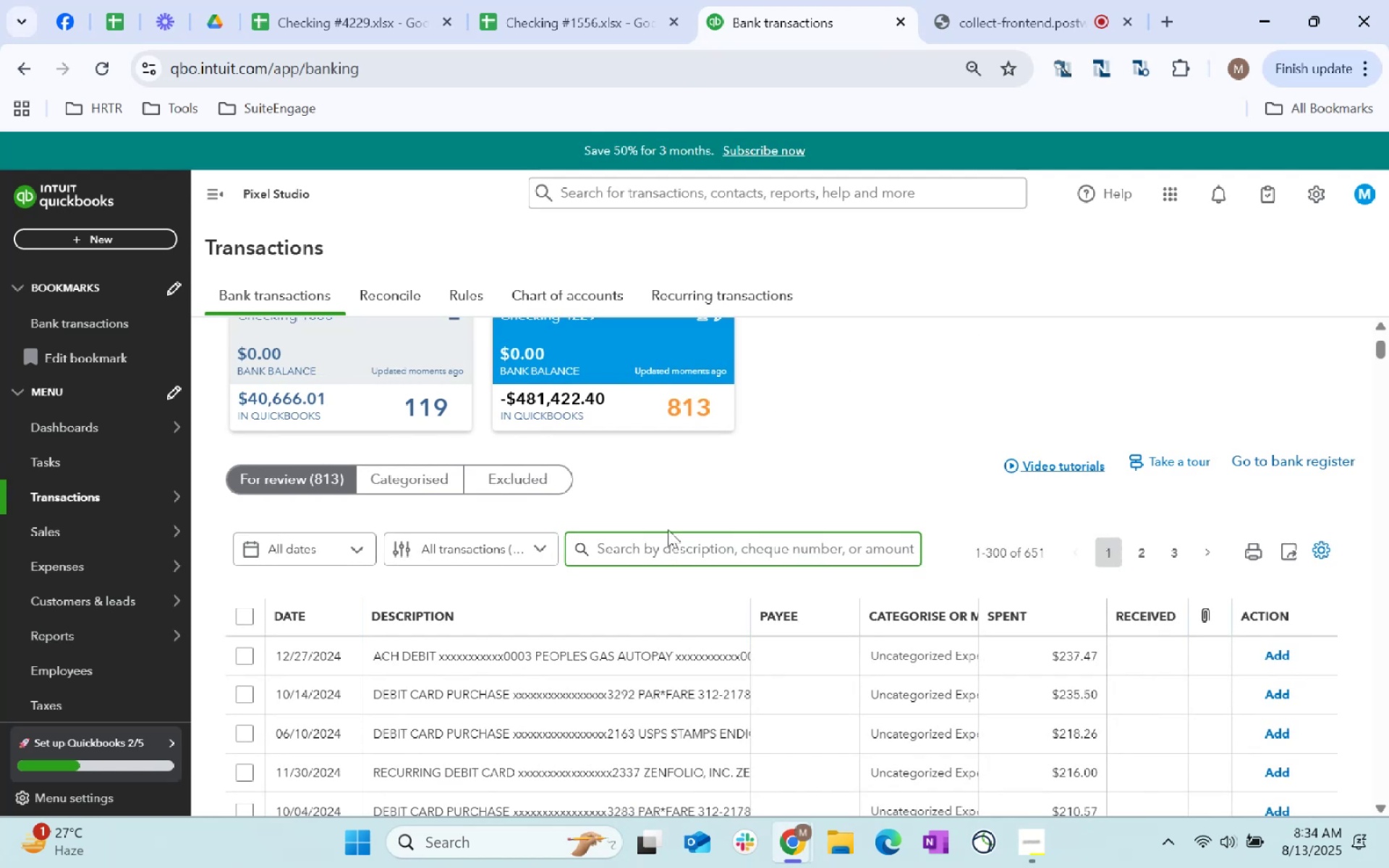 
scroll: coordinate [645, 500], scroll_direction: down, amount: 3.0
 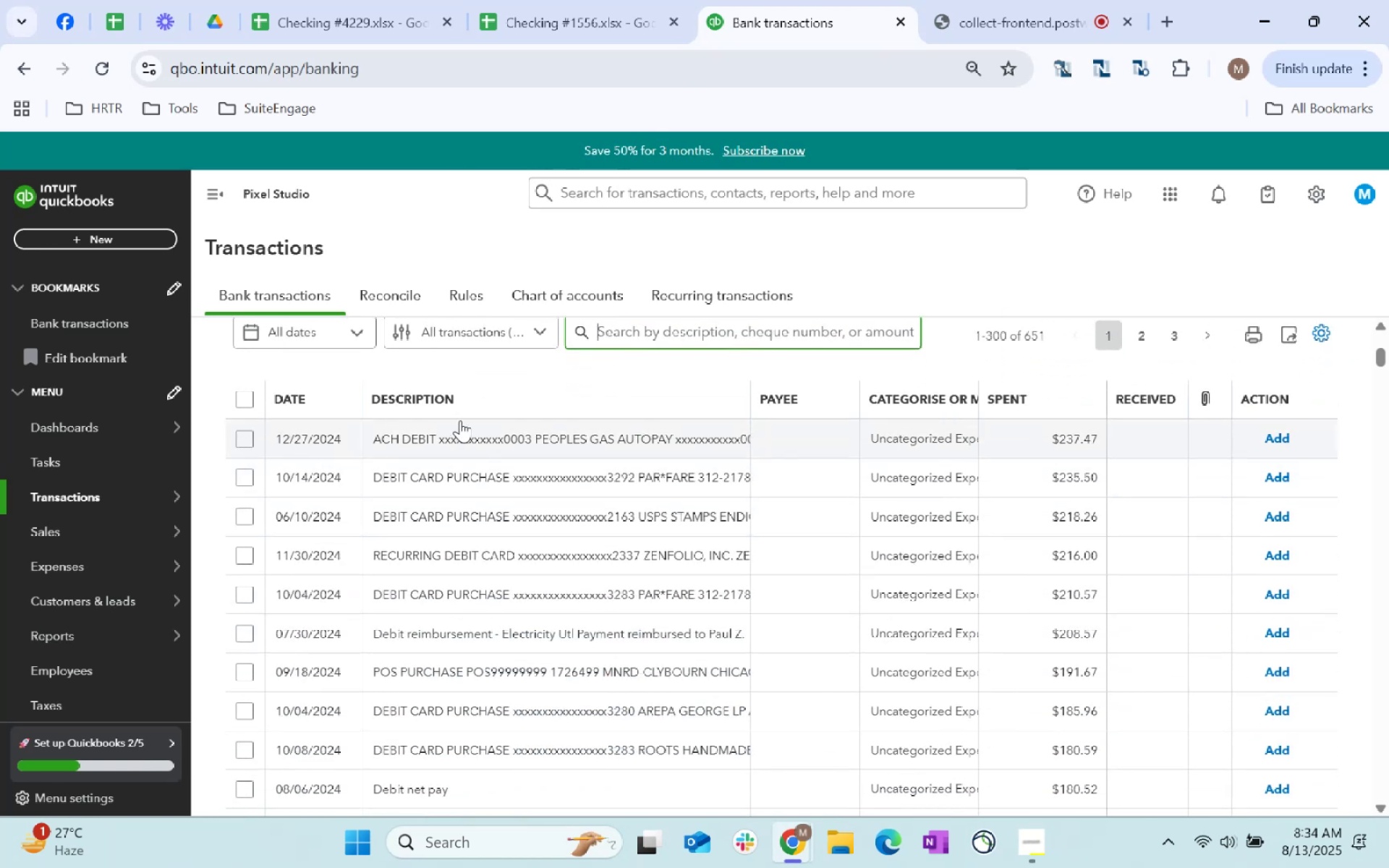 
type(PEOPLE gas)
 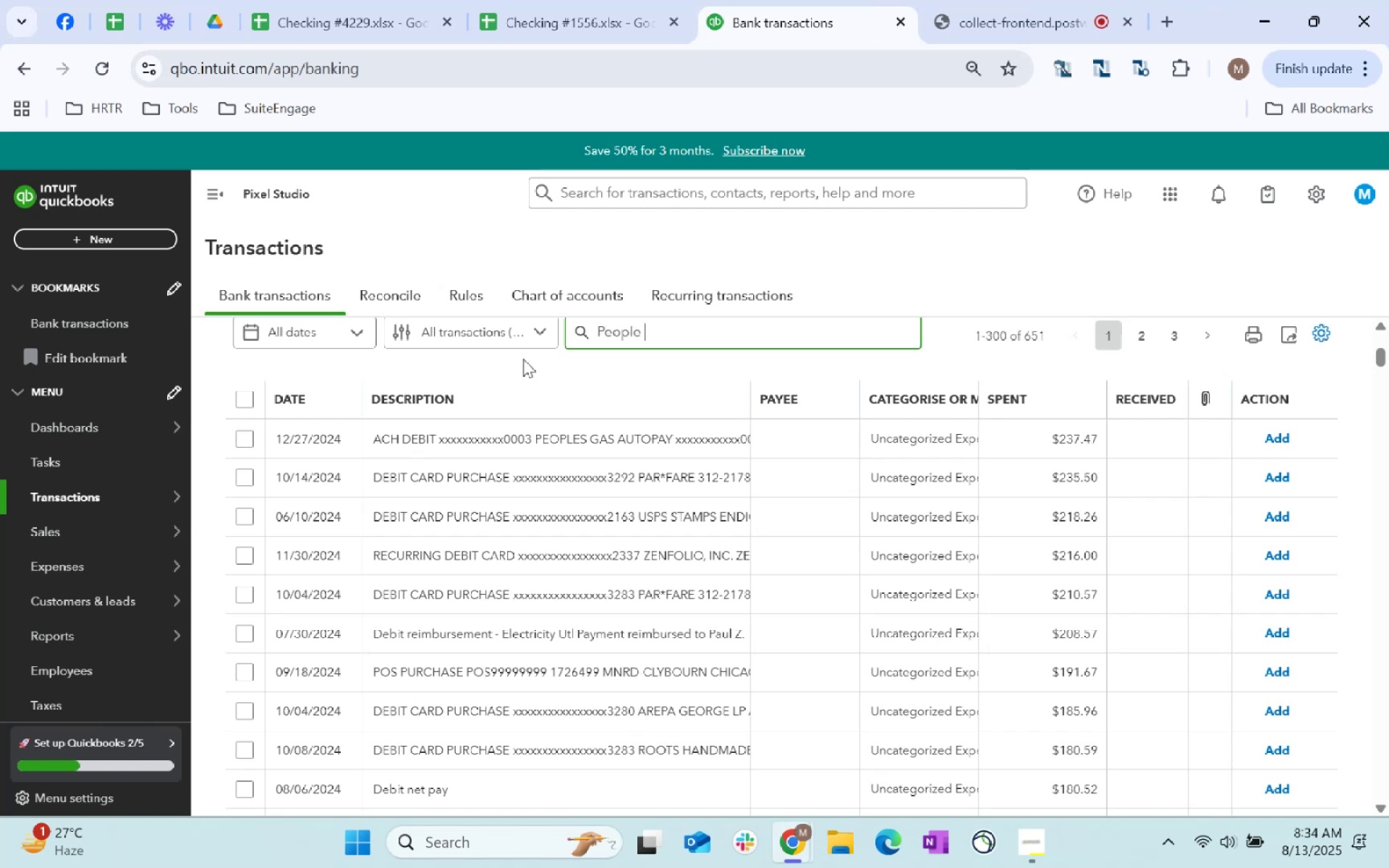 
key(Enter)
 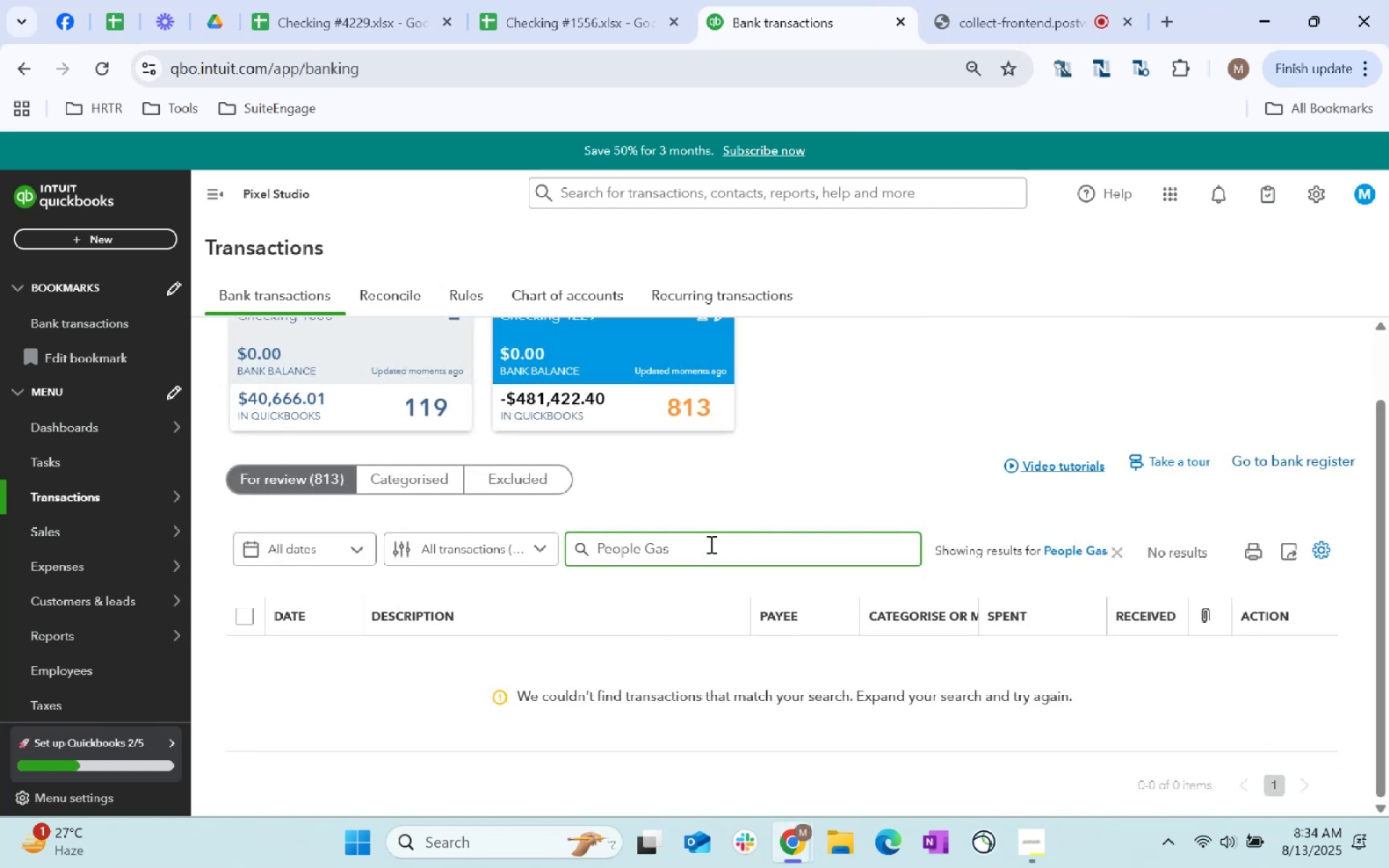 
key(Backspace)
 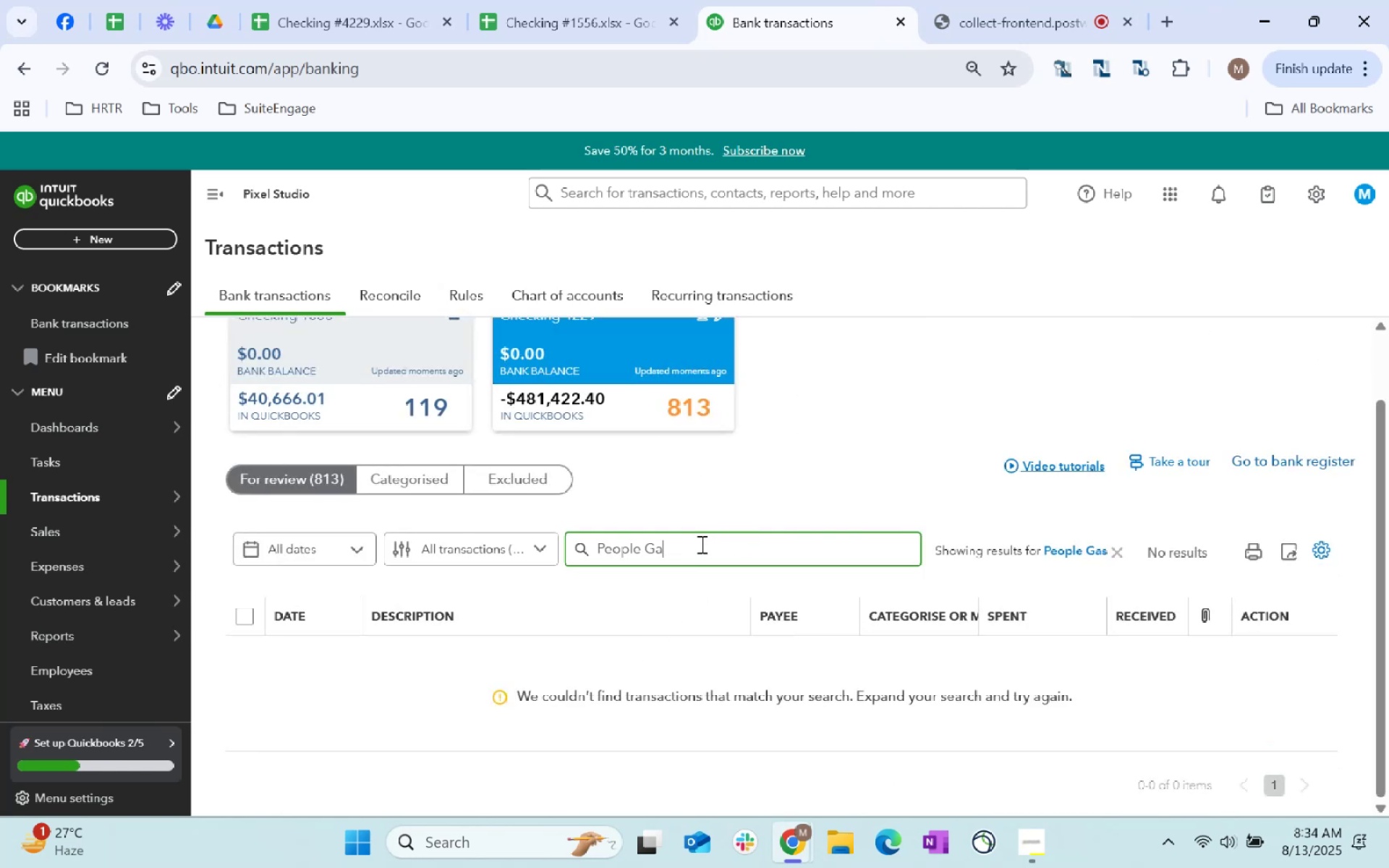 
key(Backspace)
 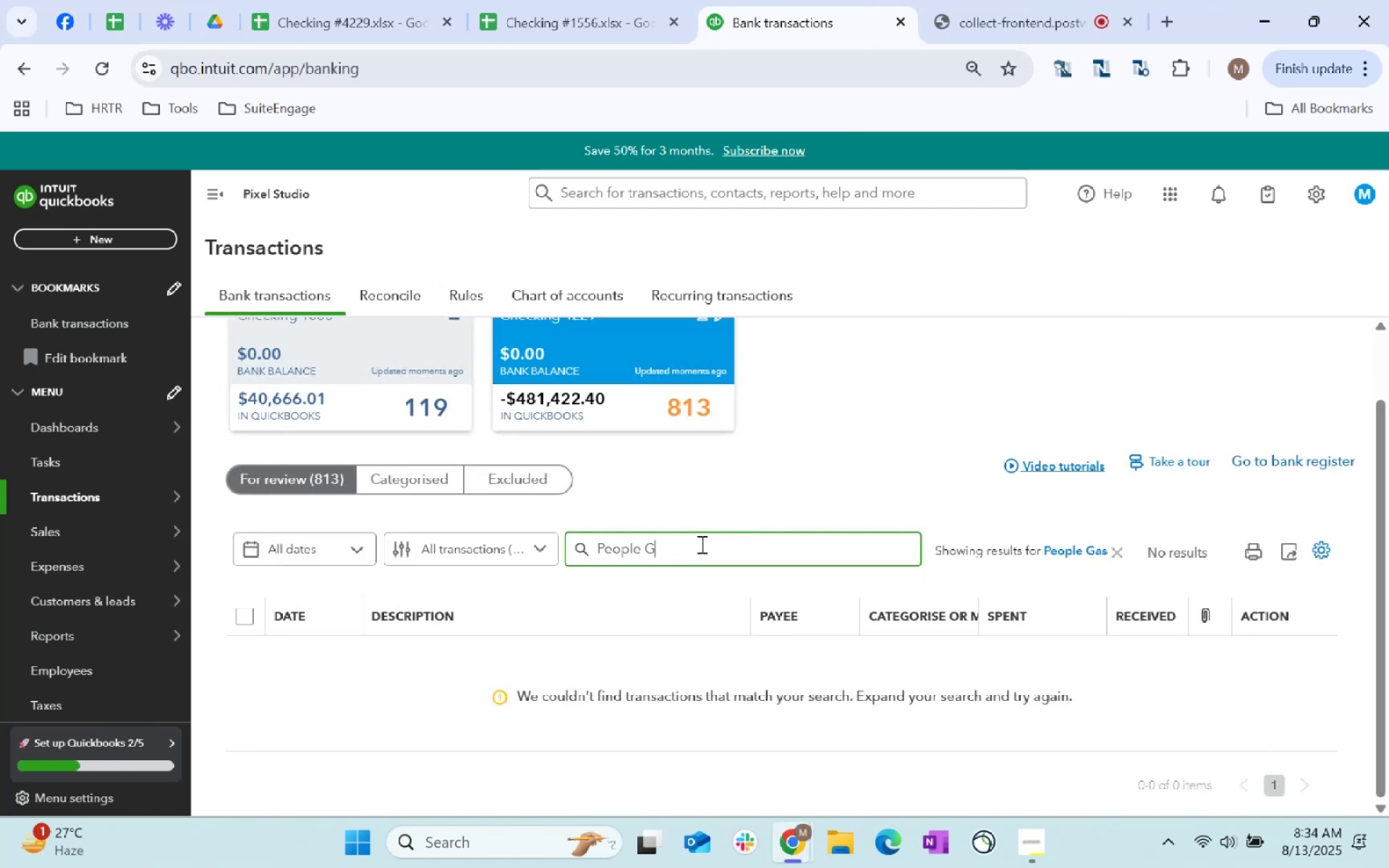 
key(Backspace)
 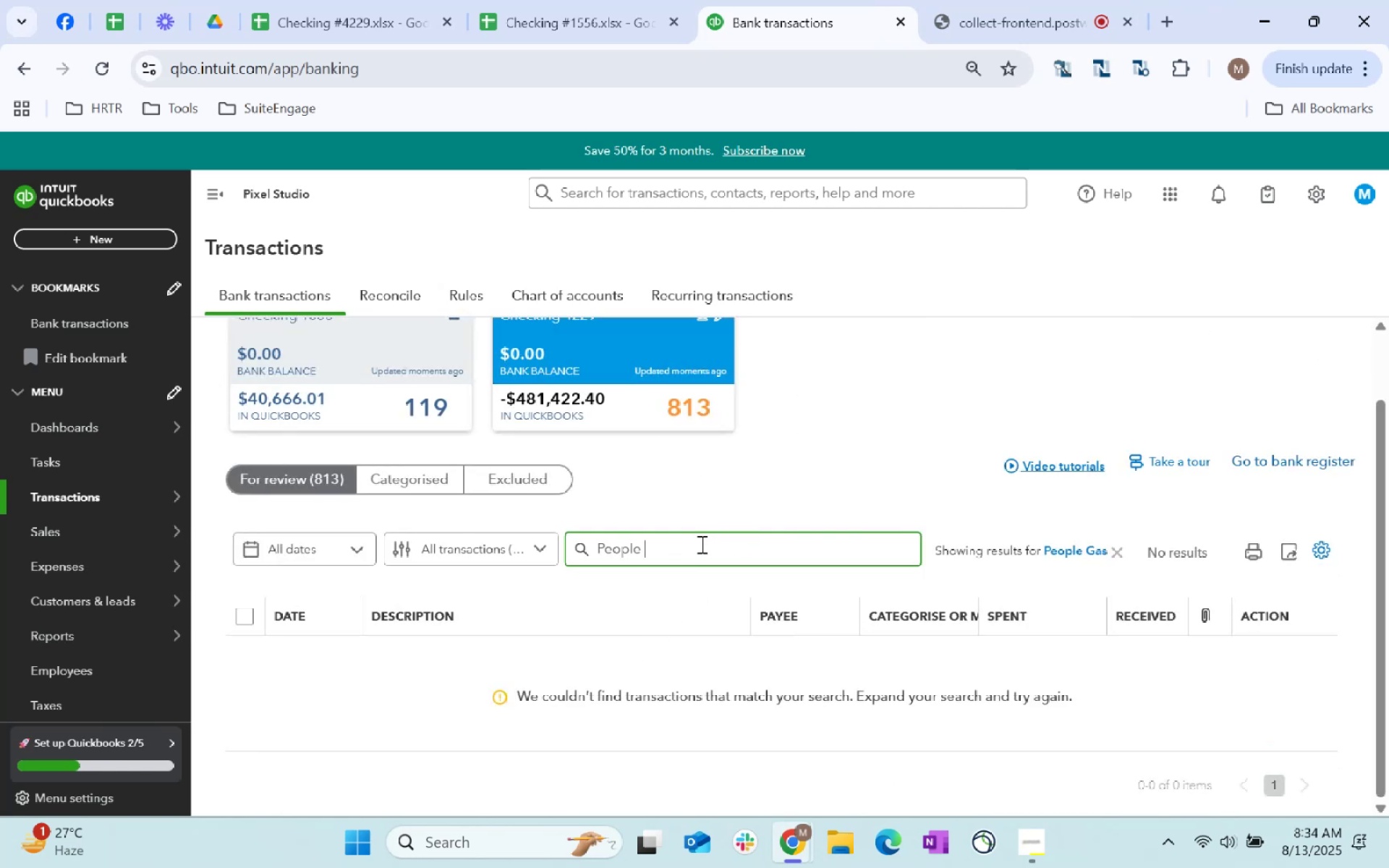 
key(Backspace)
 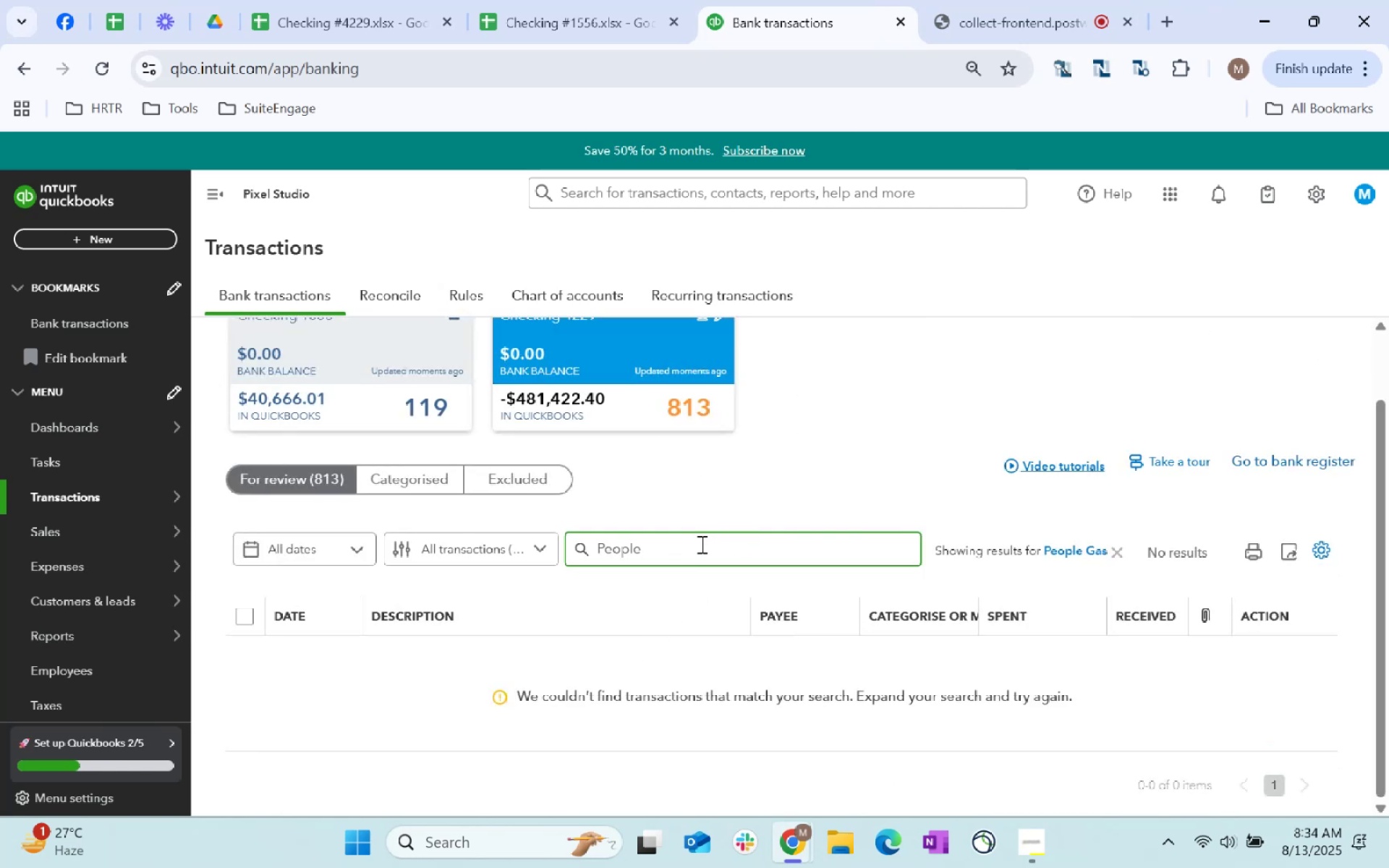 
key(Enter)
 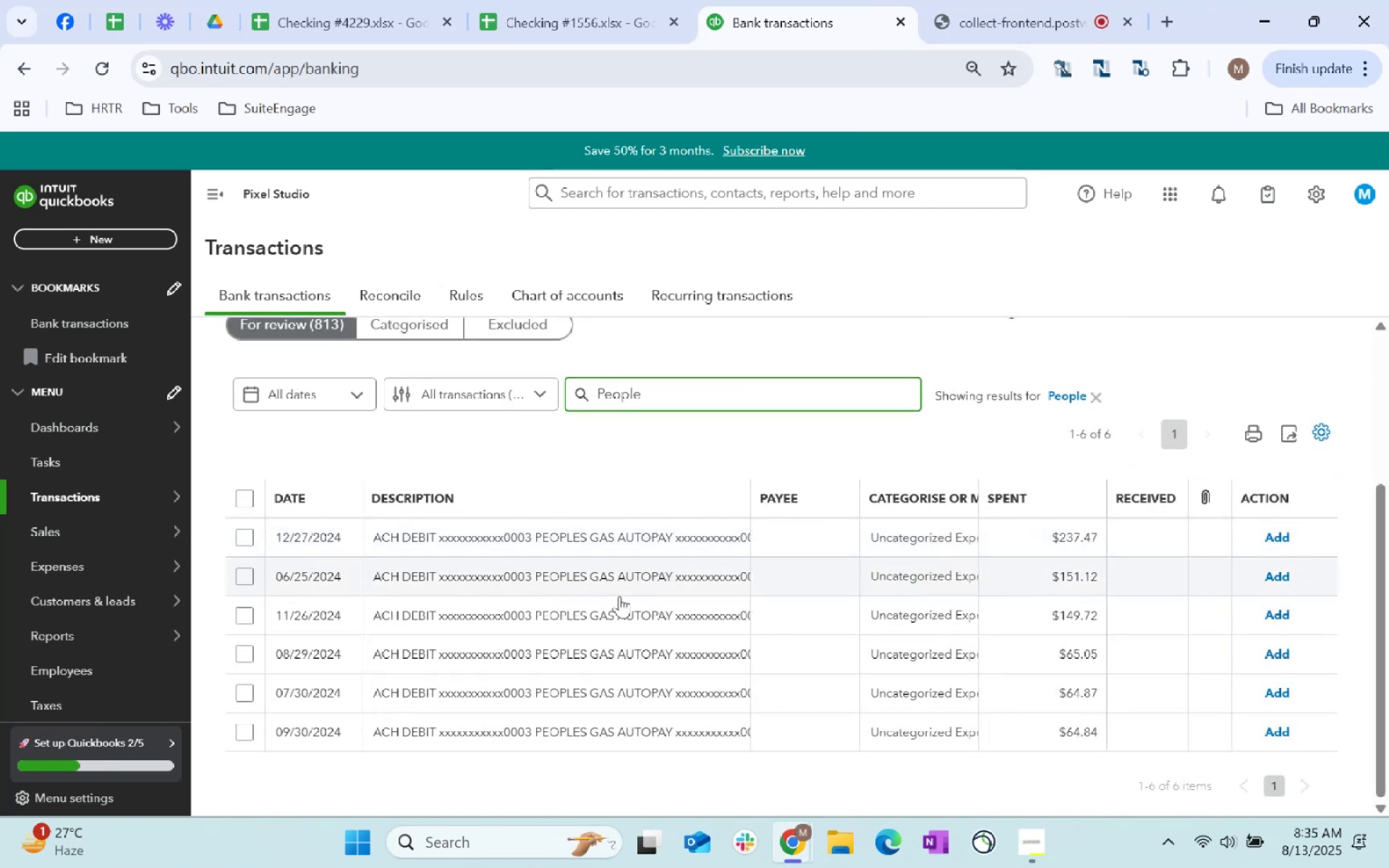 
key(Alt+AltLeft)
 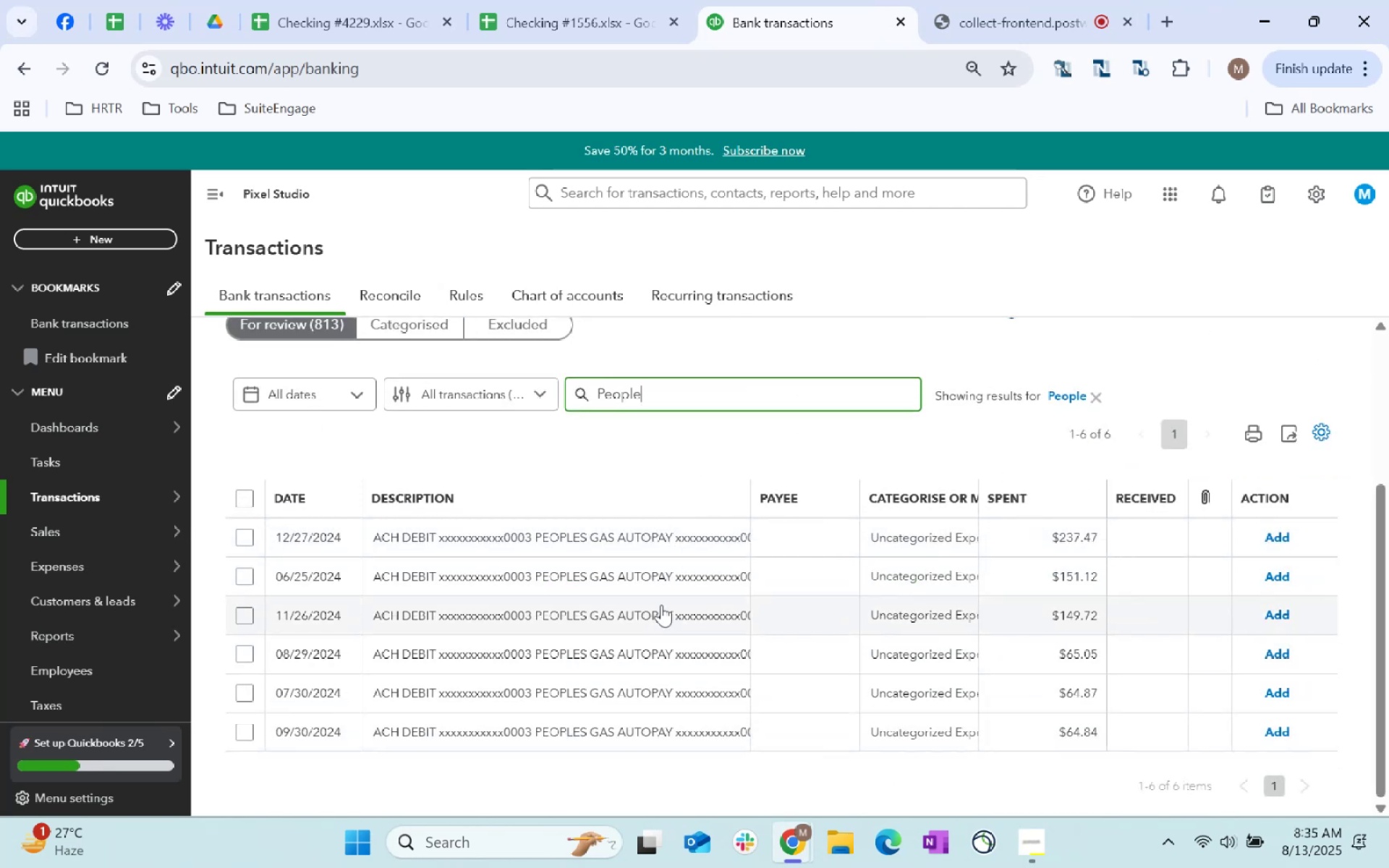 
key(Tab)
type(People Gas Autopay)
 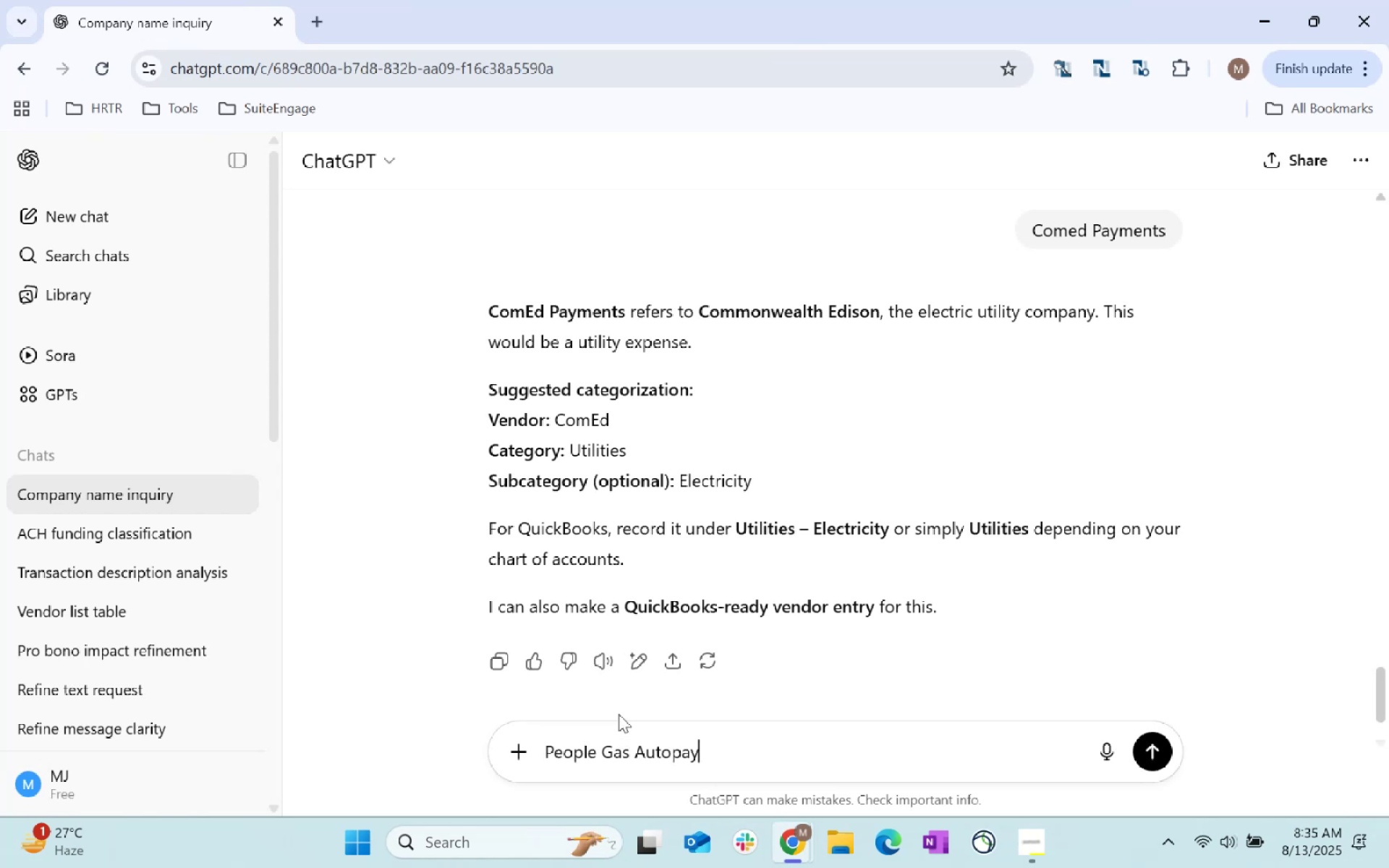 
 